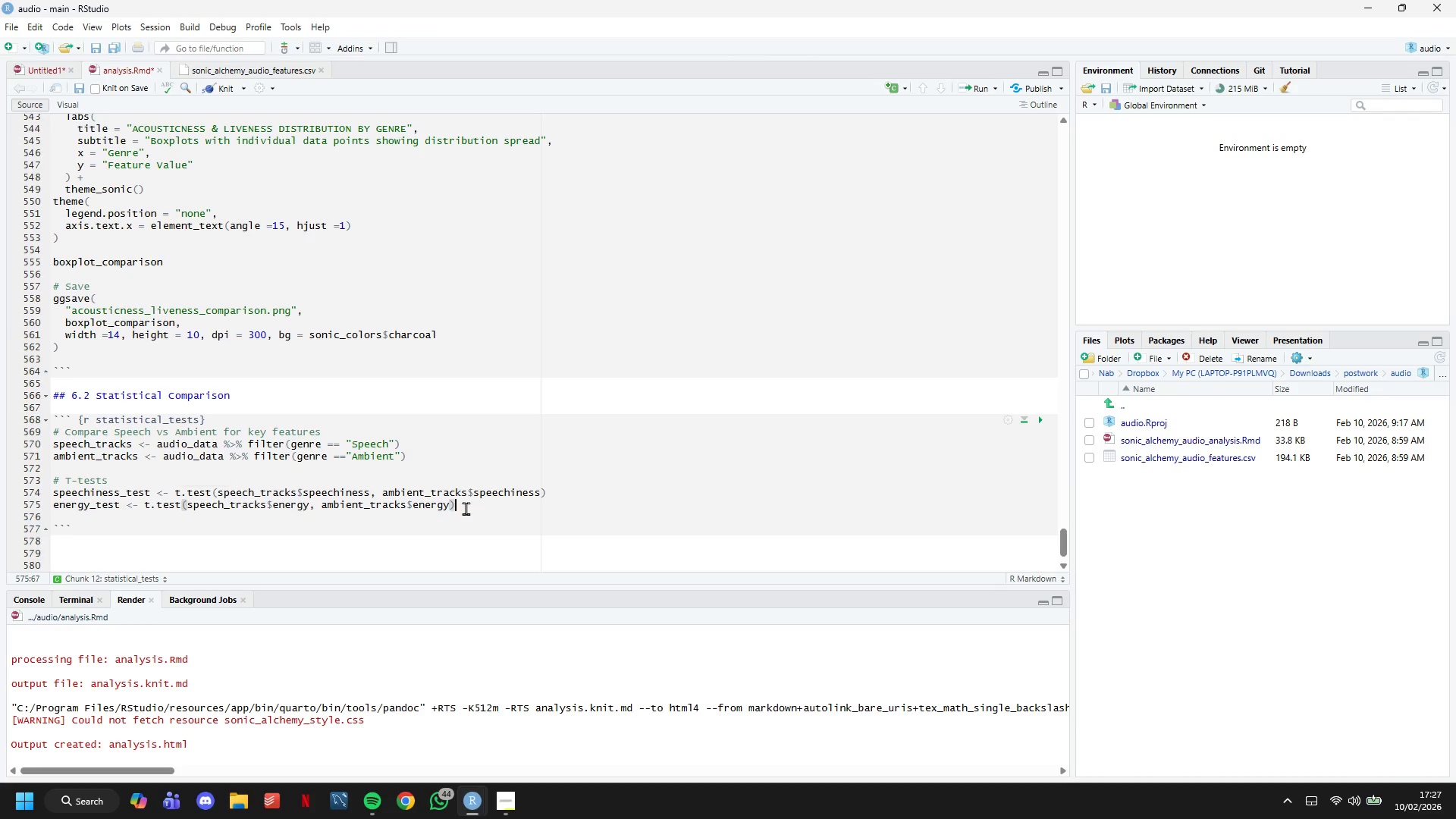 
 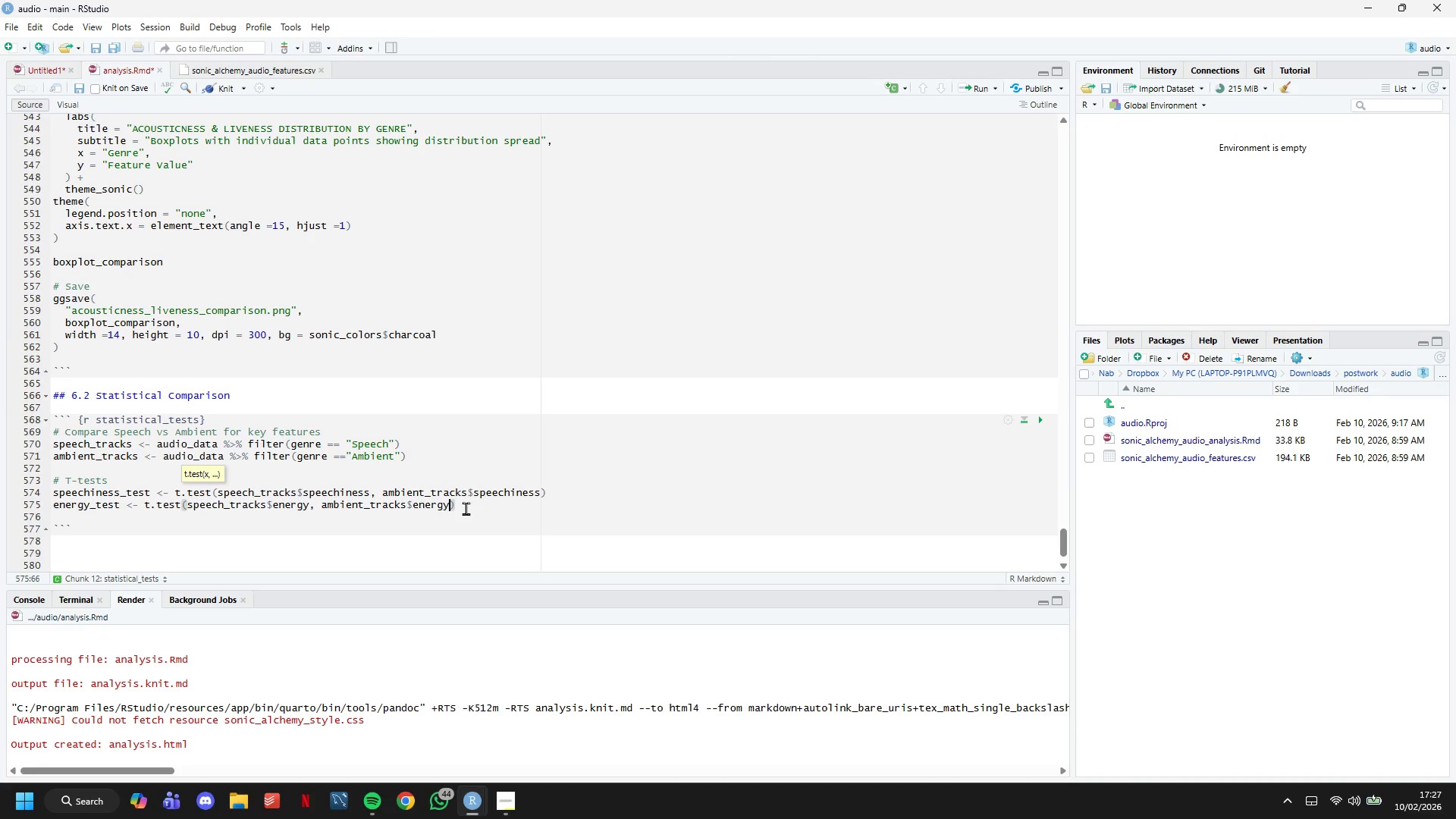 
key(ArrowRight)
 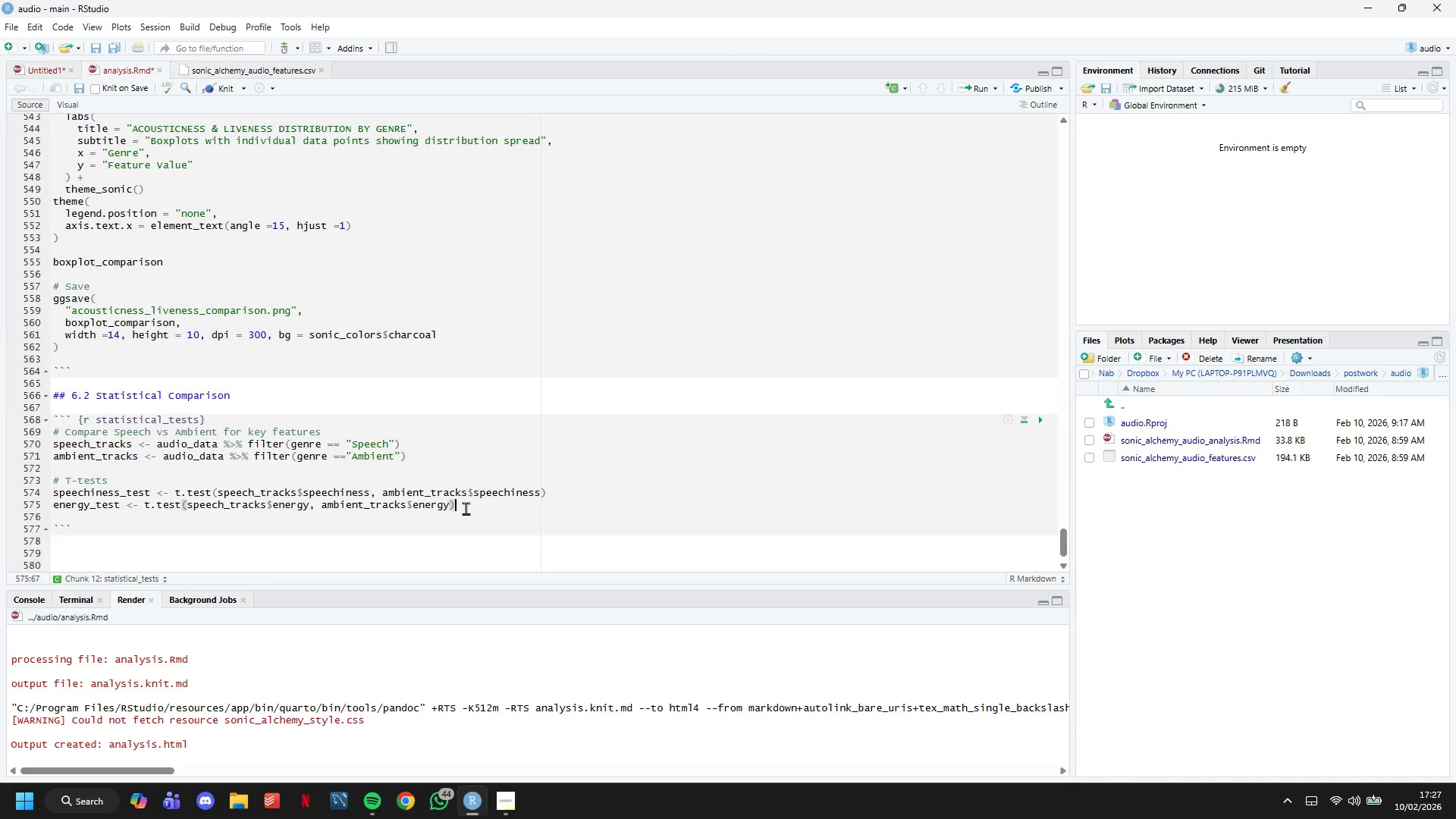 
key(Enter)
 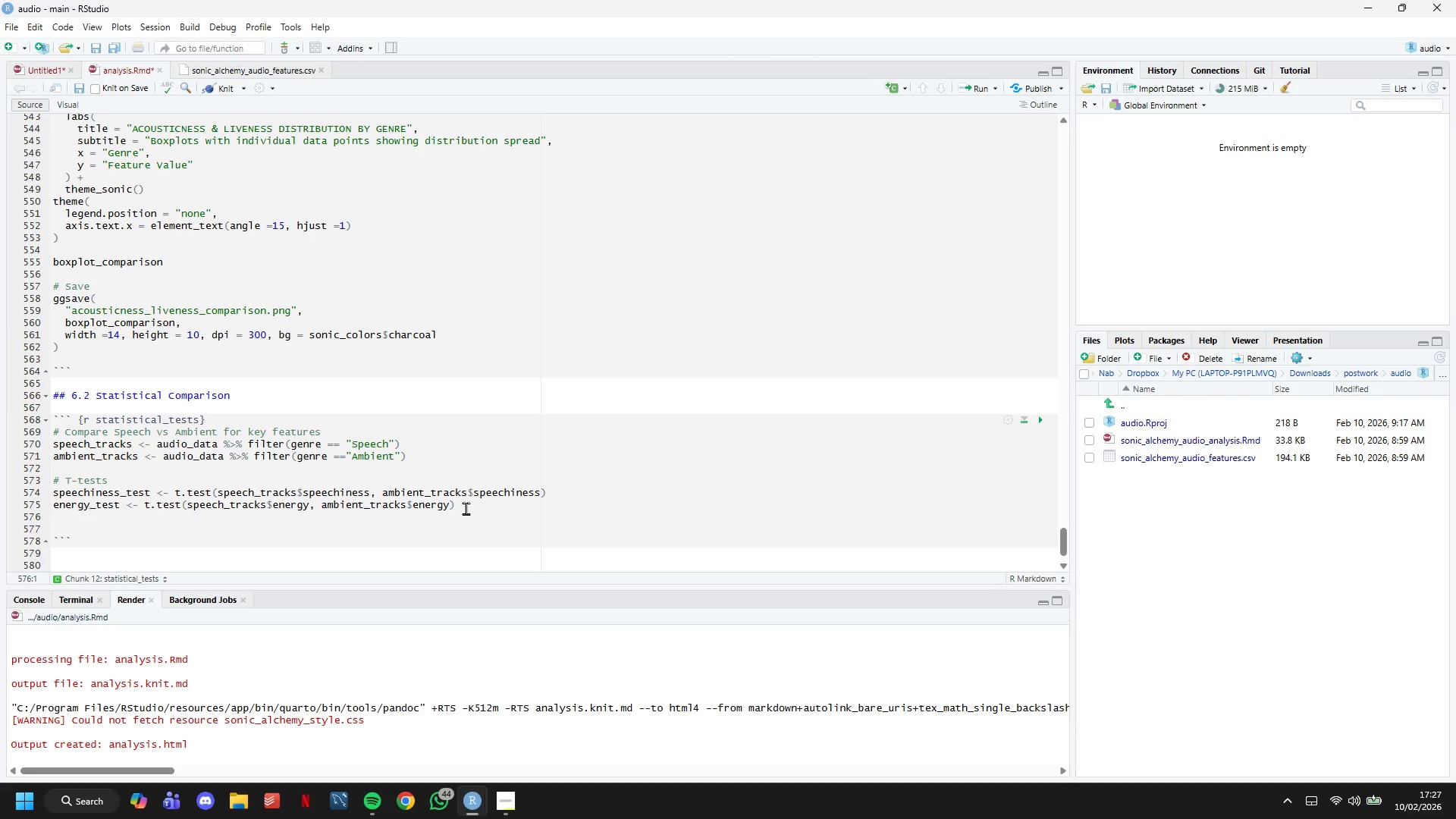 
type(acousticness_test <- t.test(speech_tracks$acousticness, ambient)
key(Tab)
type($acousticness)
 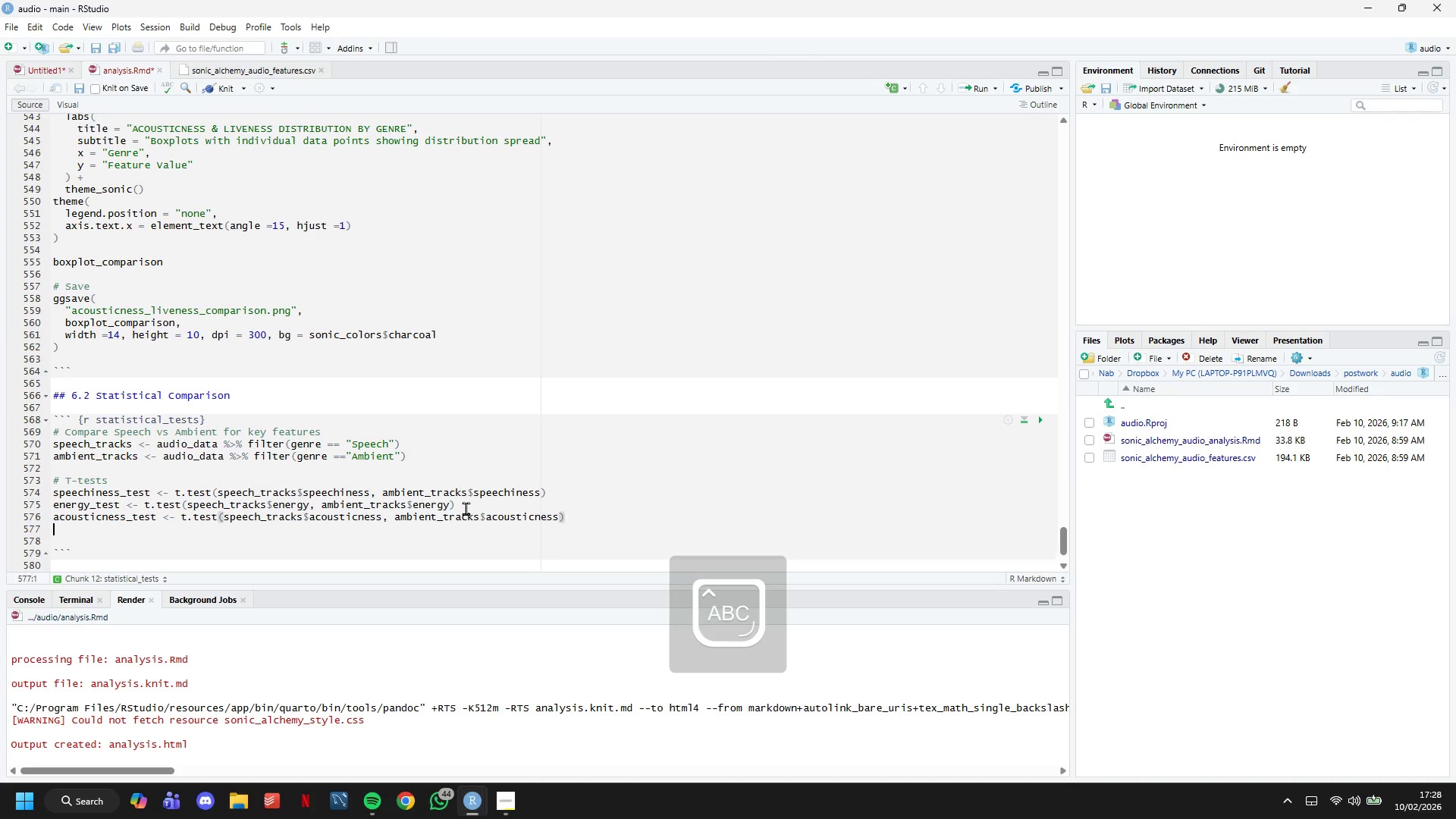 
 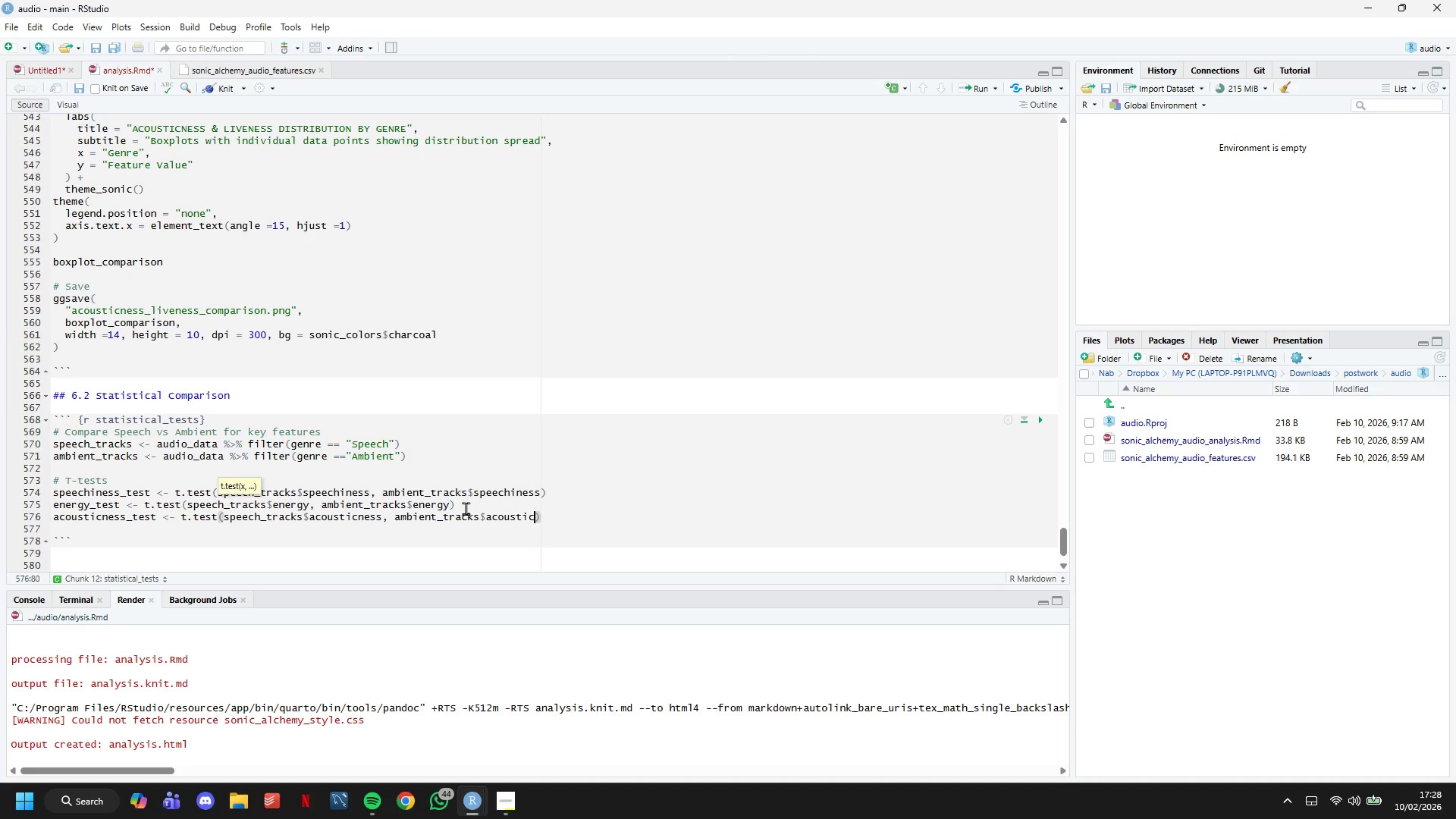 
key(ArrowRight)
 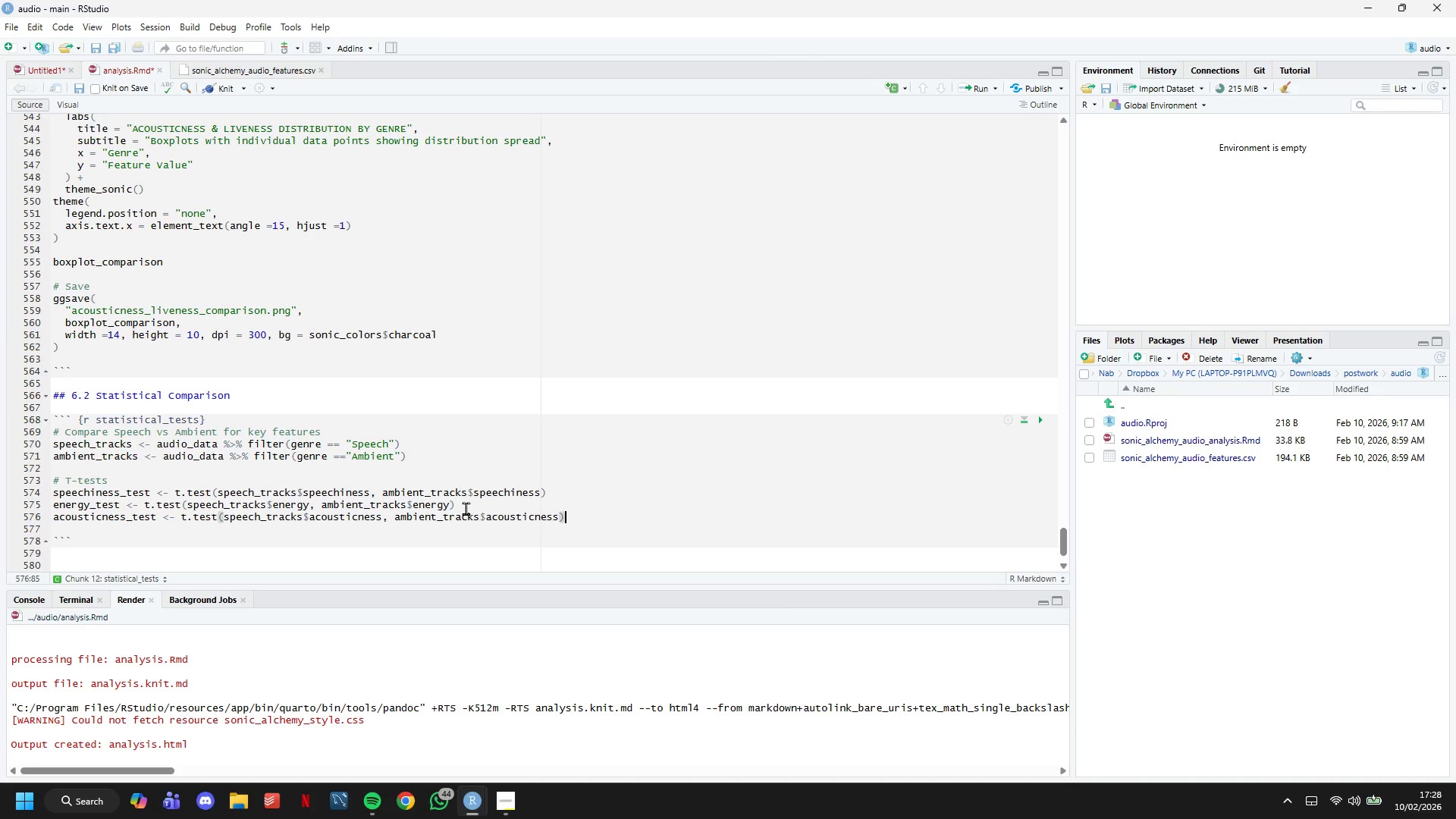 
key(CapsLock)
 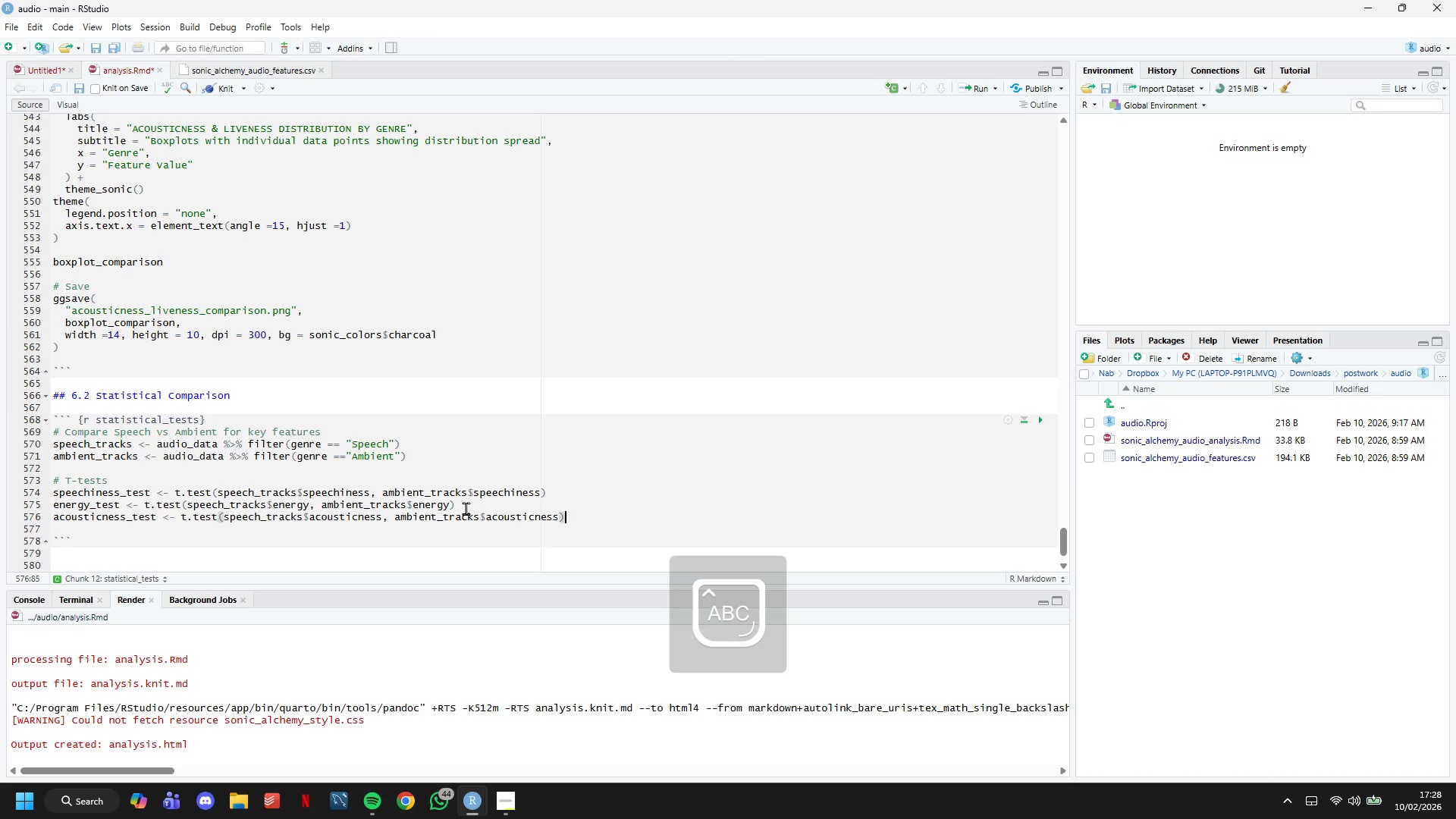 
key(Enter)
 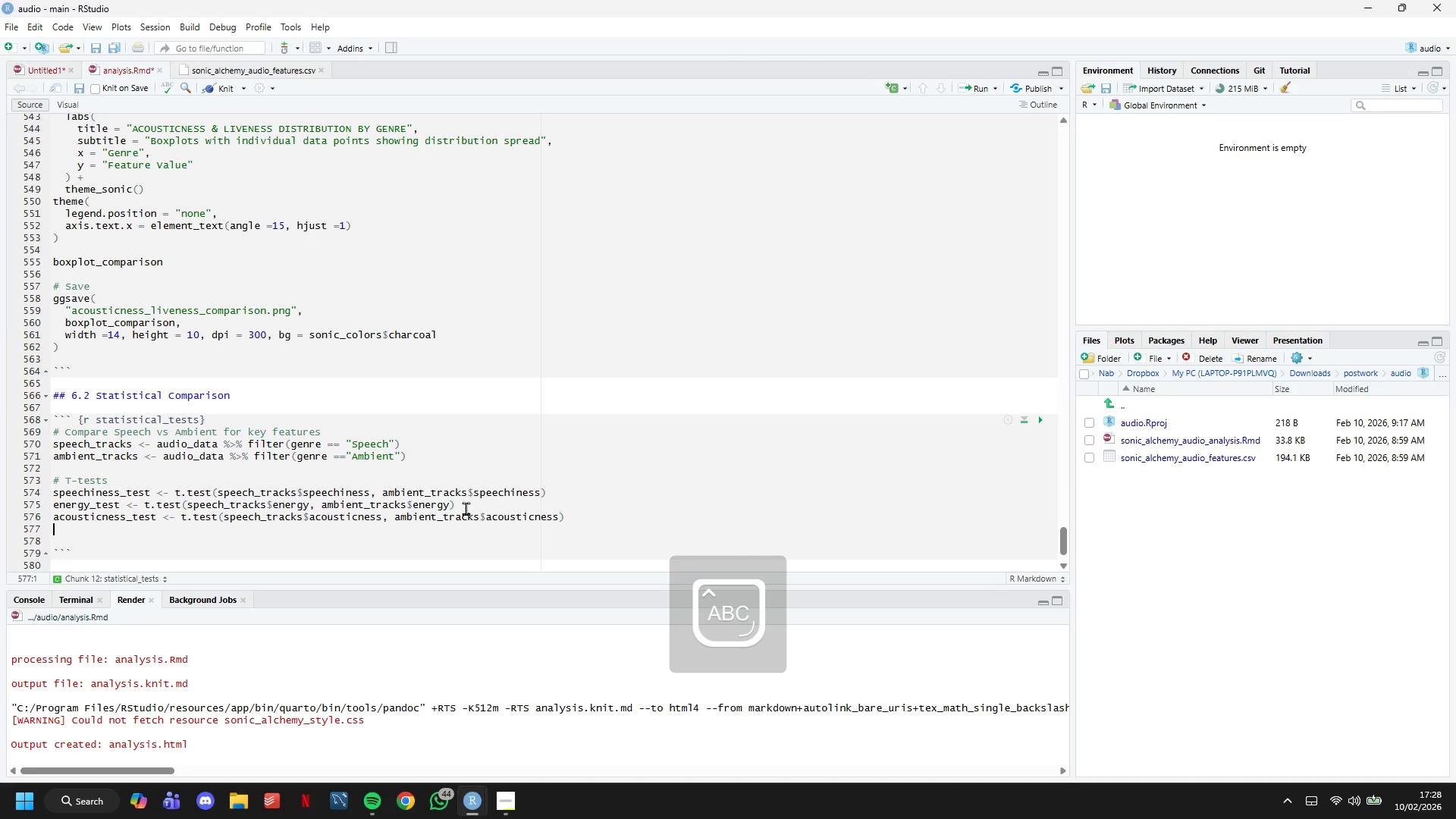 
type(LINE)
key(Backspace)
key(Backspace)
key(Backspace)
key(Backspace)
type(liveness_test <-)
 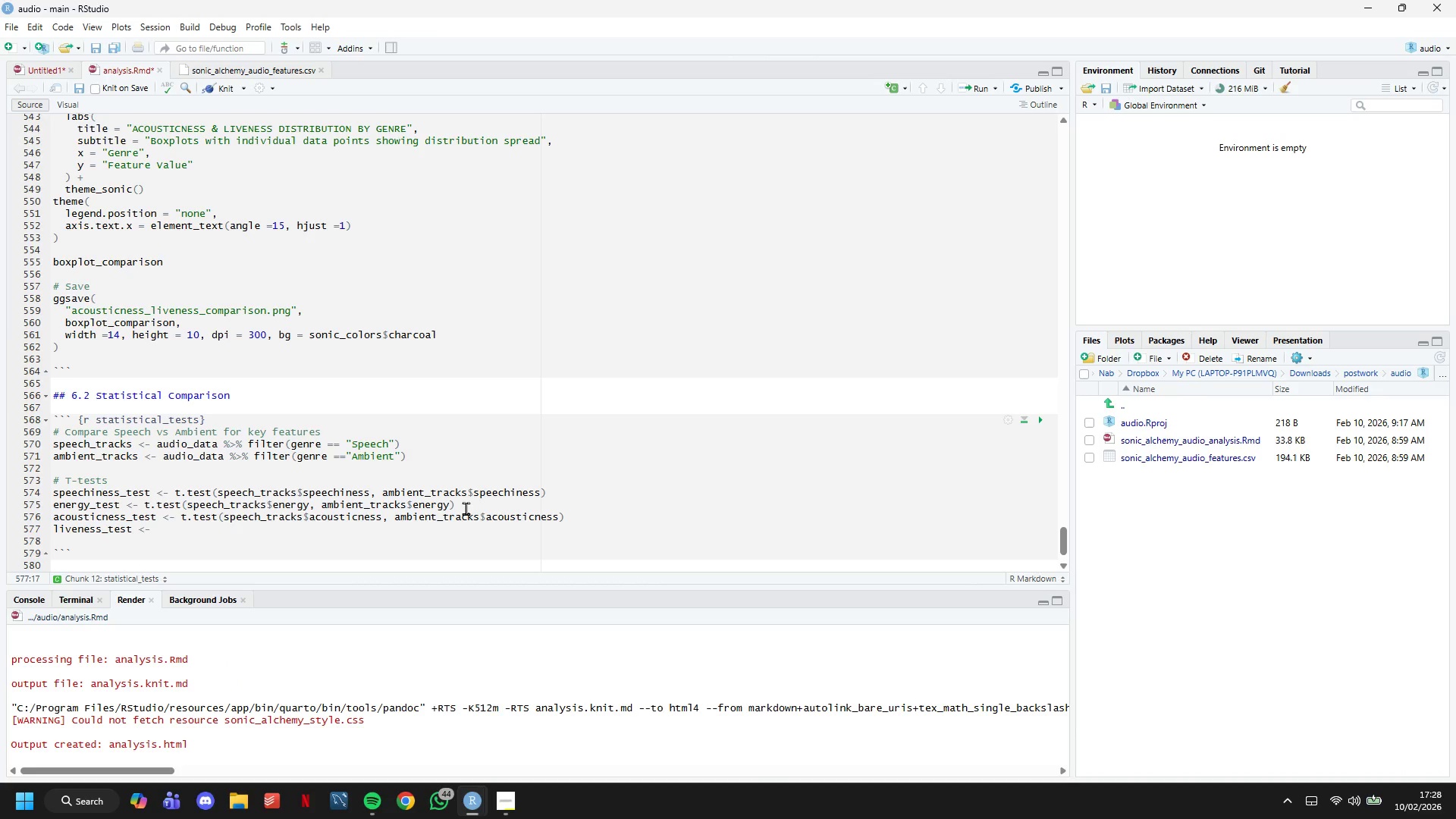 
wait(35.05)
 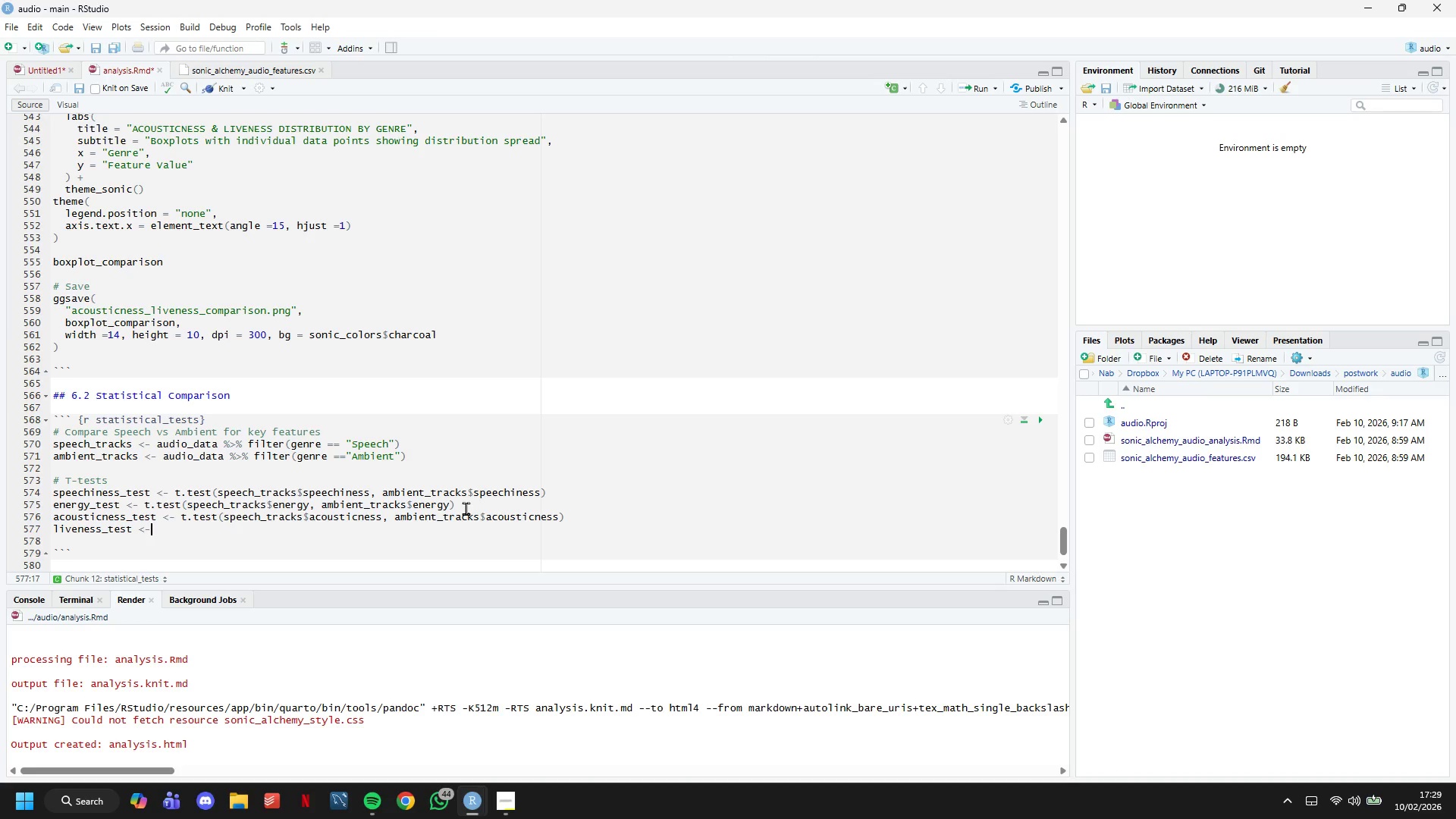 
key(Space)
 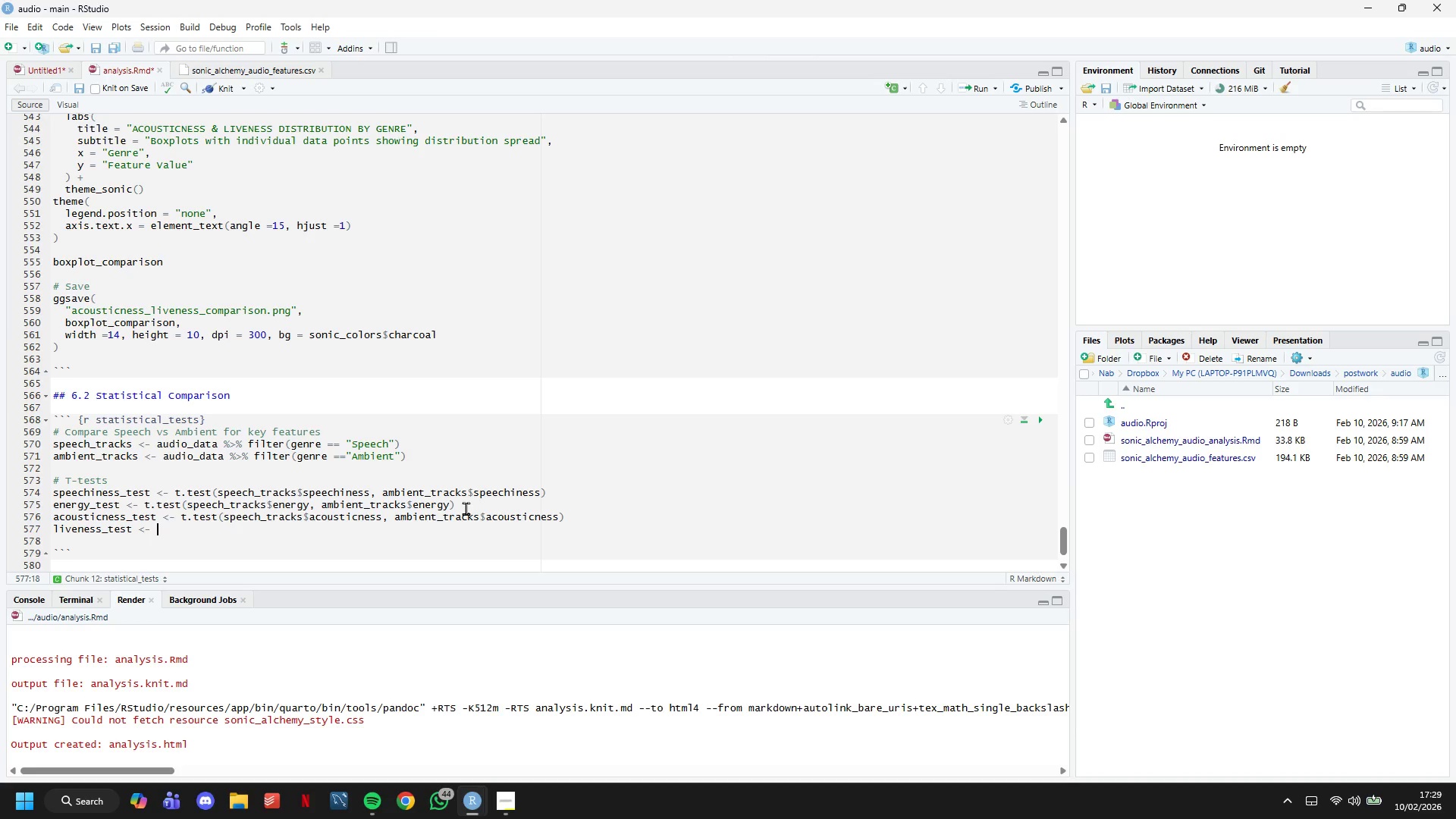 
type(t.test(speech_tracks$liveness, ambient_tracks$liveness)
 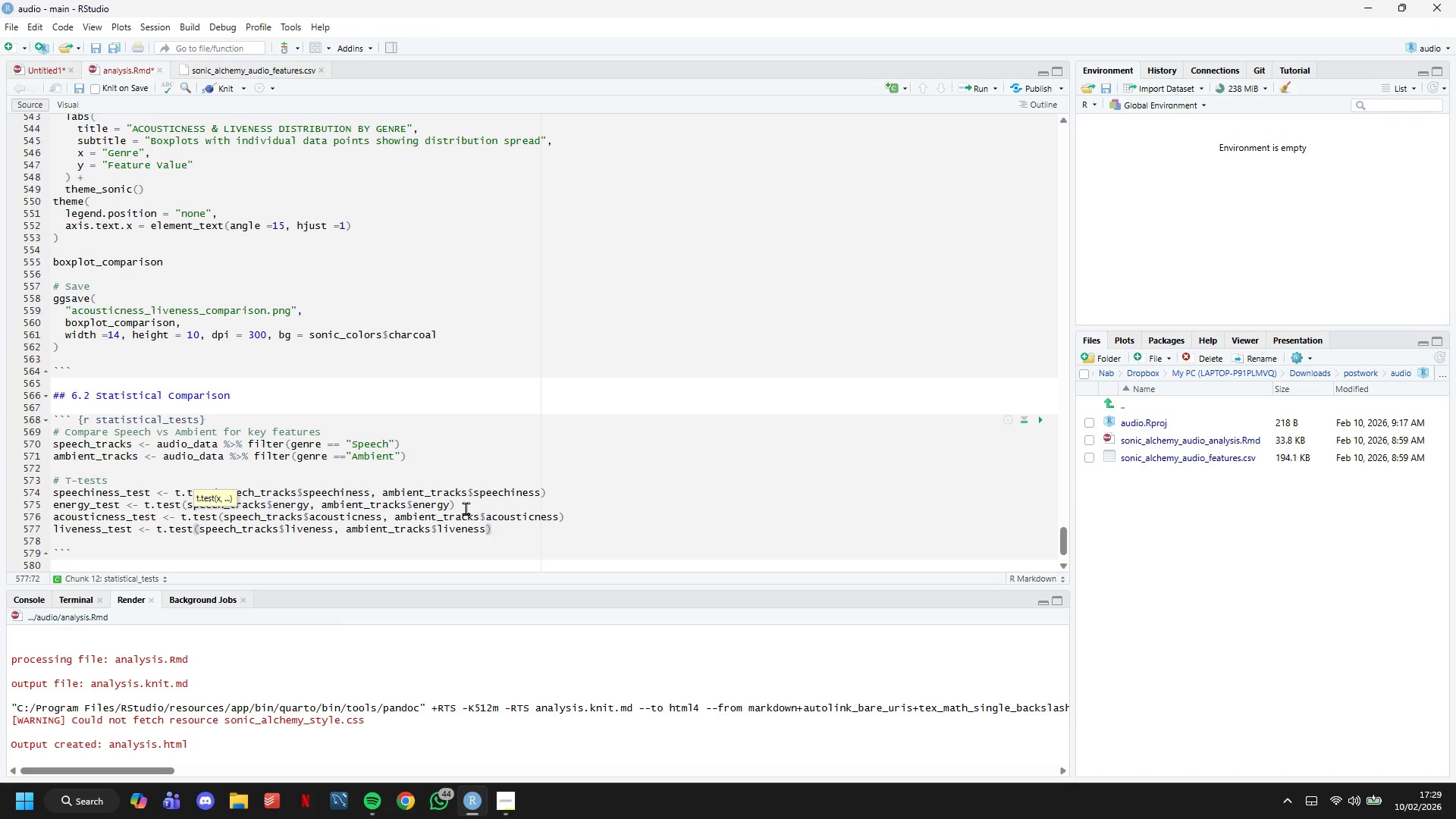 
key(ArrowRight)
 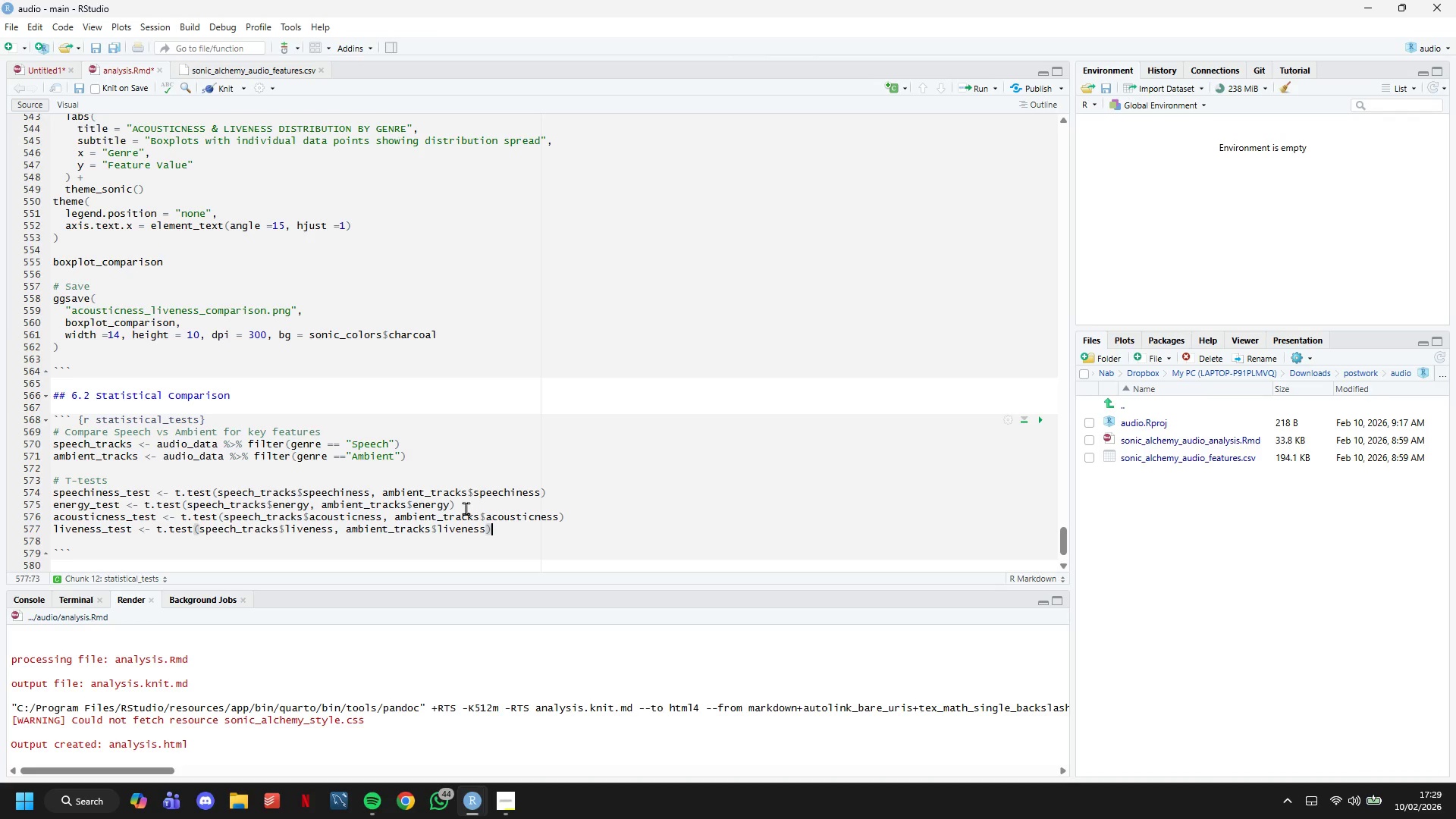 
key(Enter)
 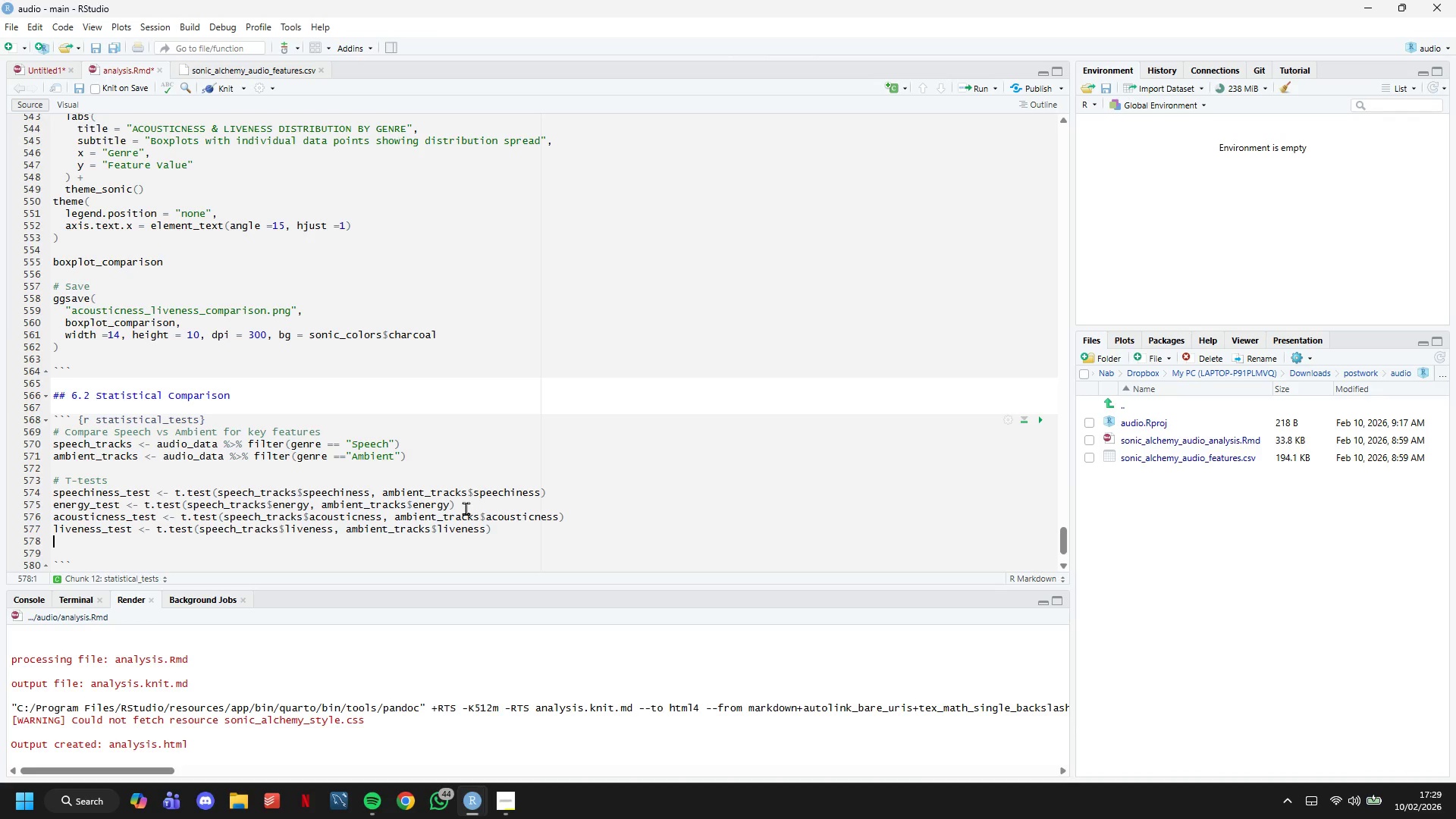 
key(Enter)
 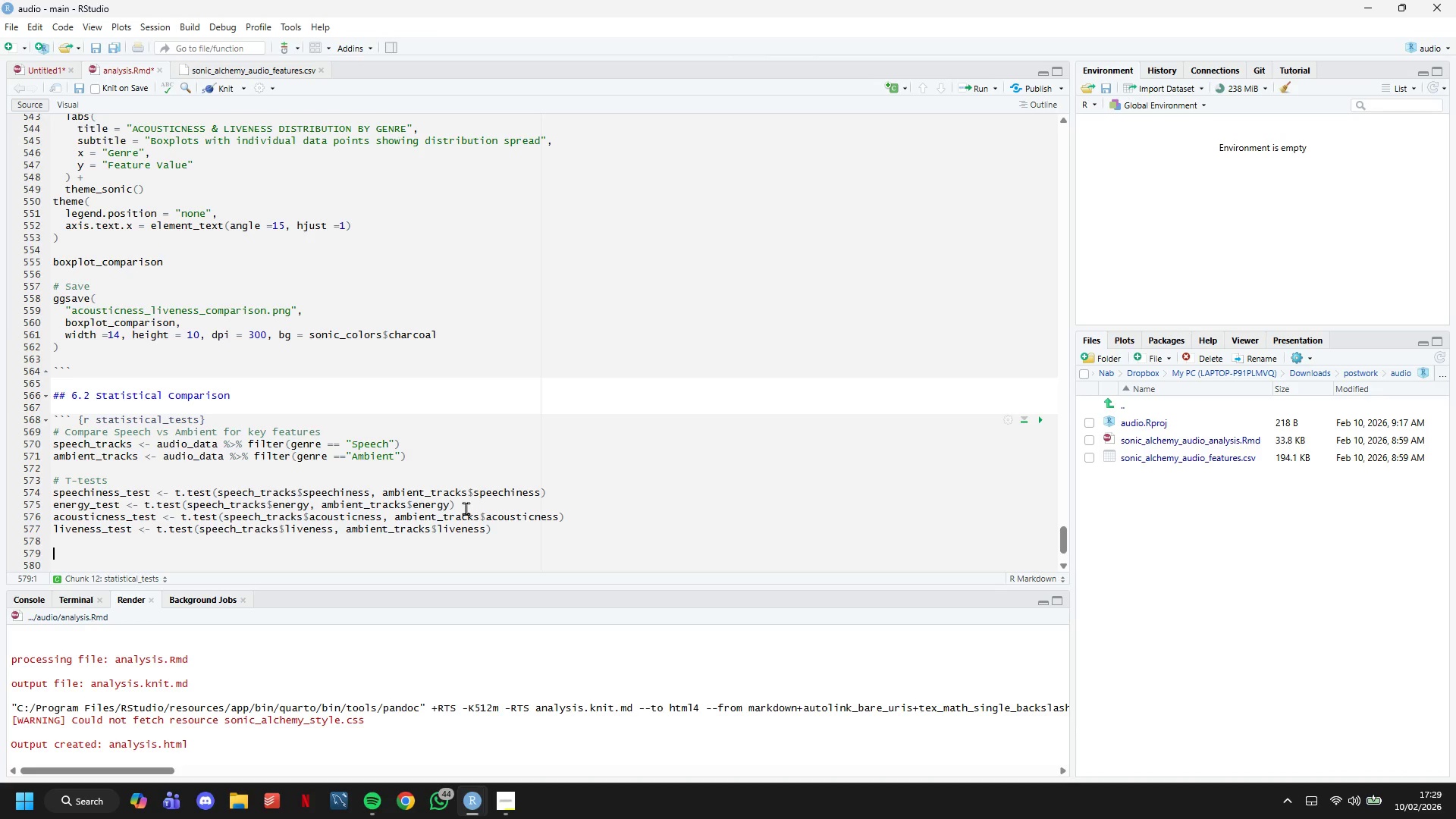 
type(# Create results table)
 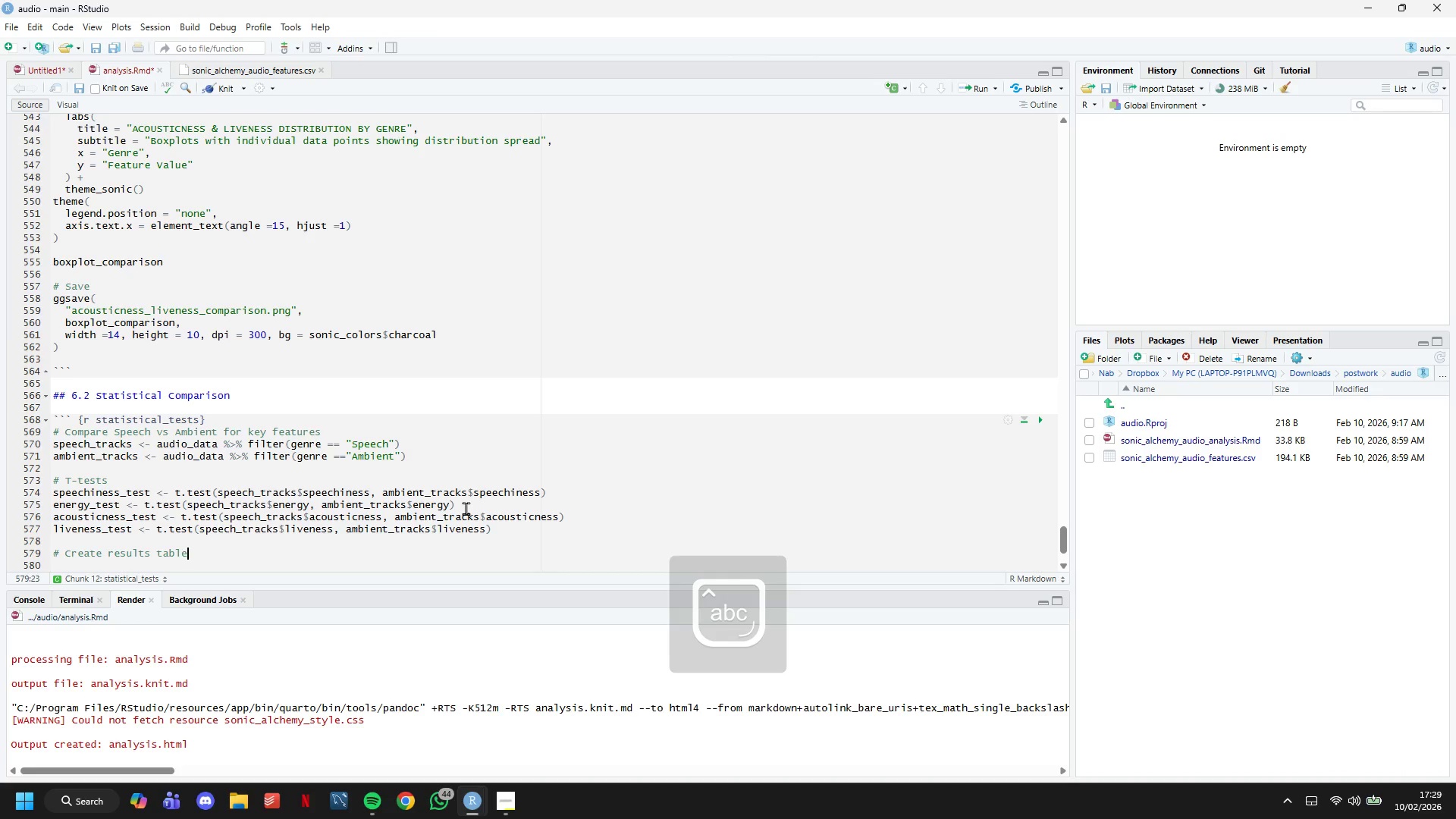 
key(Enter)
 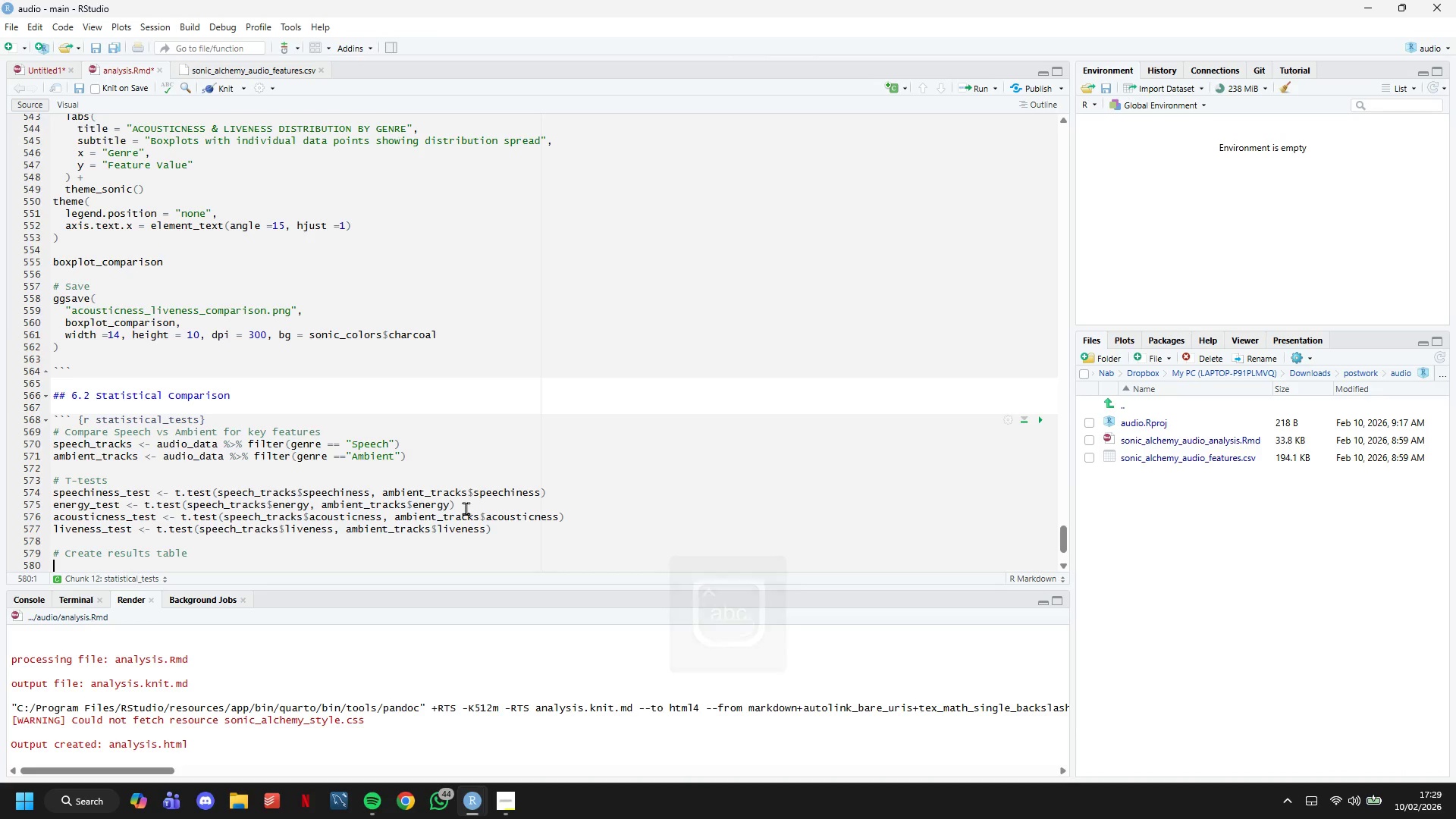 
scroll: coordinate [462, 447], scroll_direction: down, amount: 5.0
 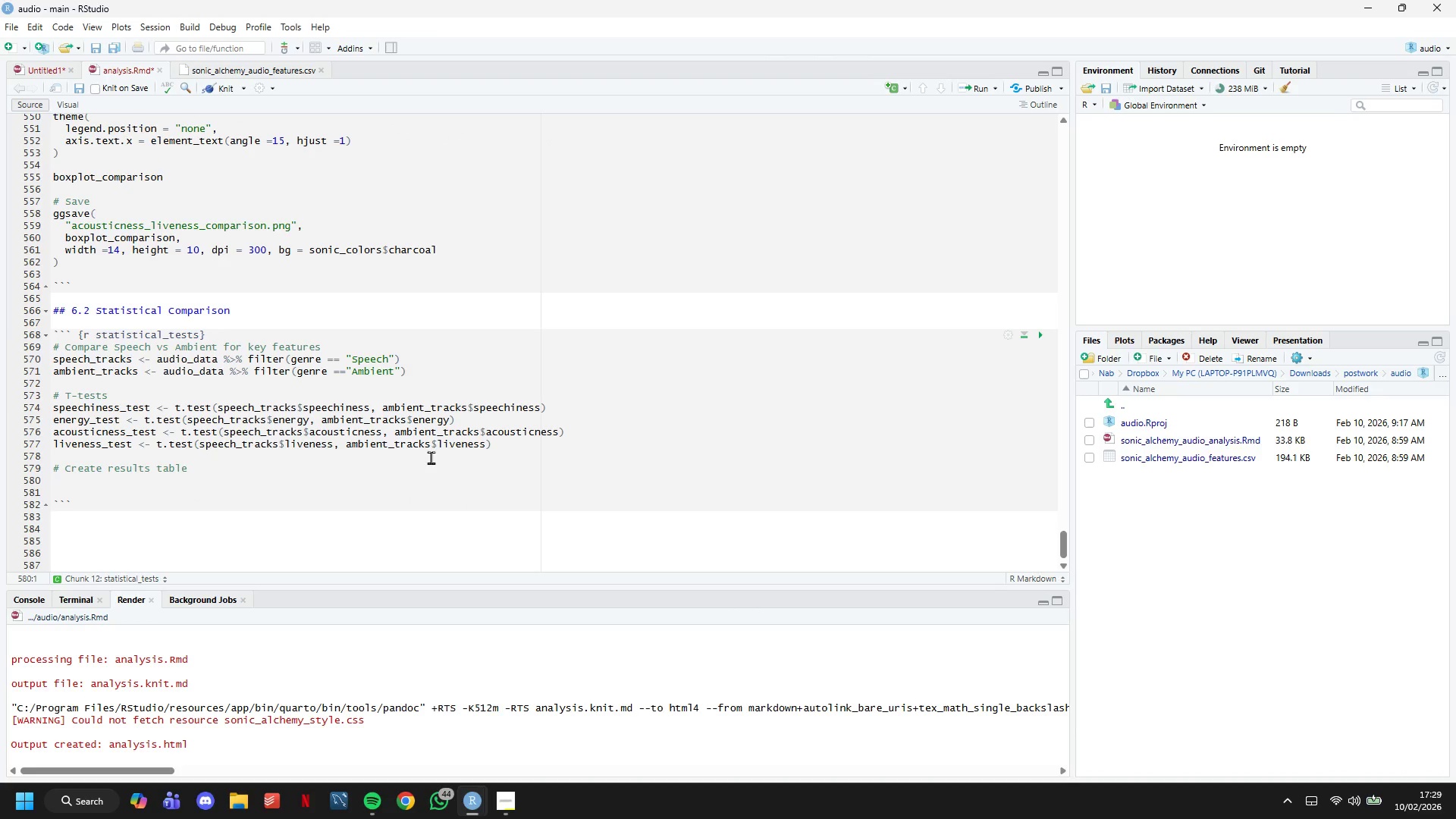 
type(test_results <- tibble()
 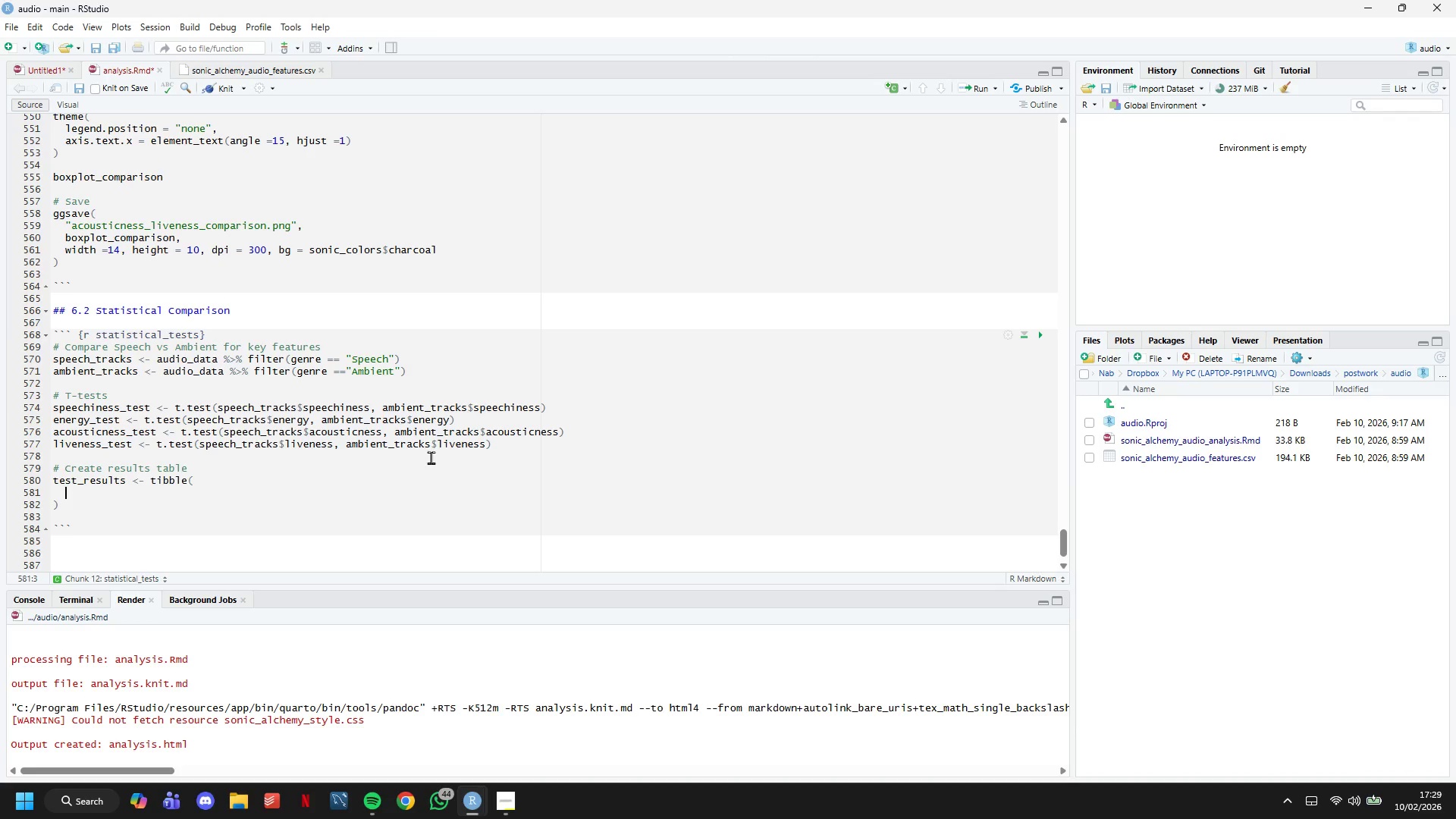 
 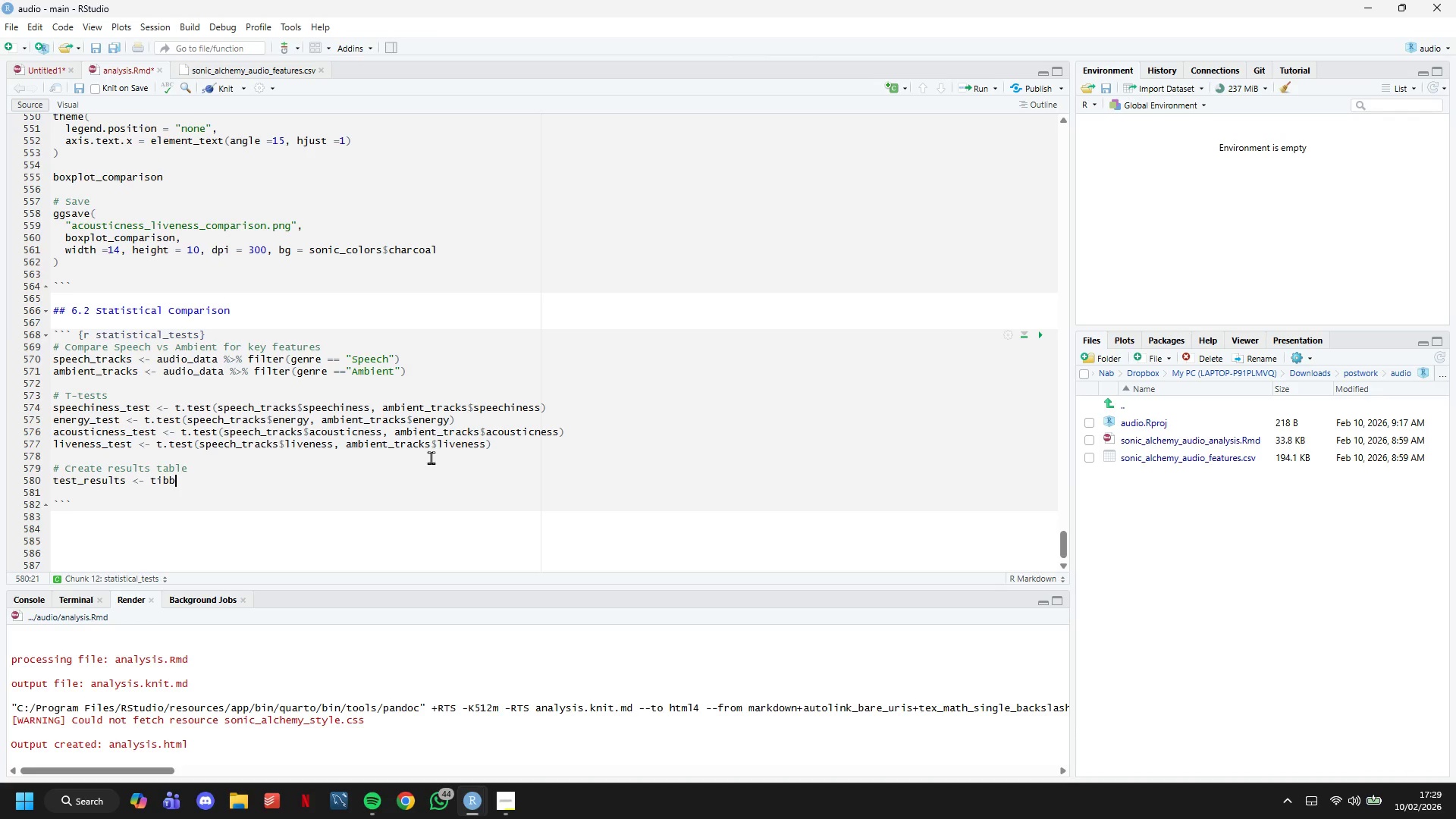 
key(Enter)
 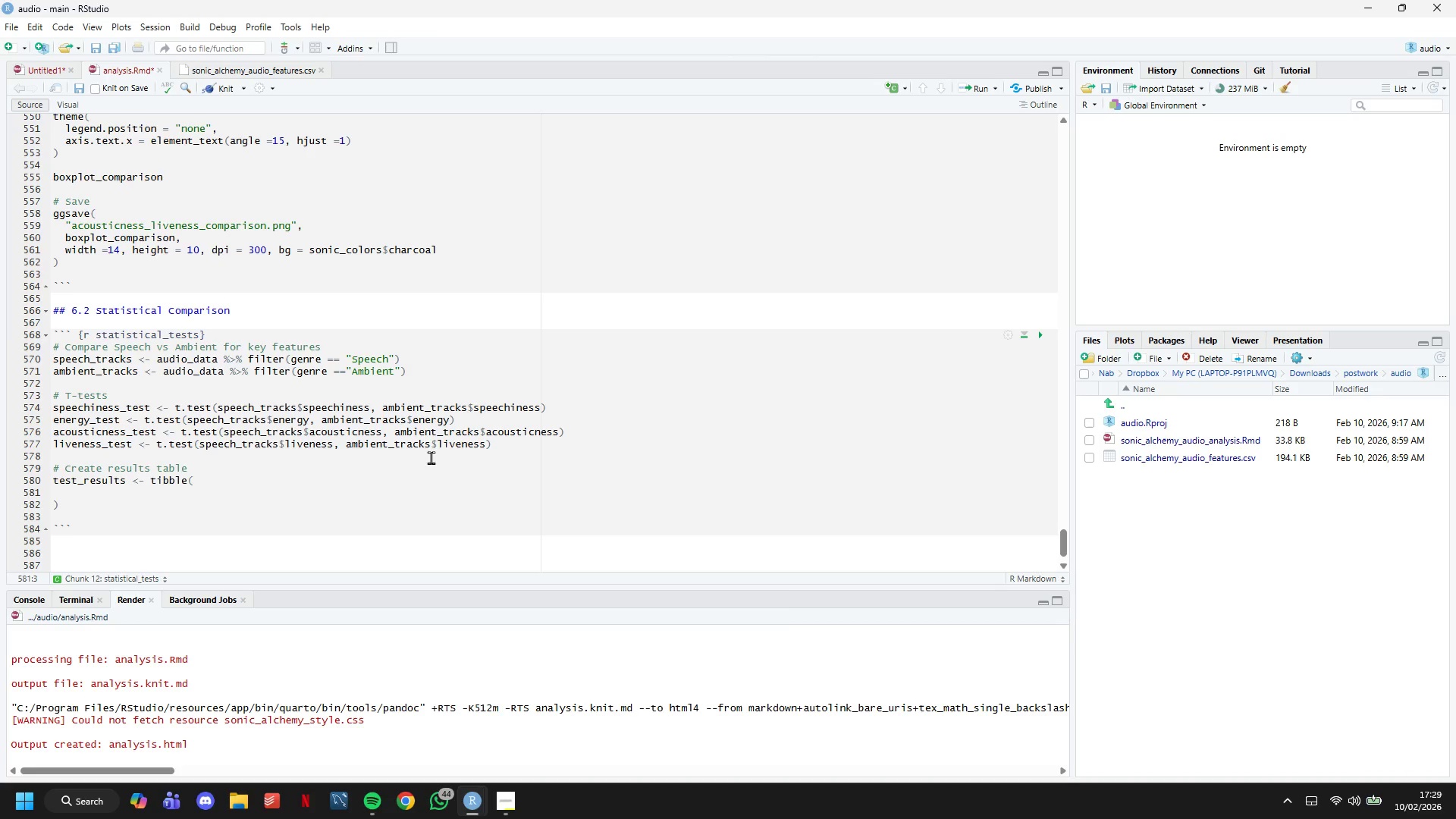 
type(Feature = c("peechinesss)
 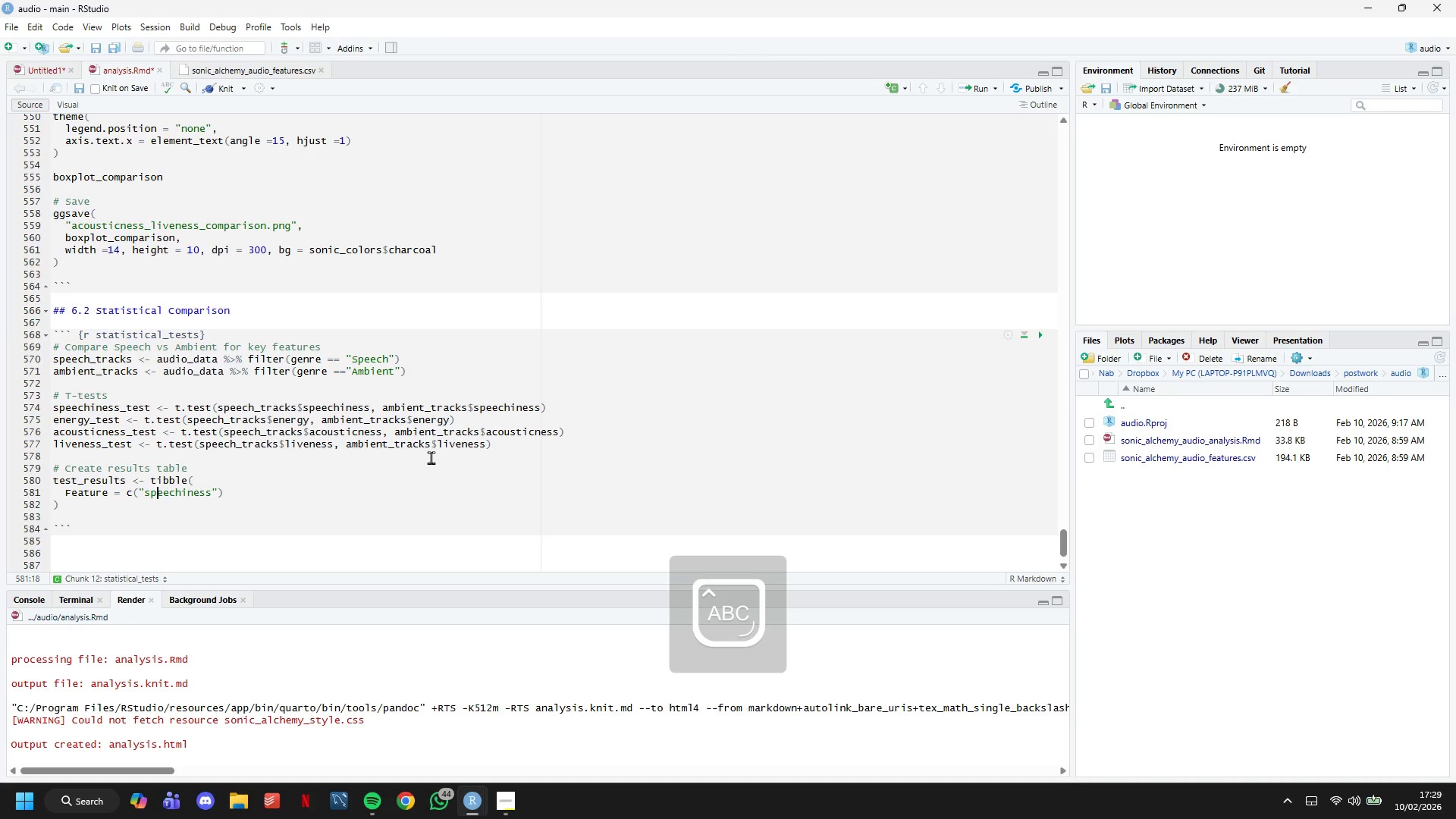 
 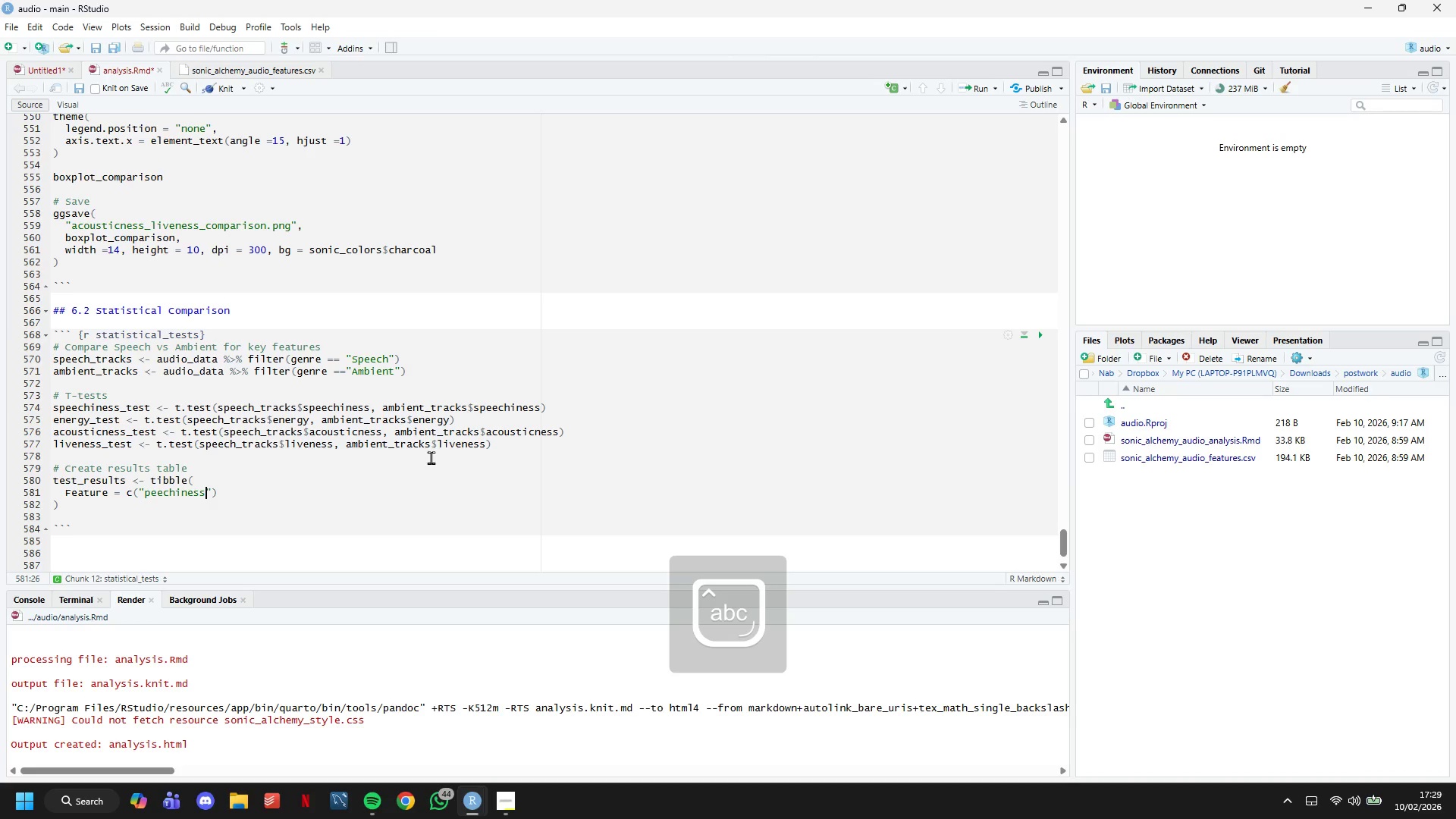 
hold_key(key=ArrowLeft, duration=1.03)
 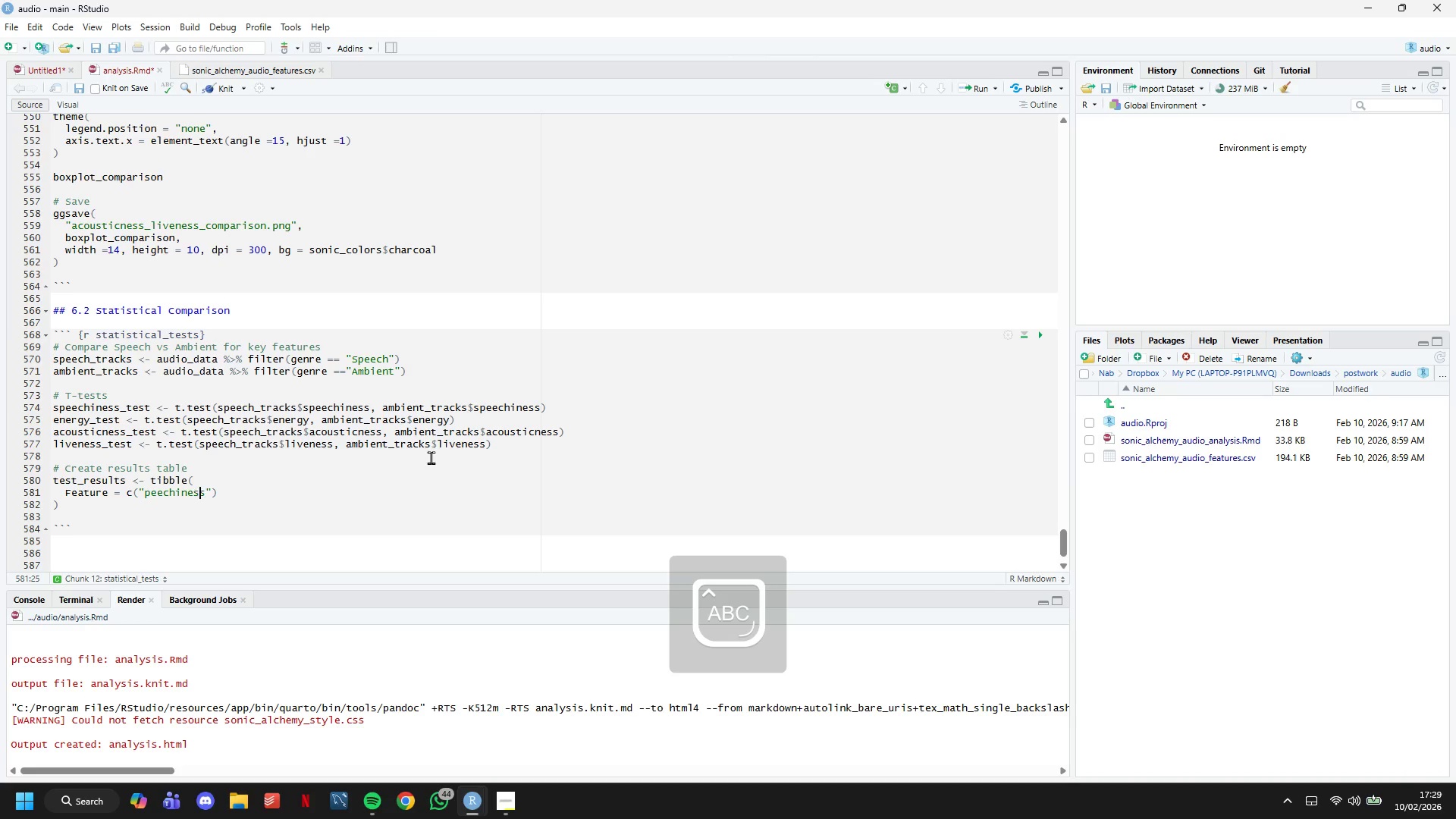 
hold_key(key=ArrowLeft, duration=0.73)
 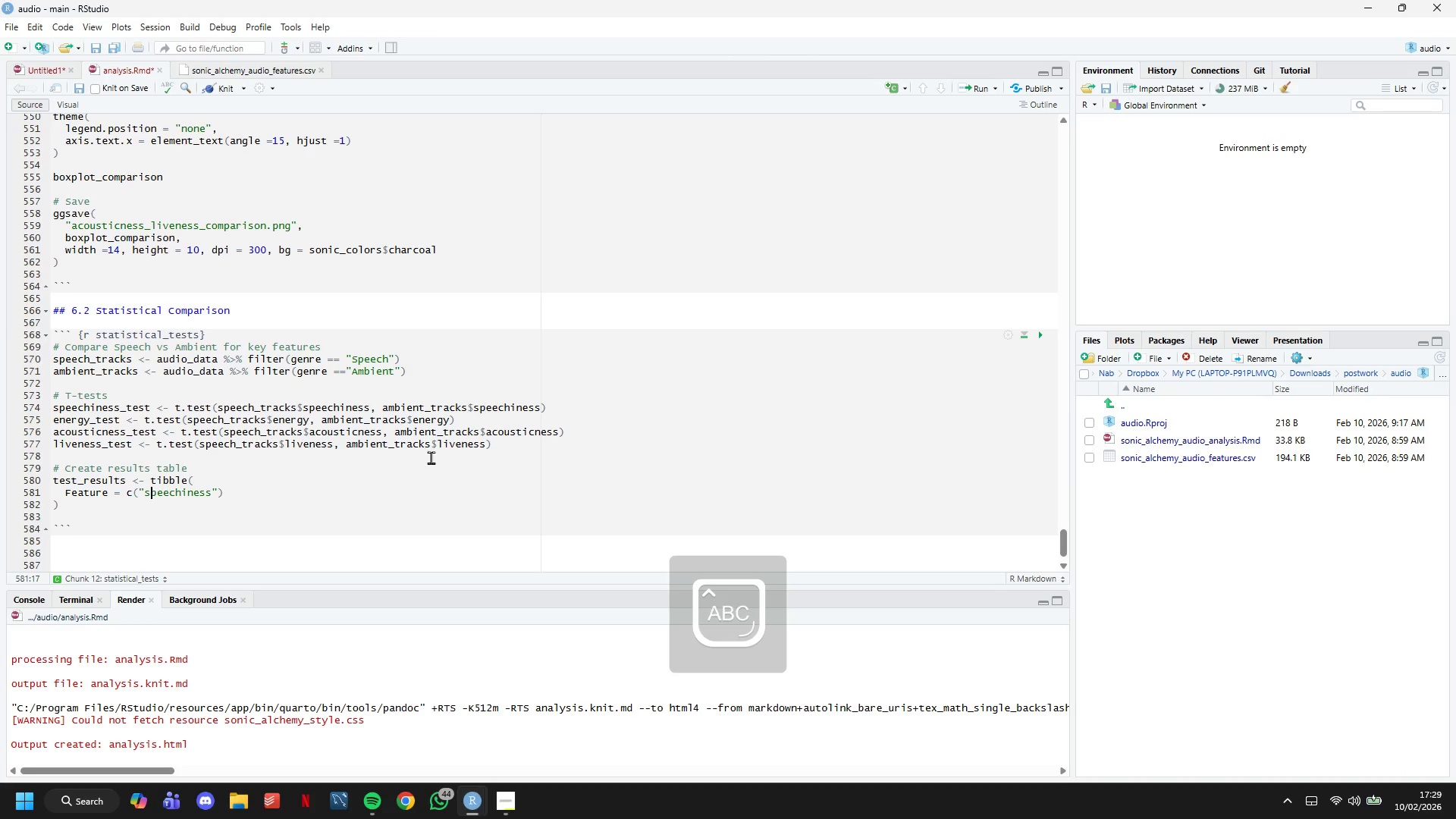 
hold_key(key=ArrowRight, duration=0.64)
 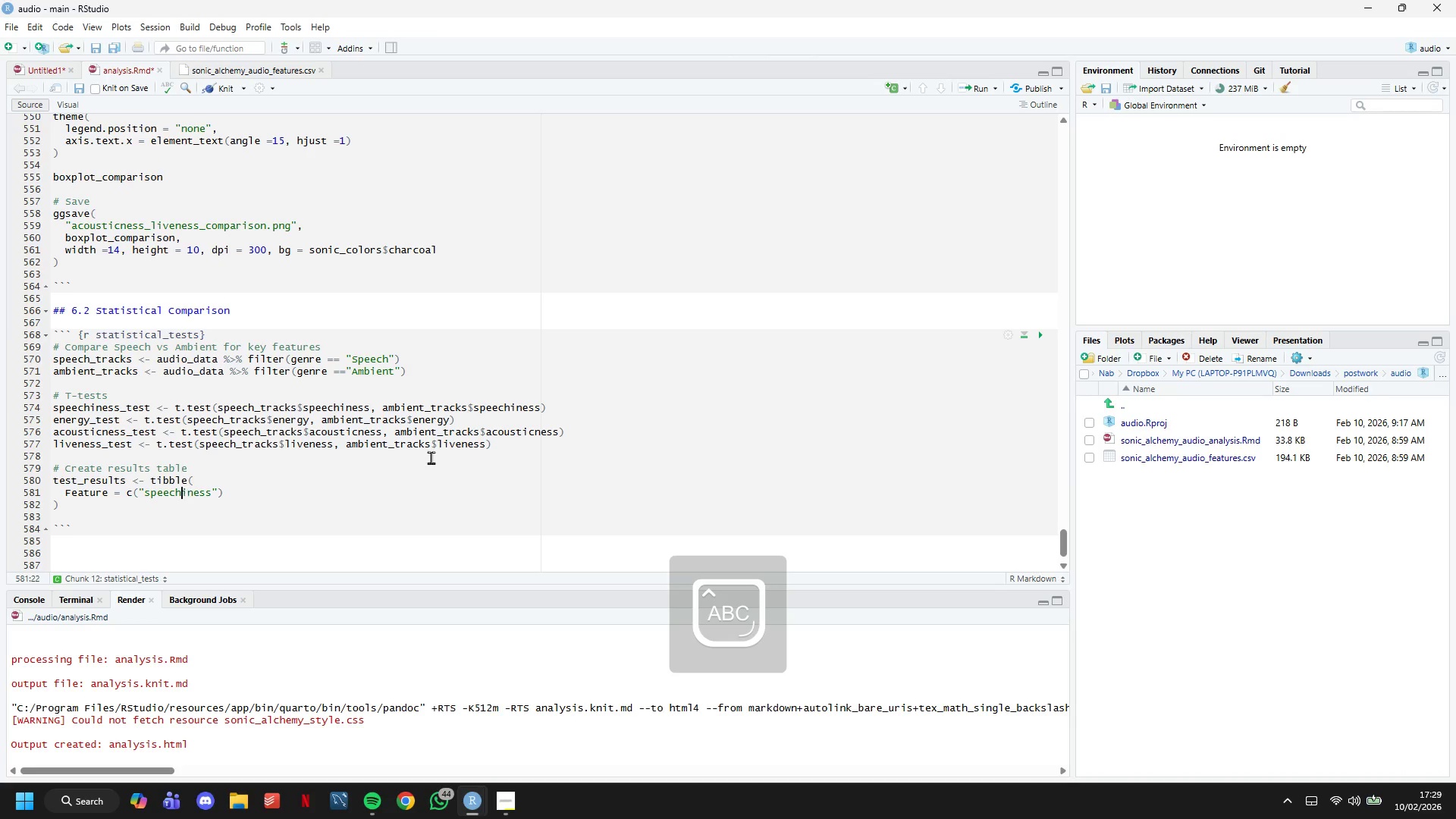 
key(ArrowLeft)
 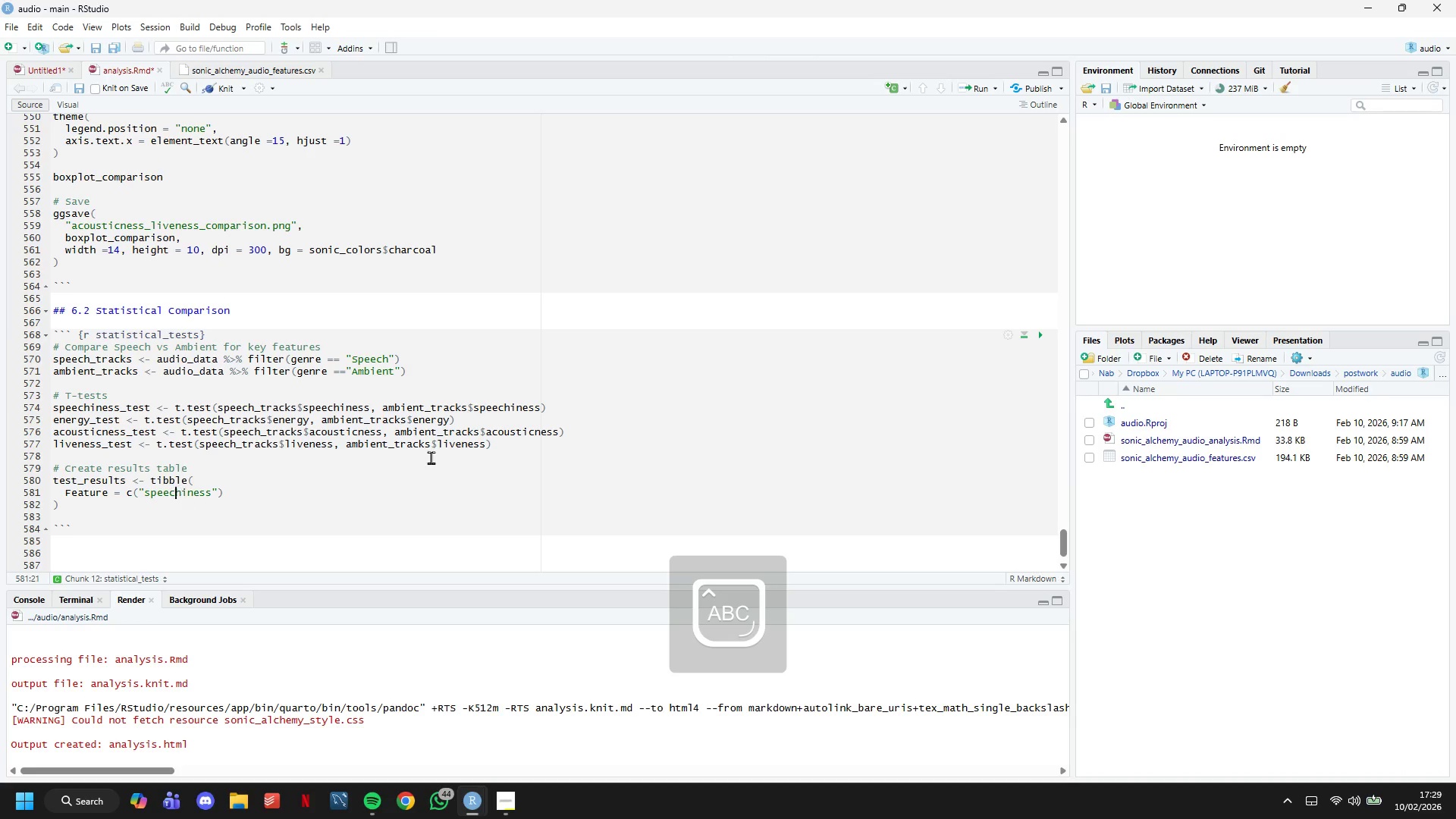 
key(ArrowLeft)
 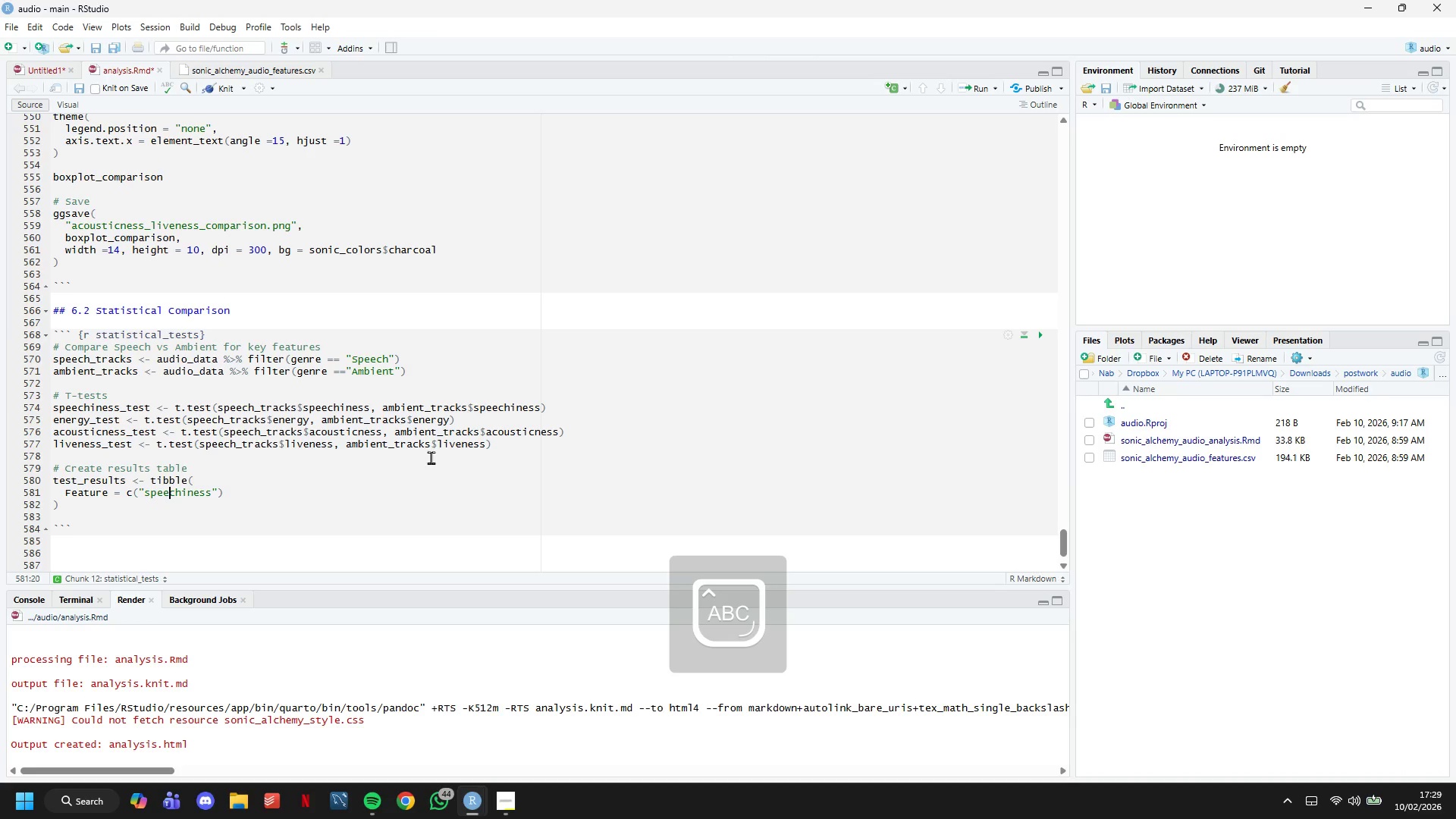 
key(ArrowLeft)
 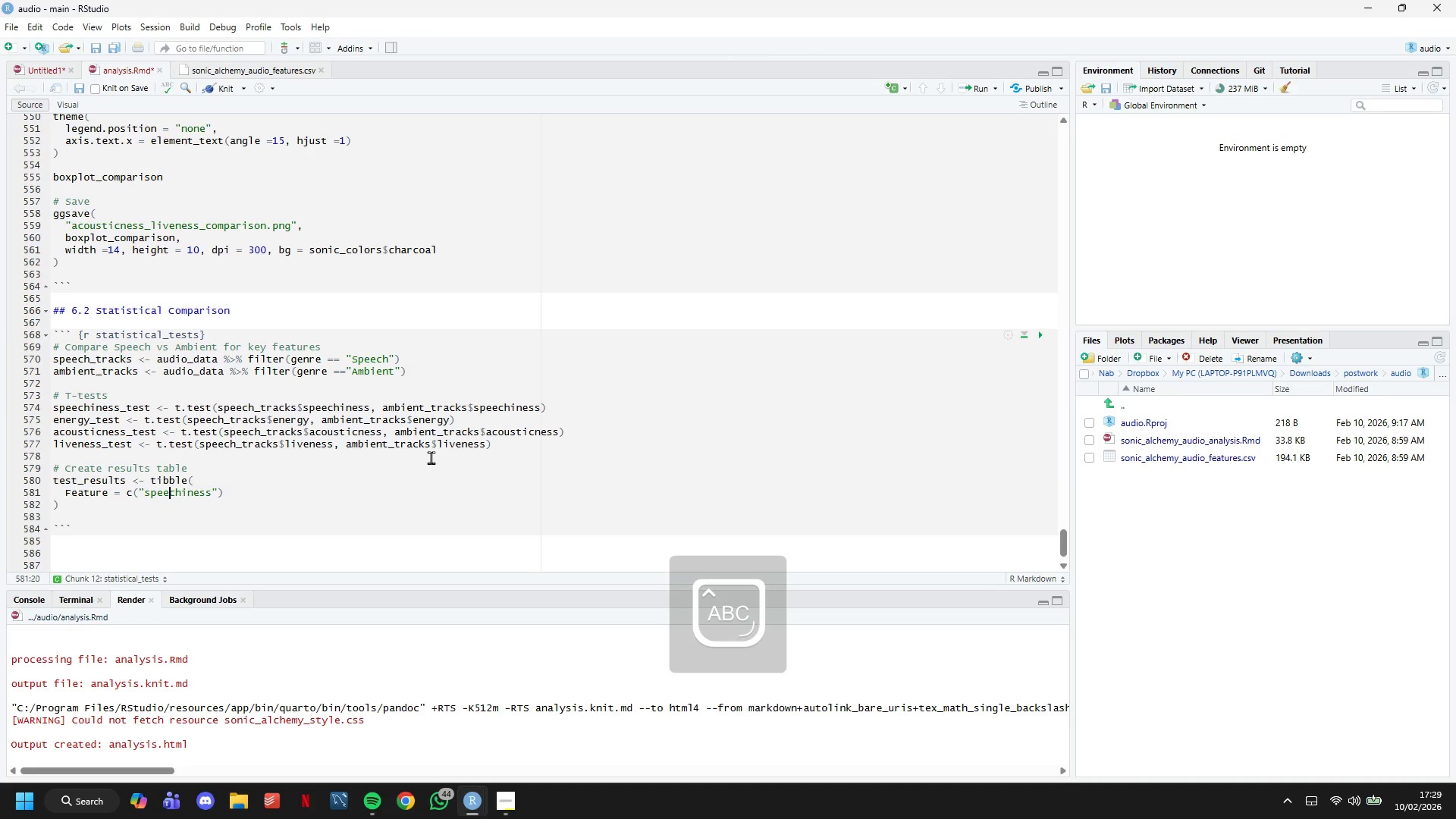 
key(ArrowLeft)
 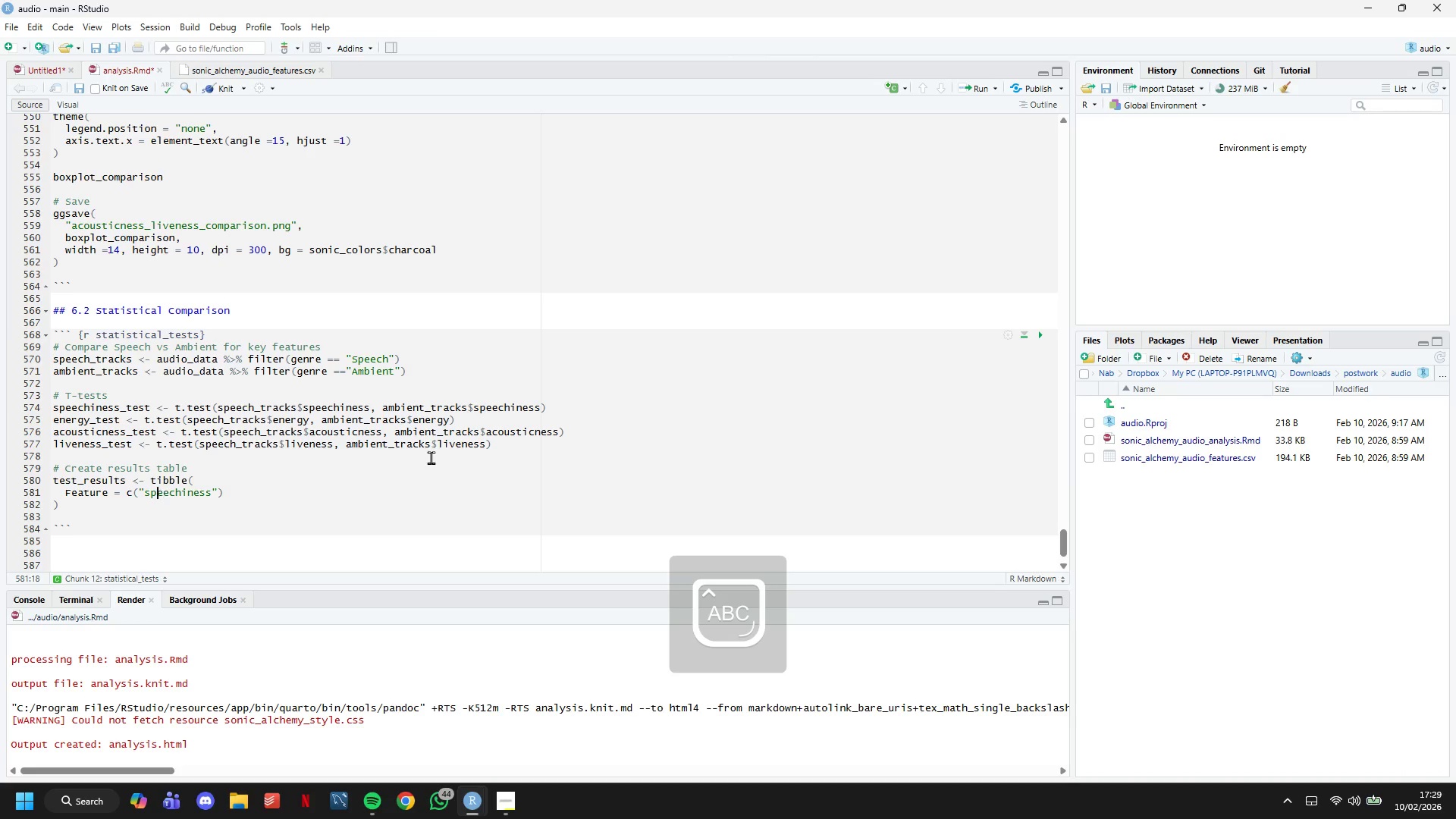 
key(ArrowLeft)
 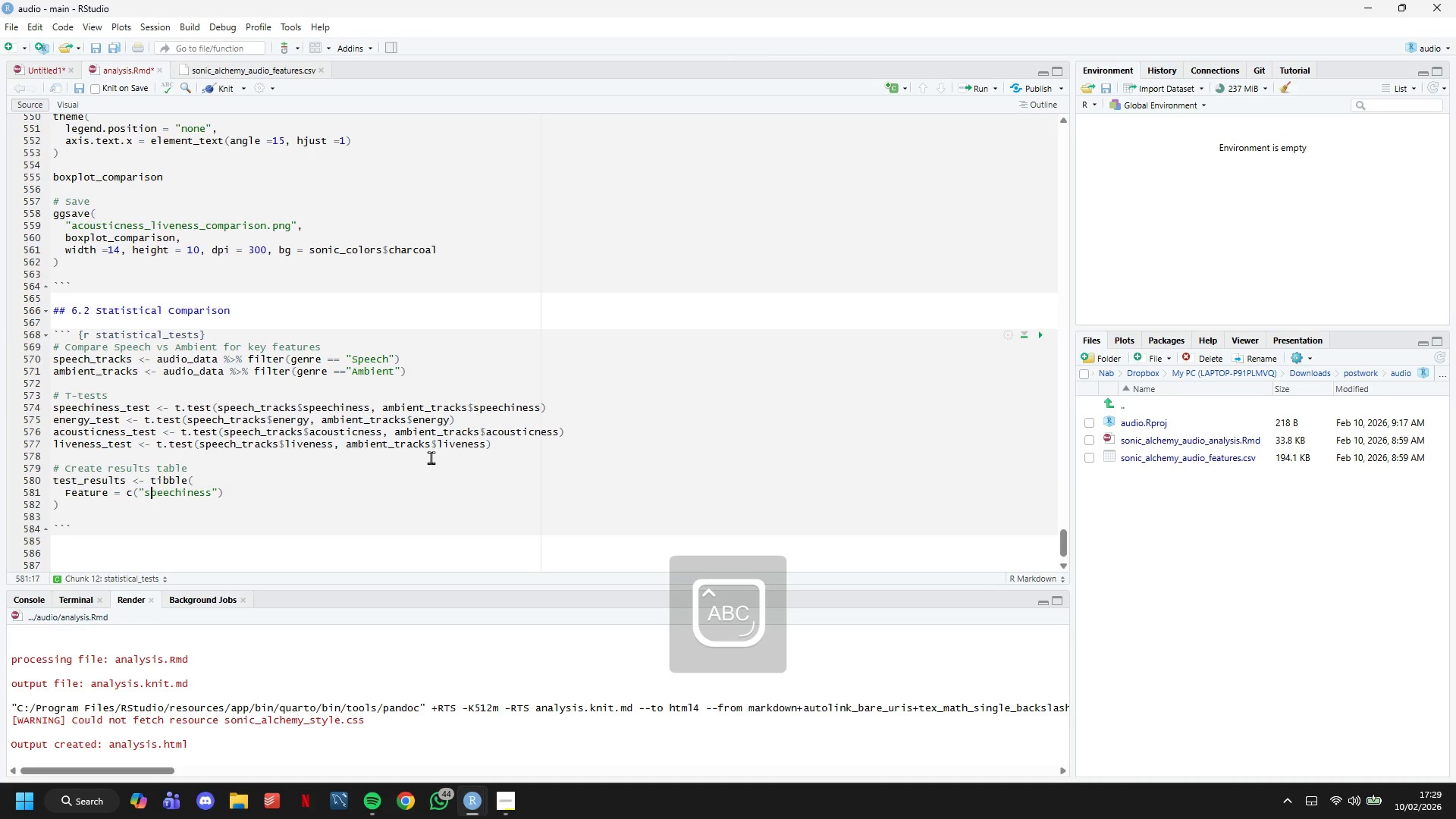 
key(ArrowLeft)
 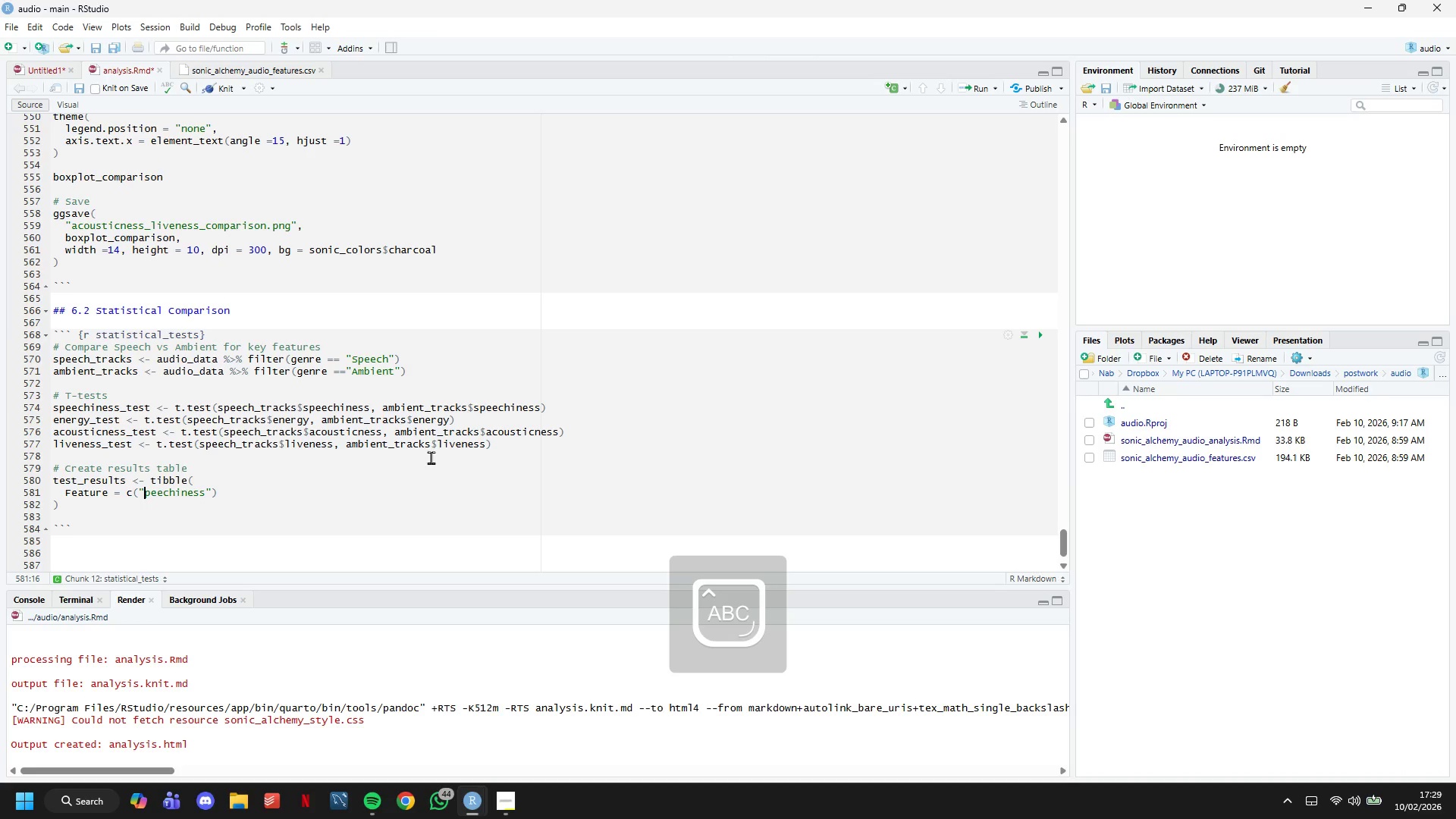 
key(Backspace)
type(s)
key(Backspace)
type(S, "Enegr)
key(Backspace)
key(Backspace)
type(rgy)
 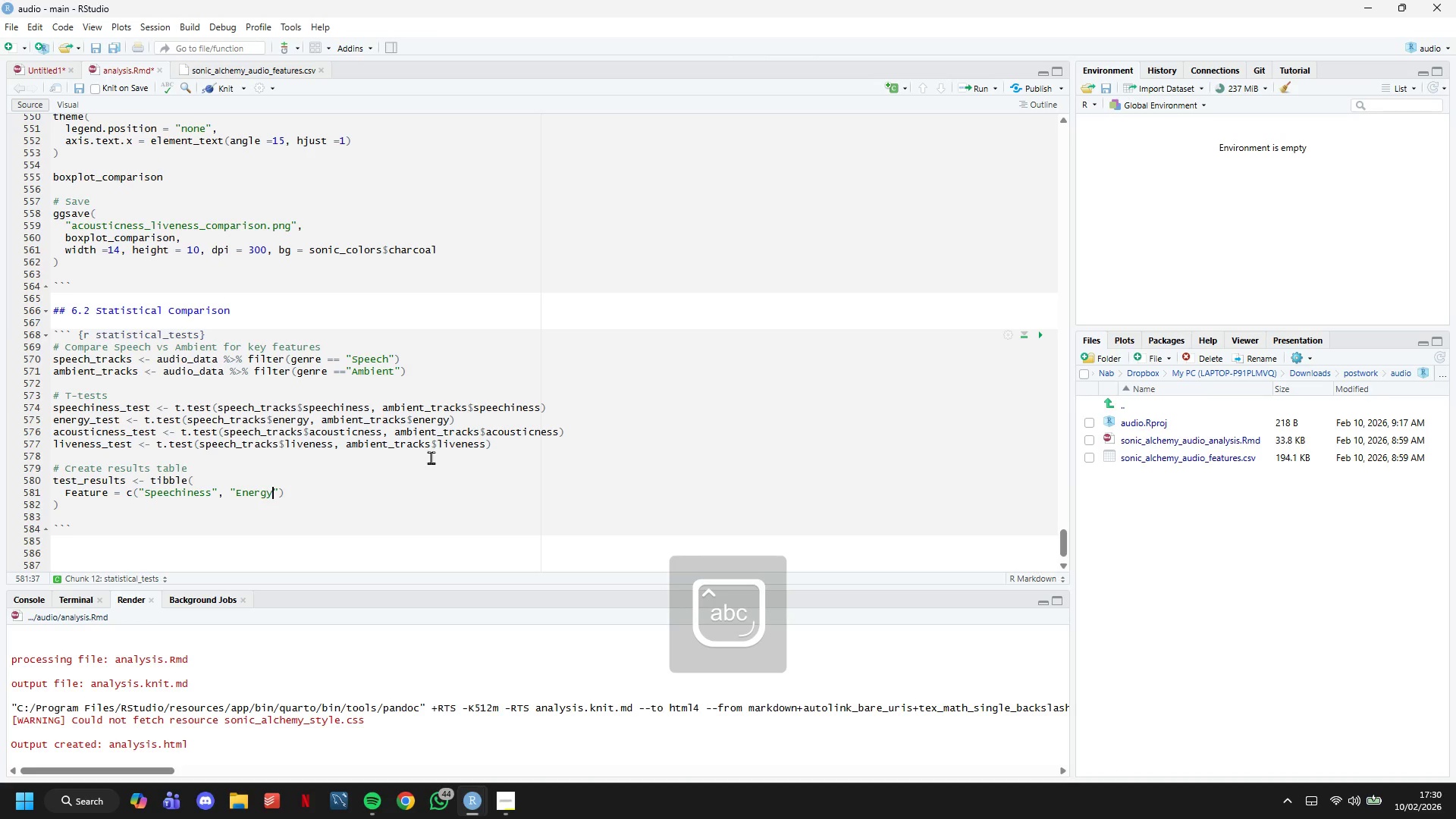 
hold_key(key=ArrowRight, duration=0.75)
 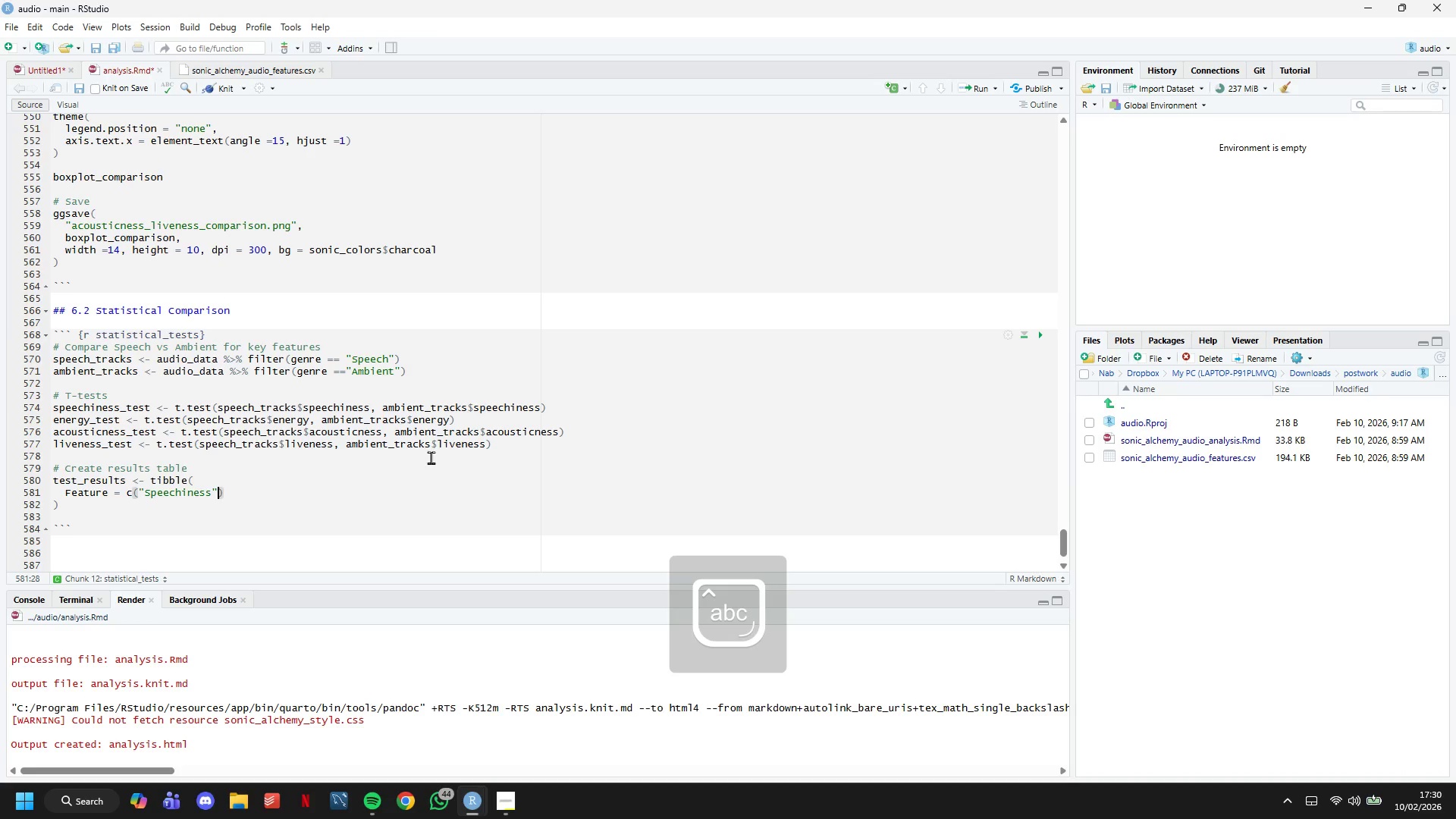 
hold_key(key=ArrowRight, duration=0.34)
 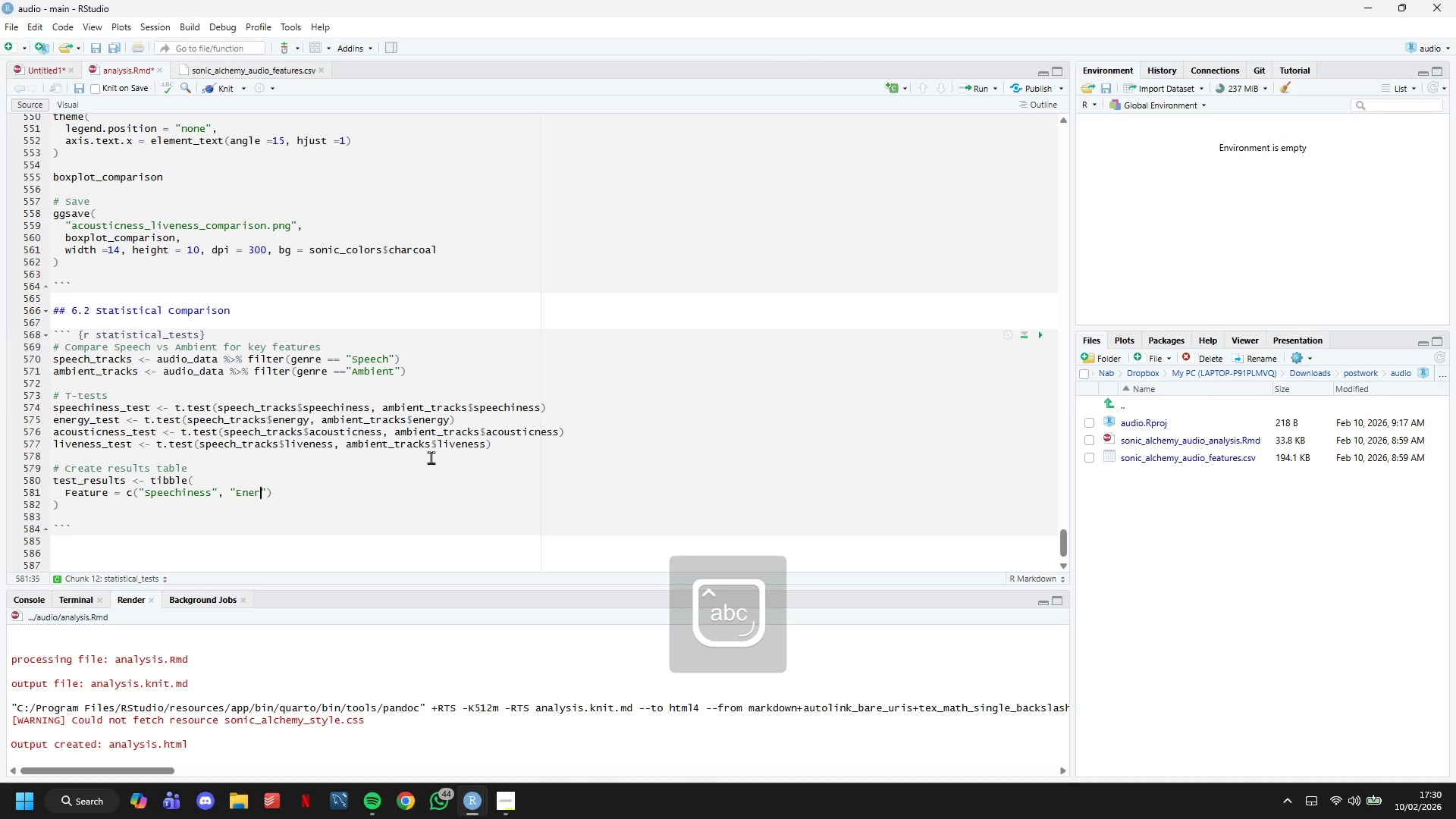 
key(ArrowRight)
 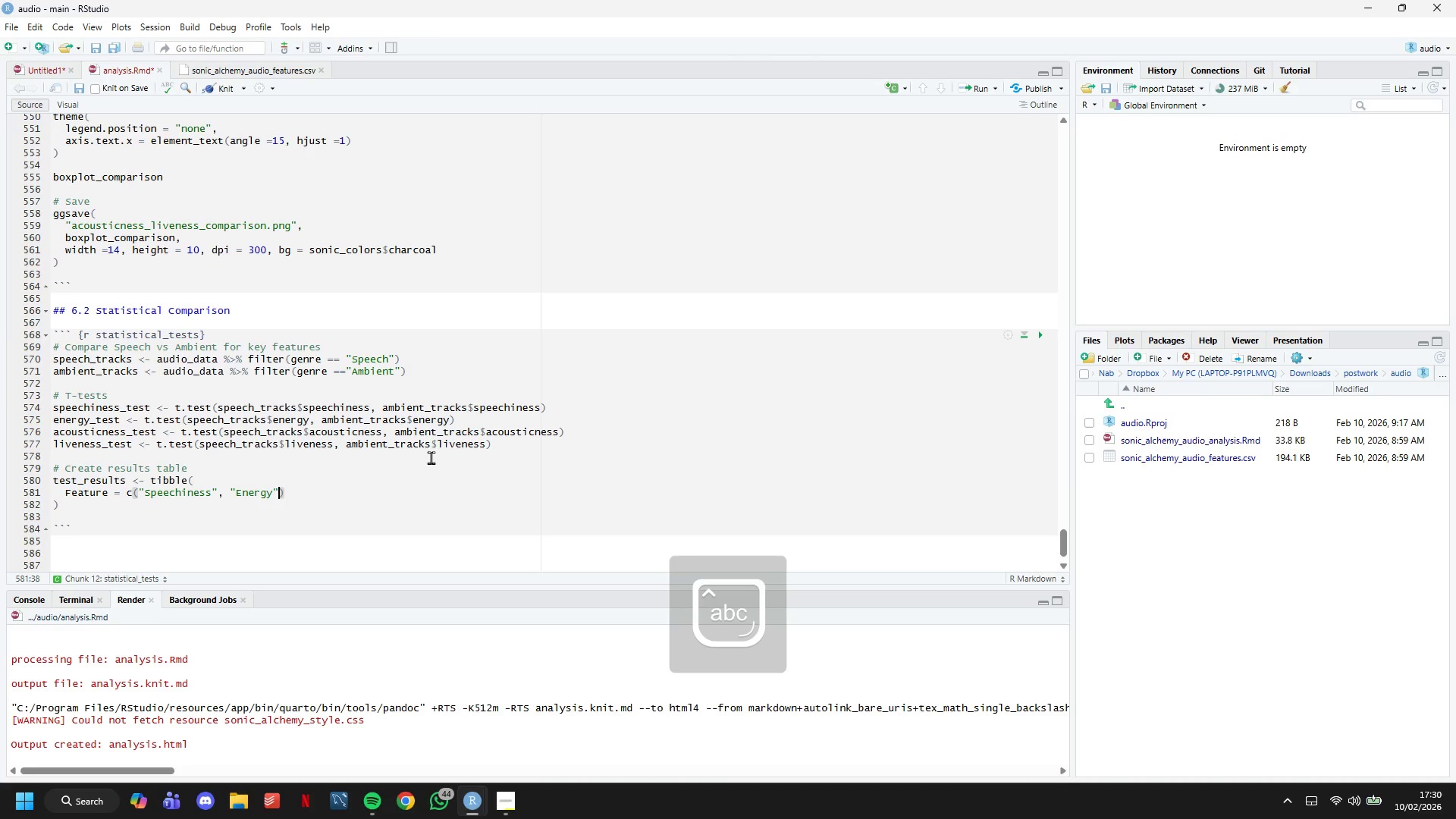 
type(, "Acos)
key(Backspace)
type(usticness)
 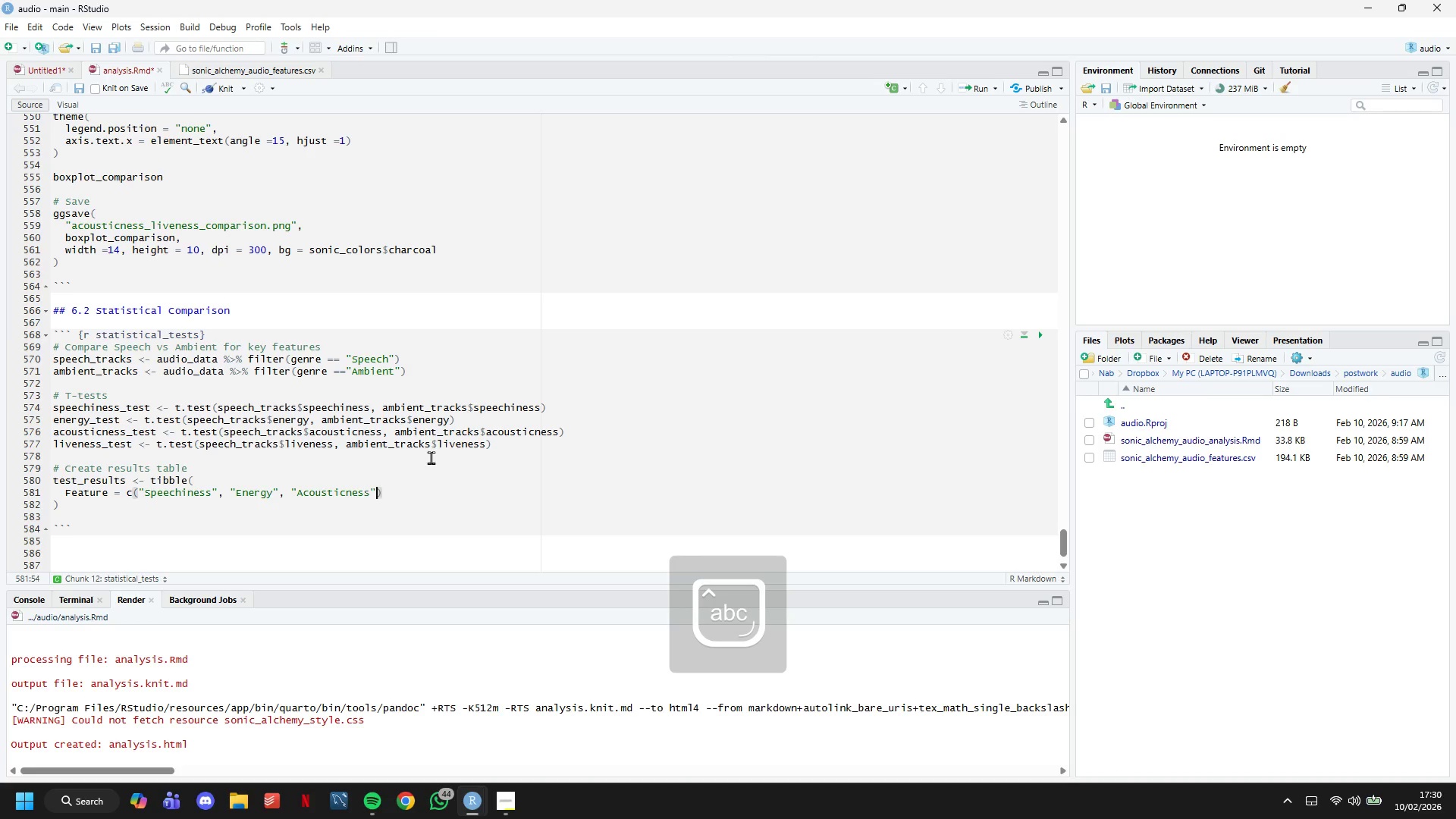 
key(ArrowRight)
 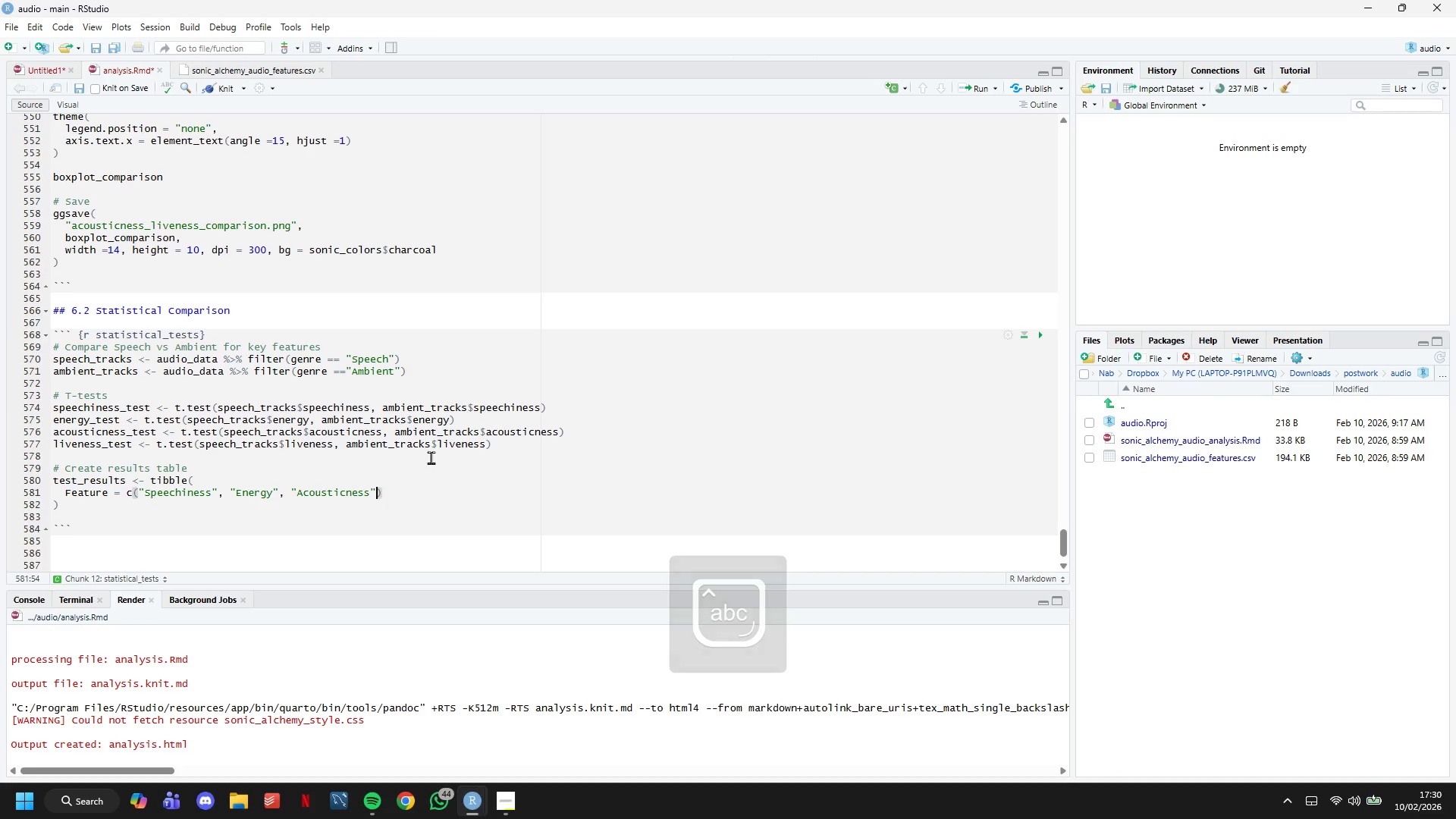 
type(, "Livens)
key(Backspace)
type(ess)
 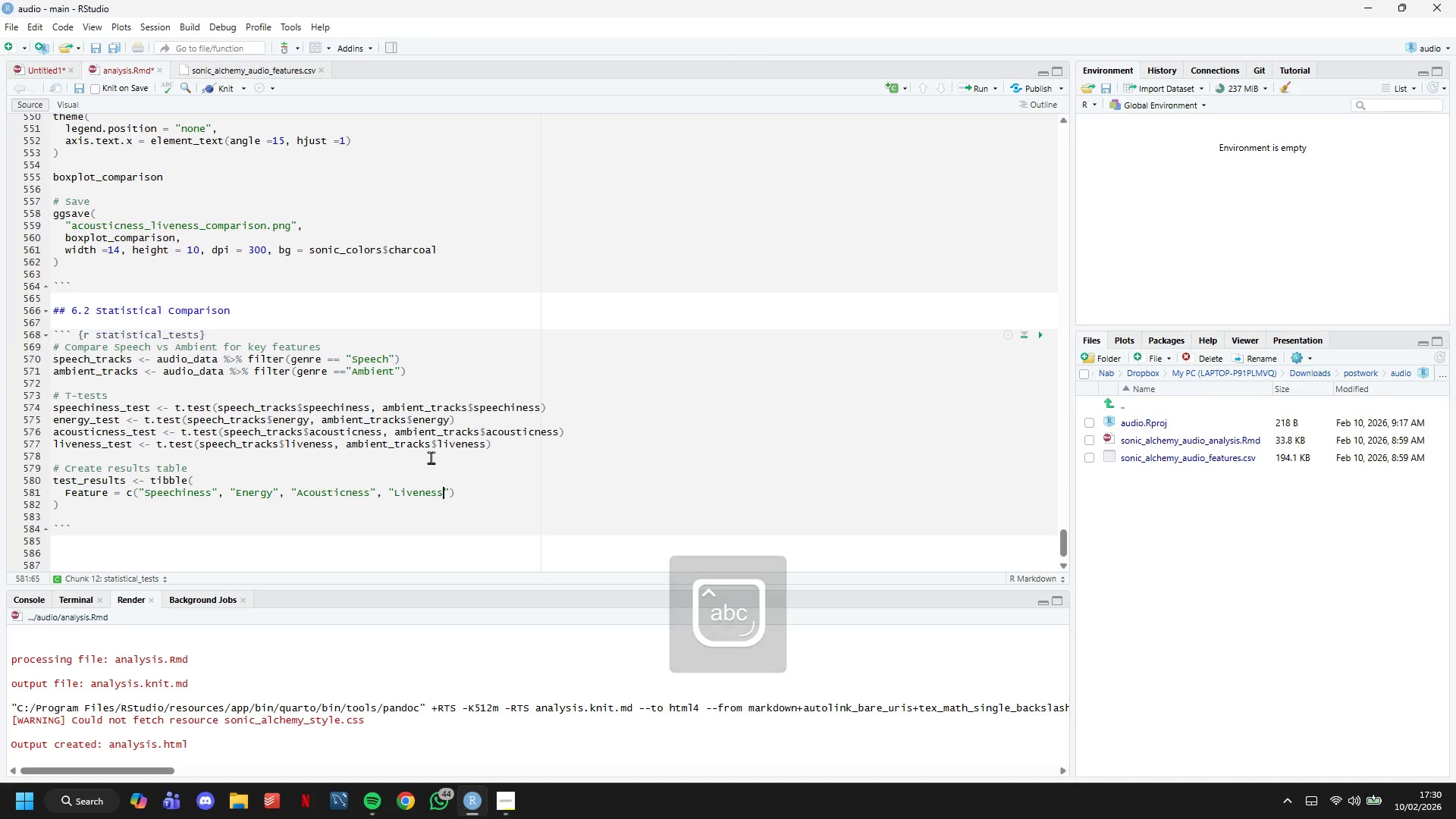 
key(ArrowRight)
 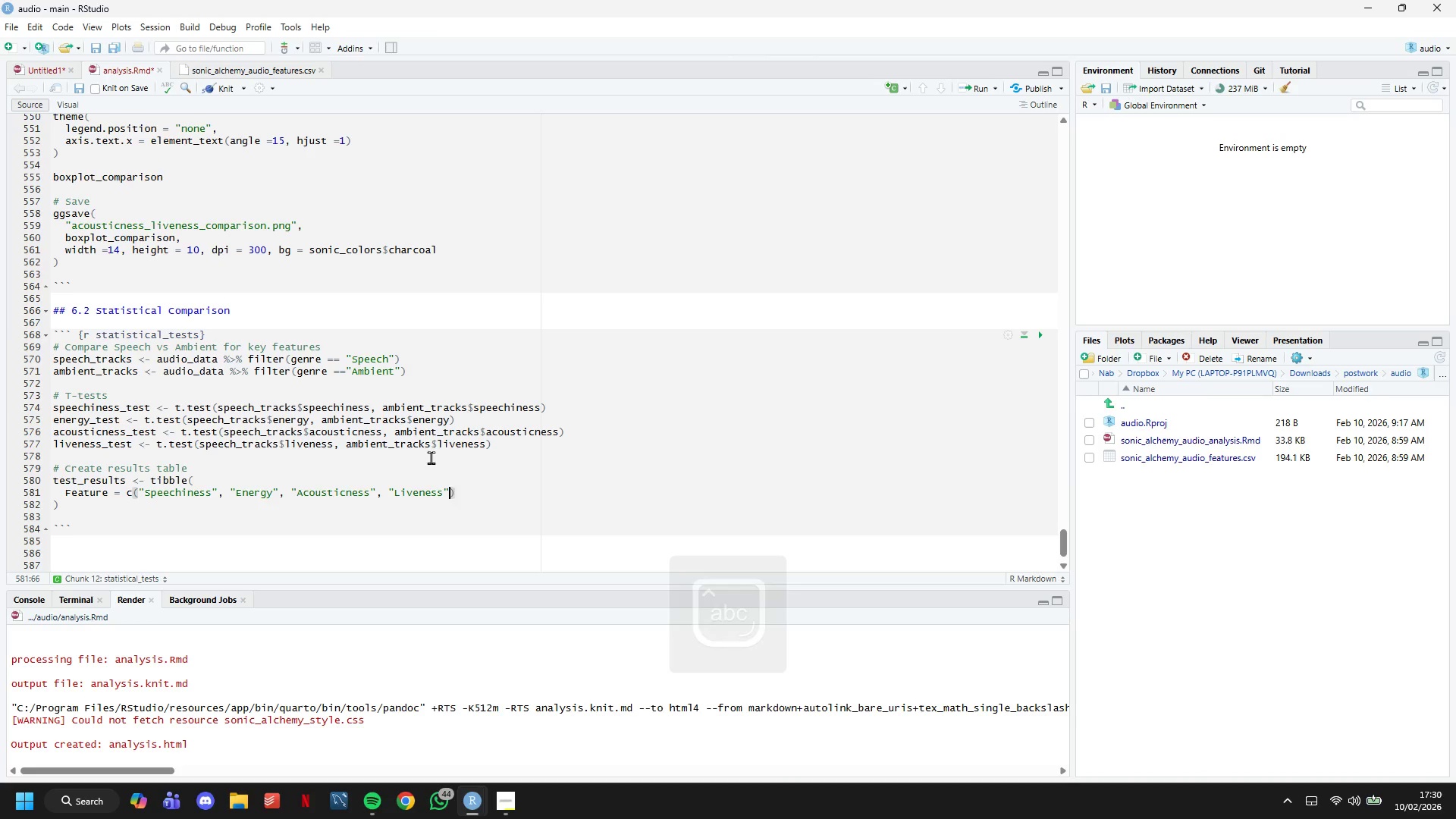 
key(ArrowRight)
 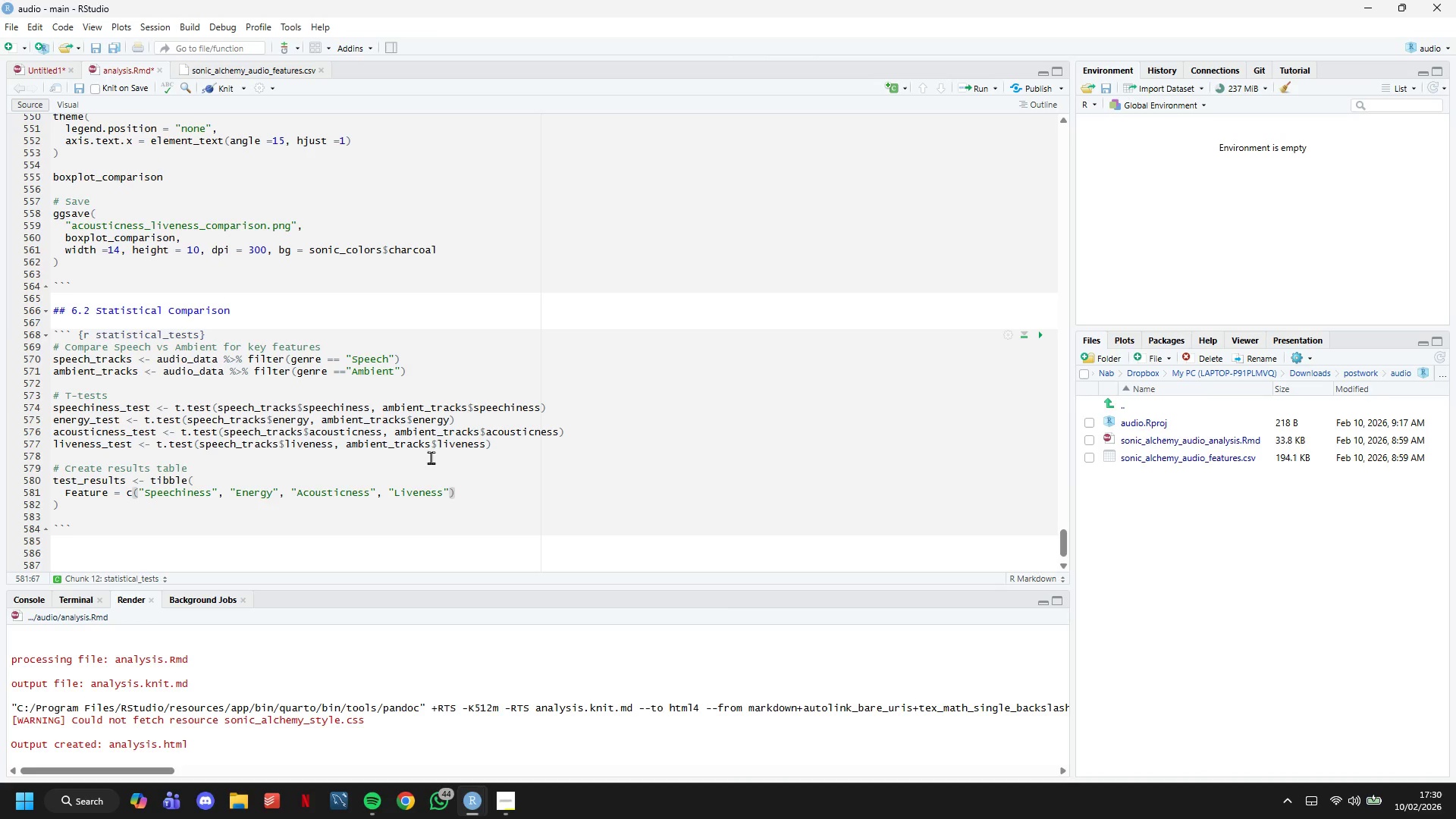 
key(Comma)
 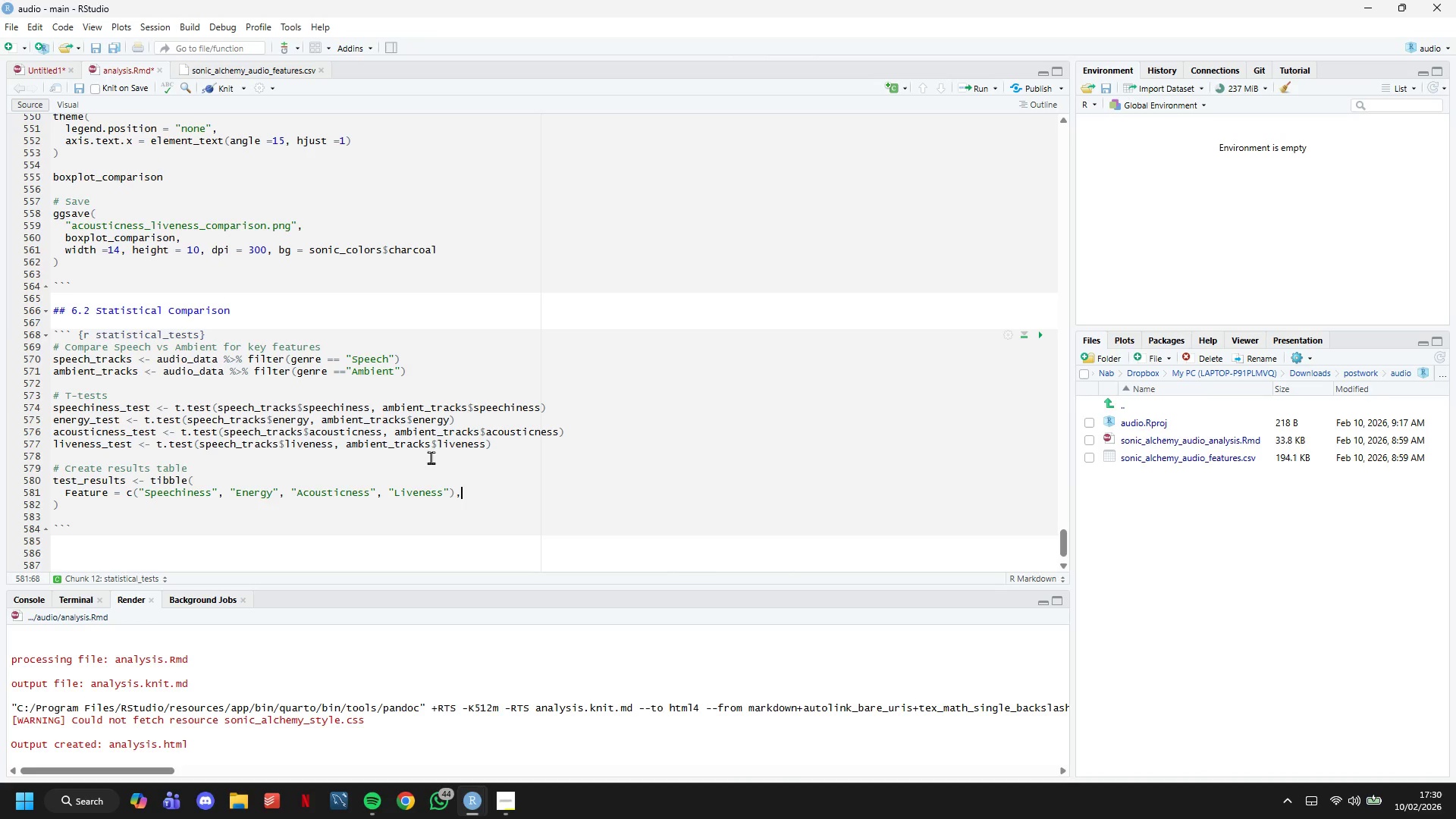 
key(Enter)
 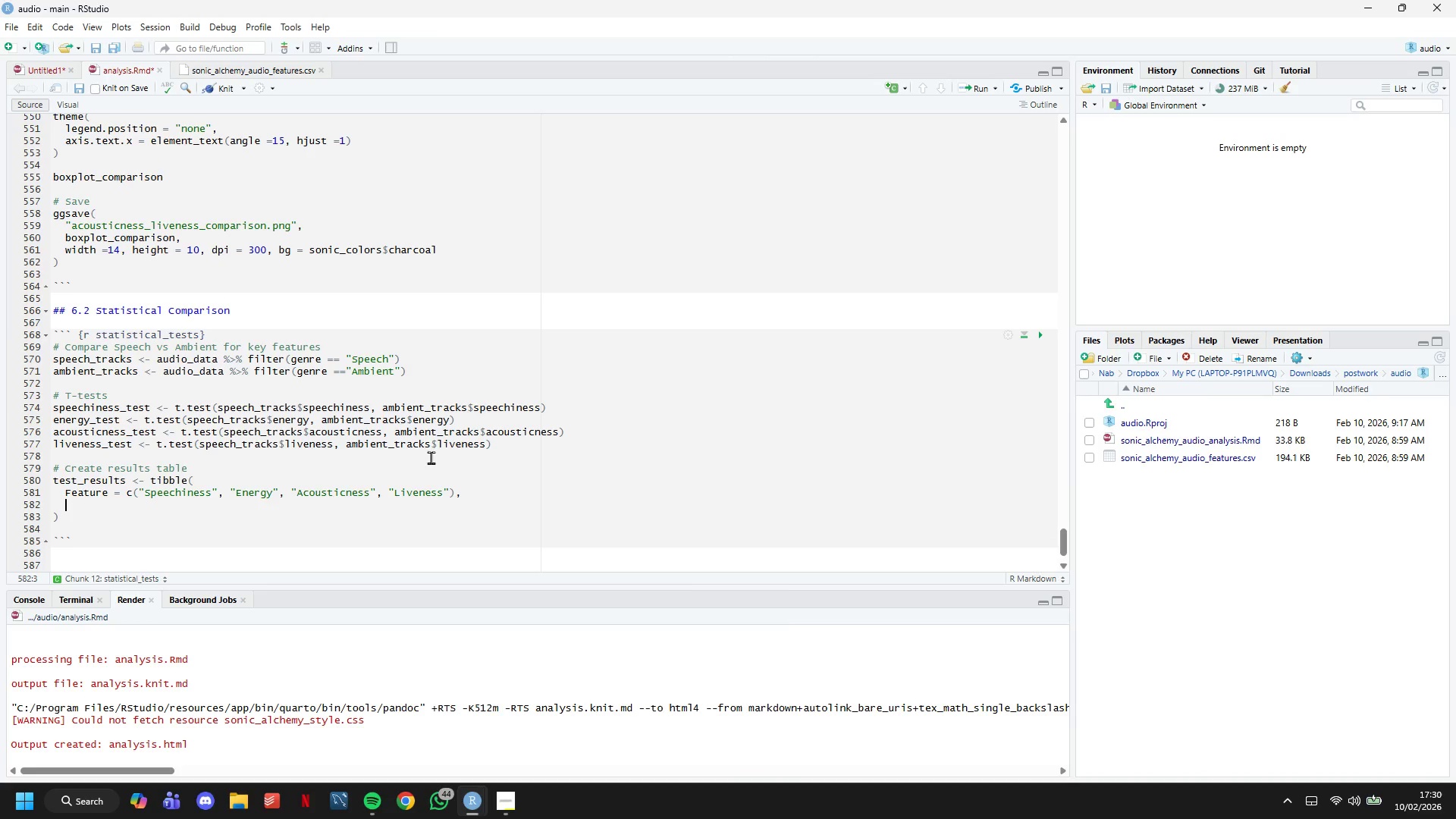 
type(Speech_Mean = c()
 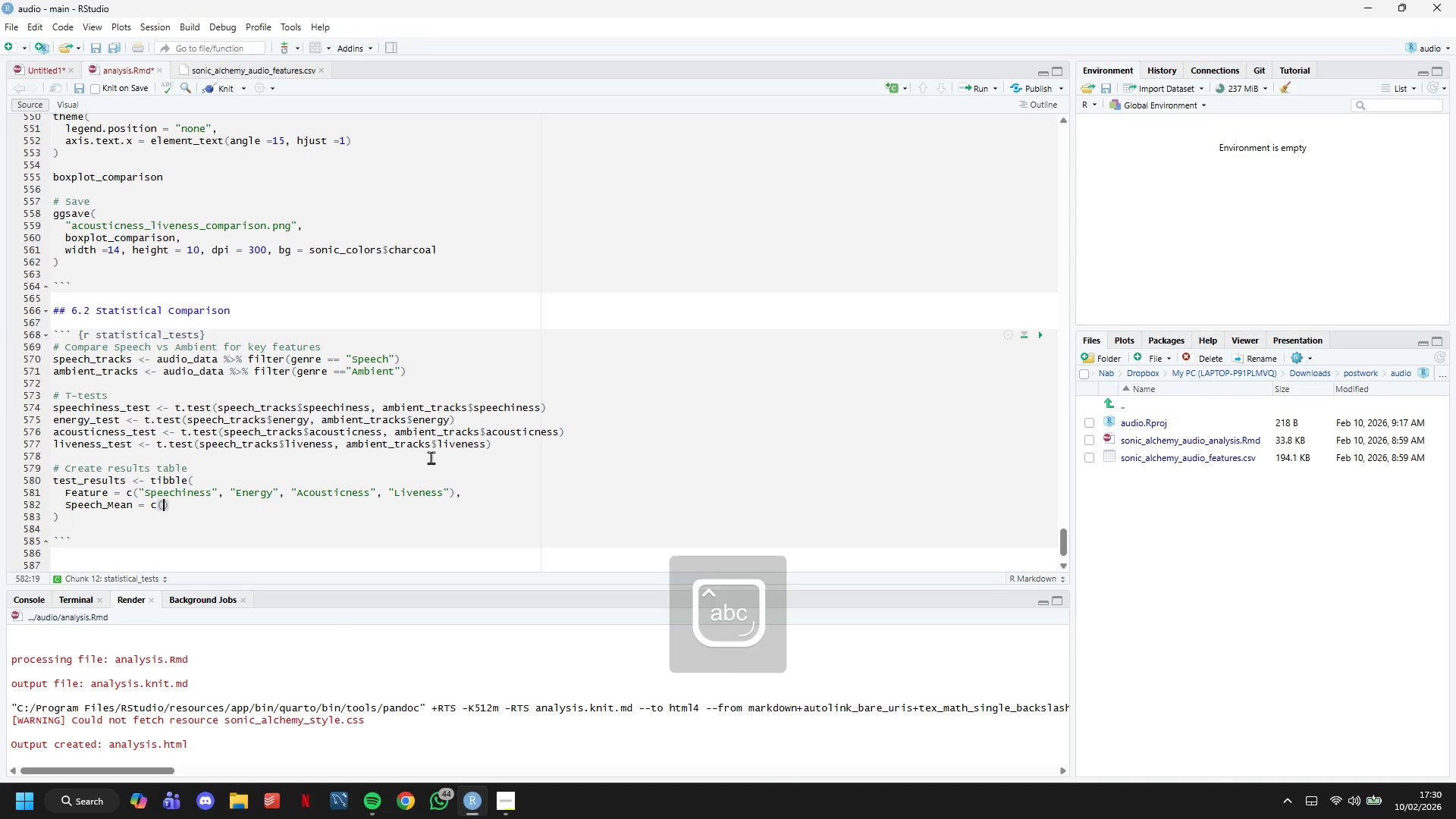 
wait(31.28)
 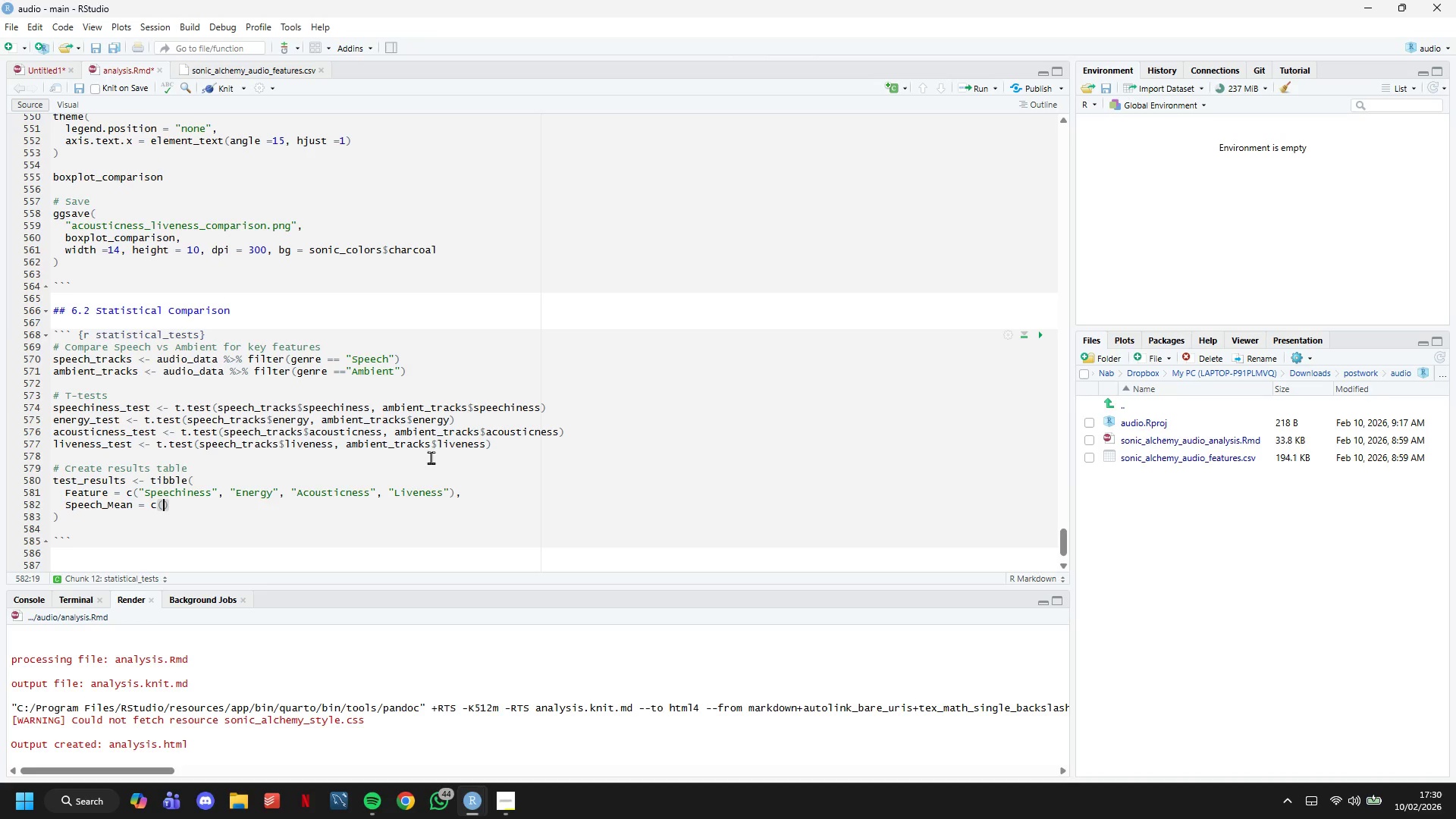 
key(Enter)
 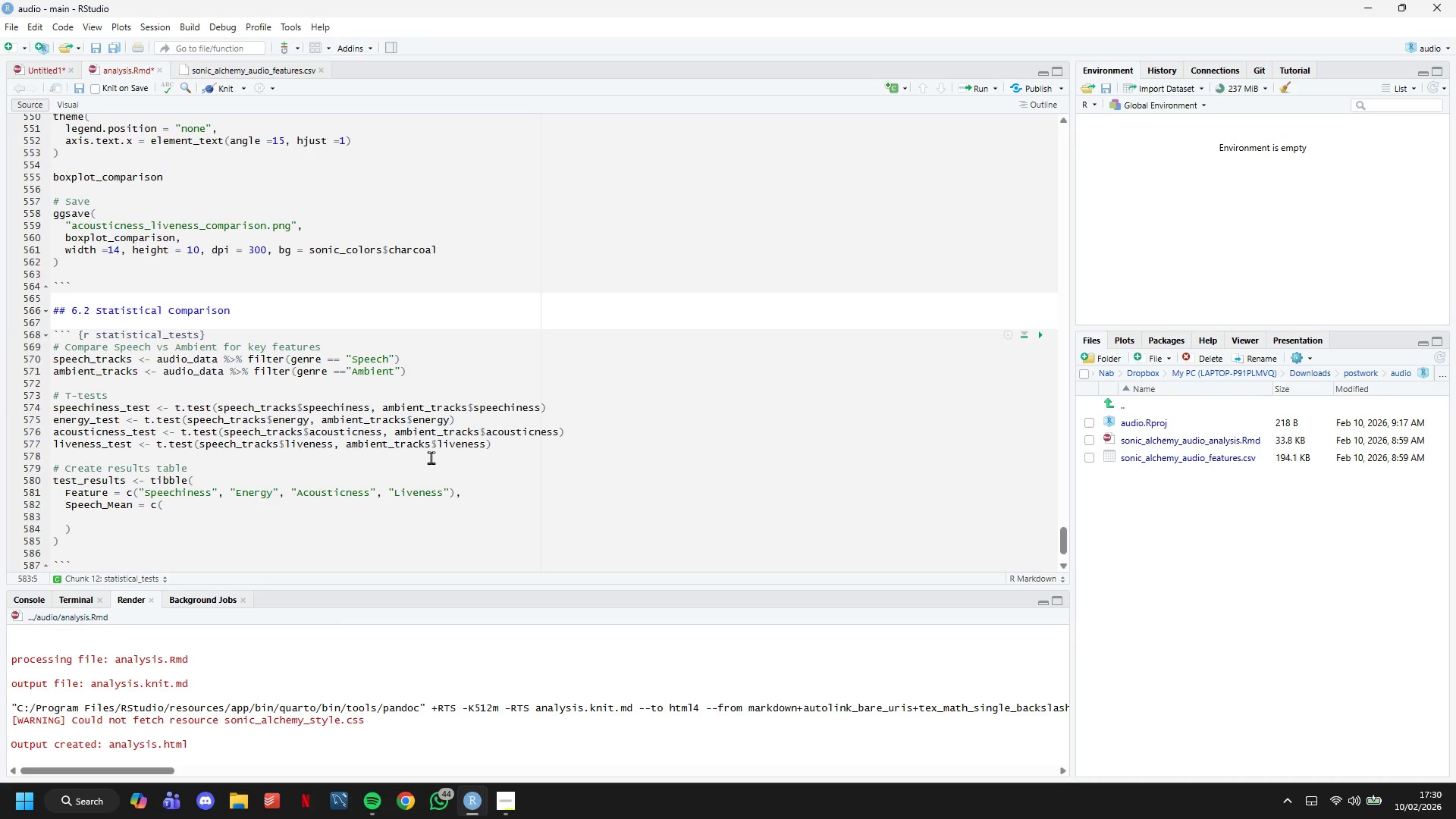 
type(mean()
 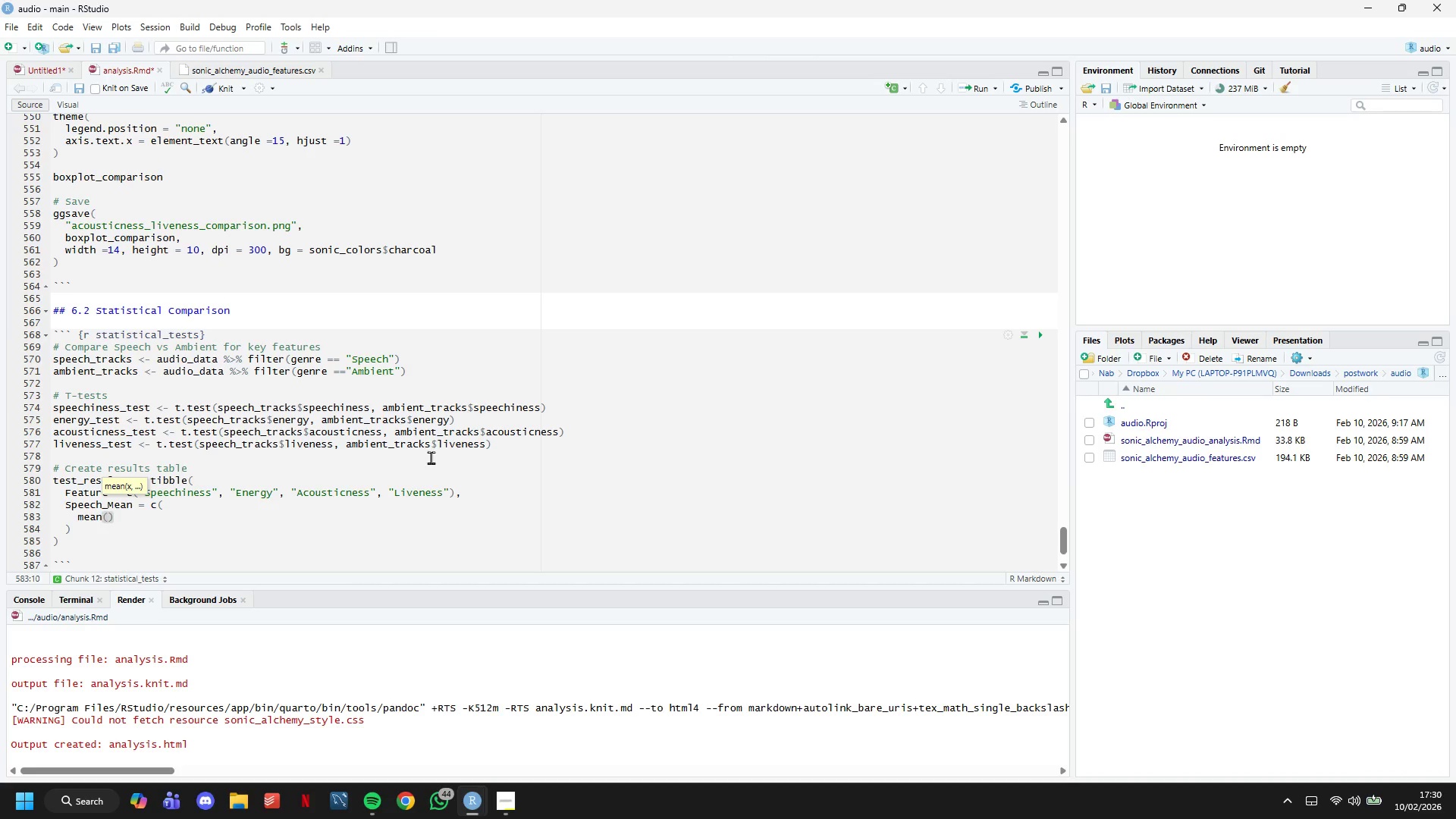 
wait(5.95)
 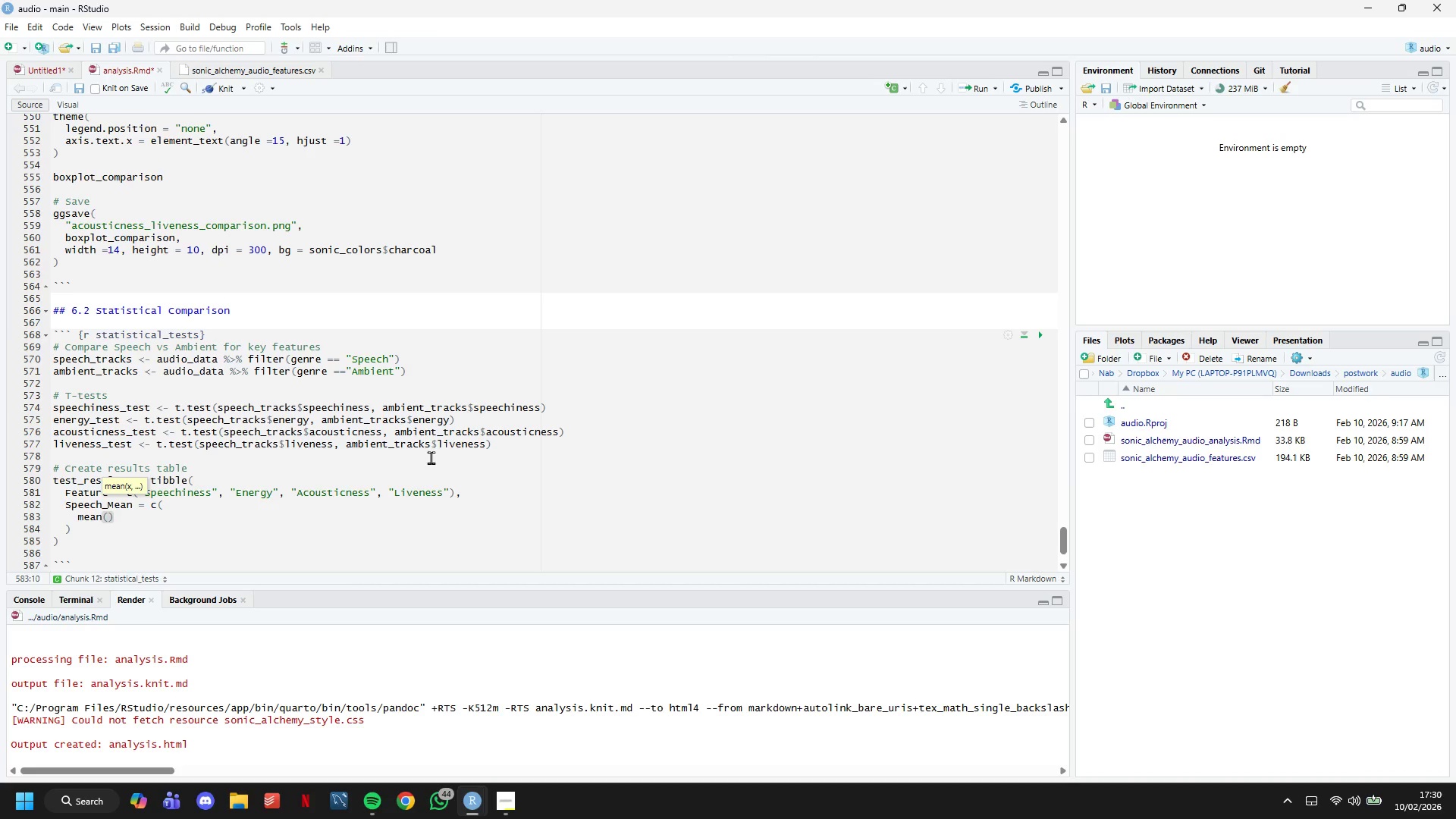 
type(speech_tracks$speechiness)
 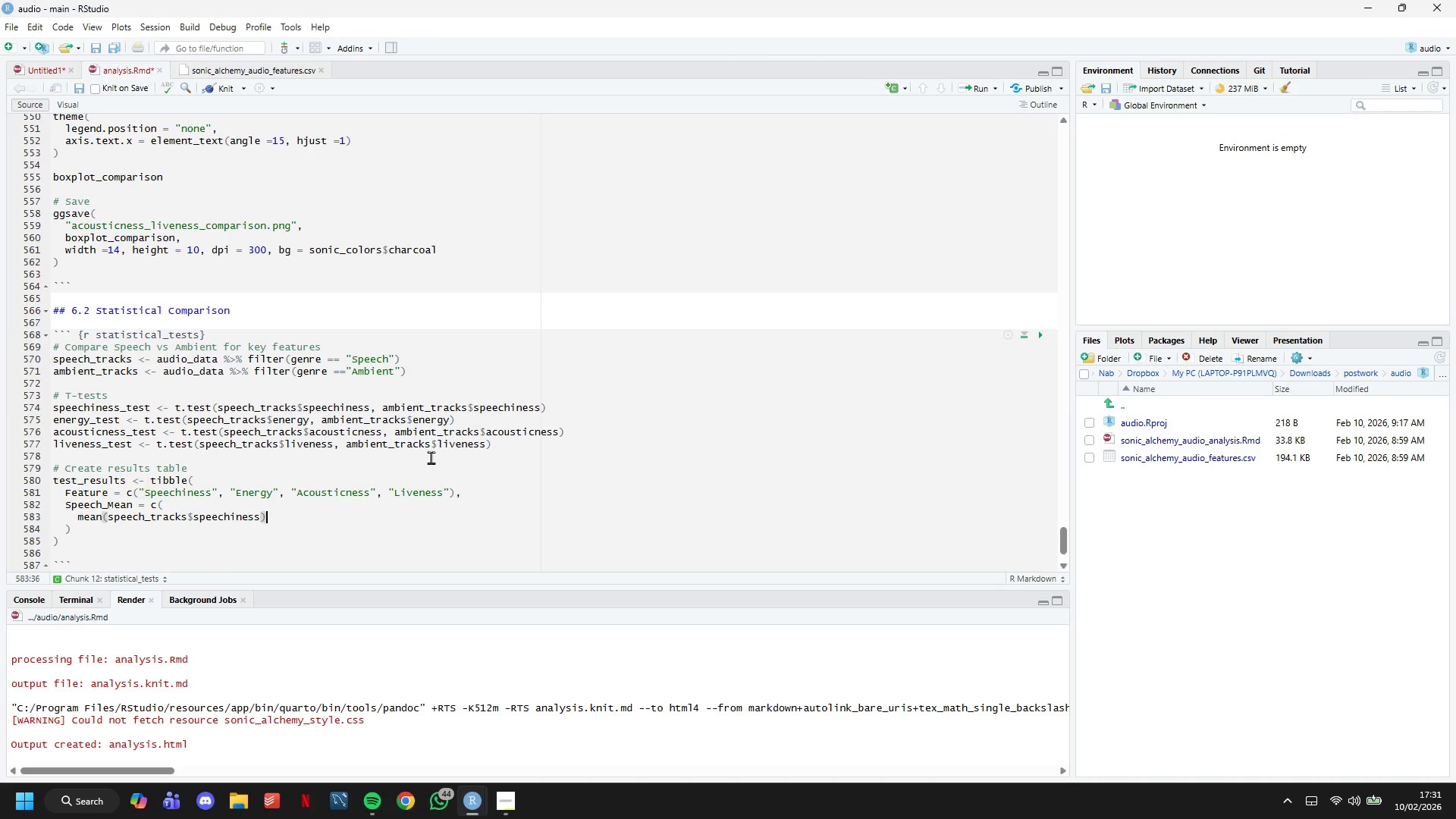 
 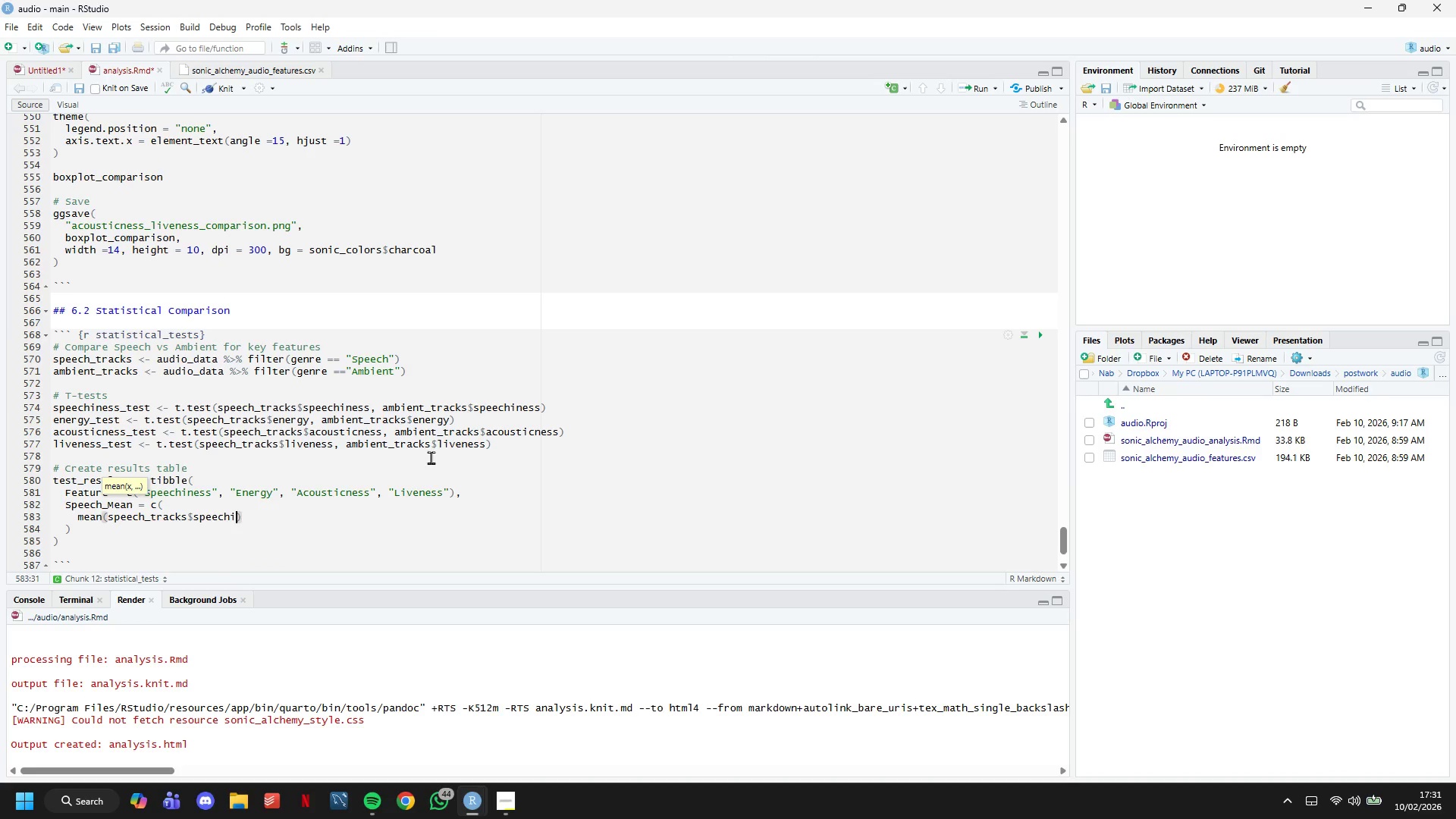 
key(ArrowRight)
 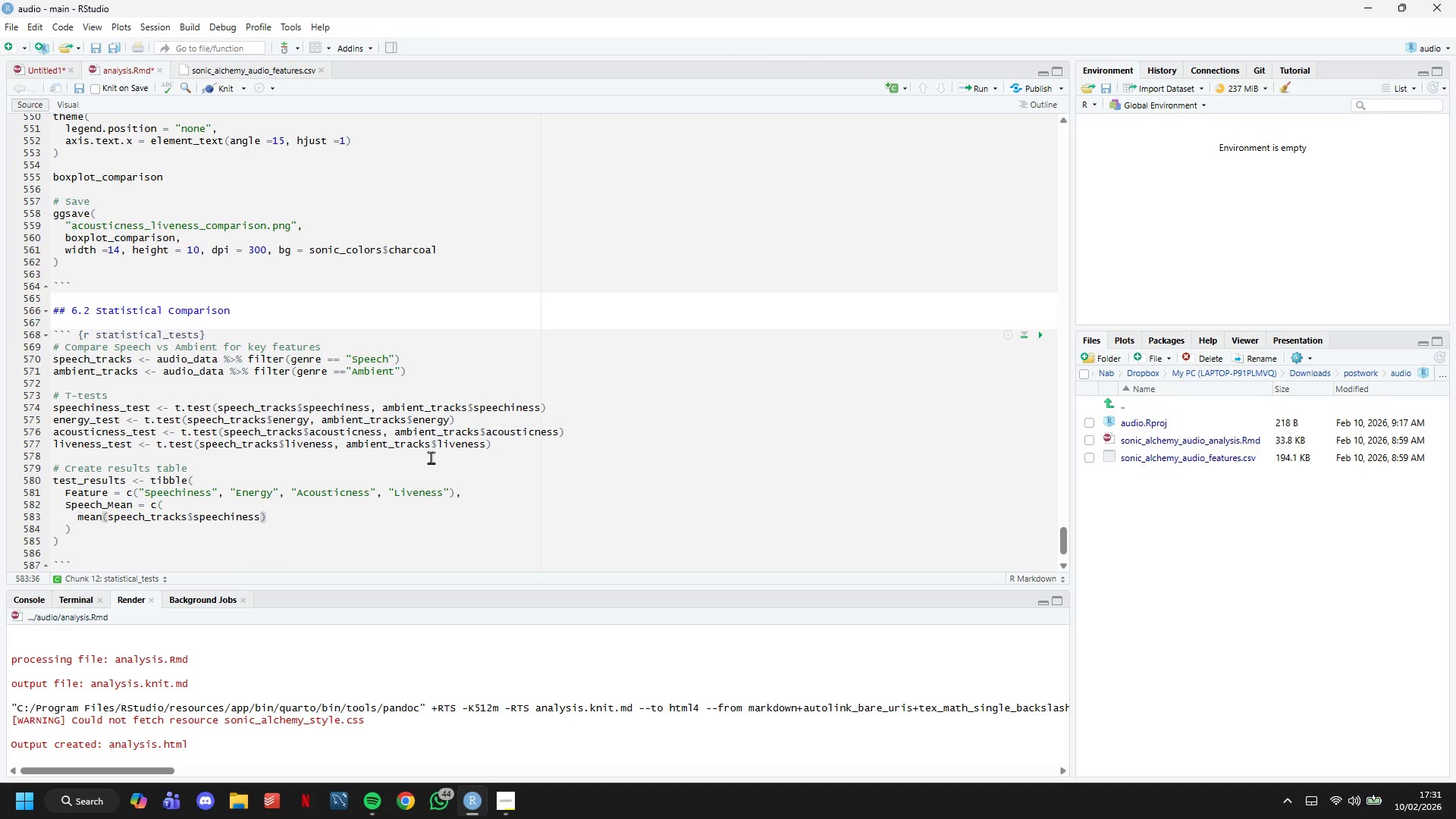 
key(Comma)
 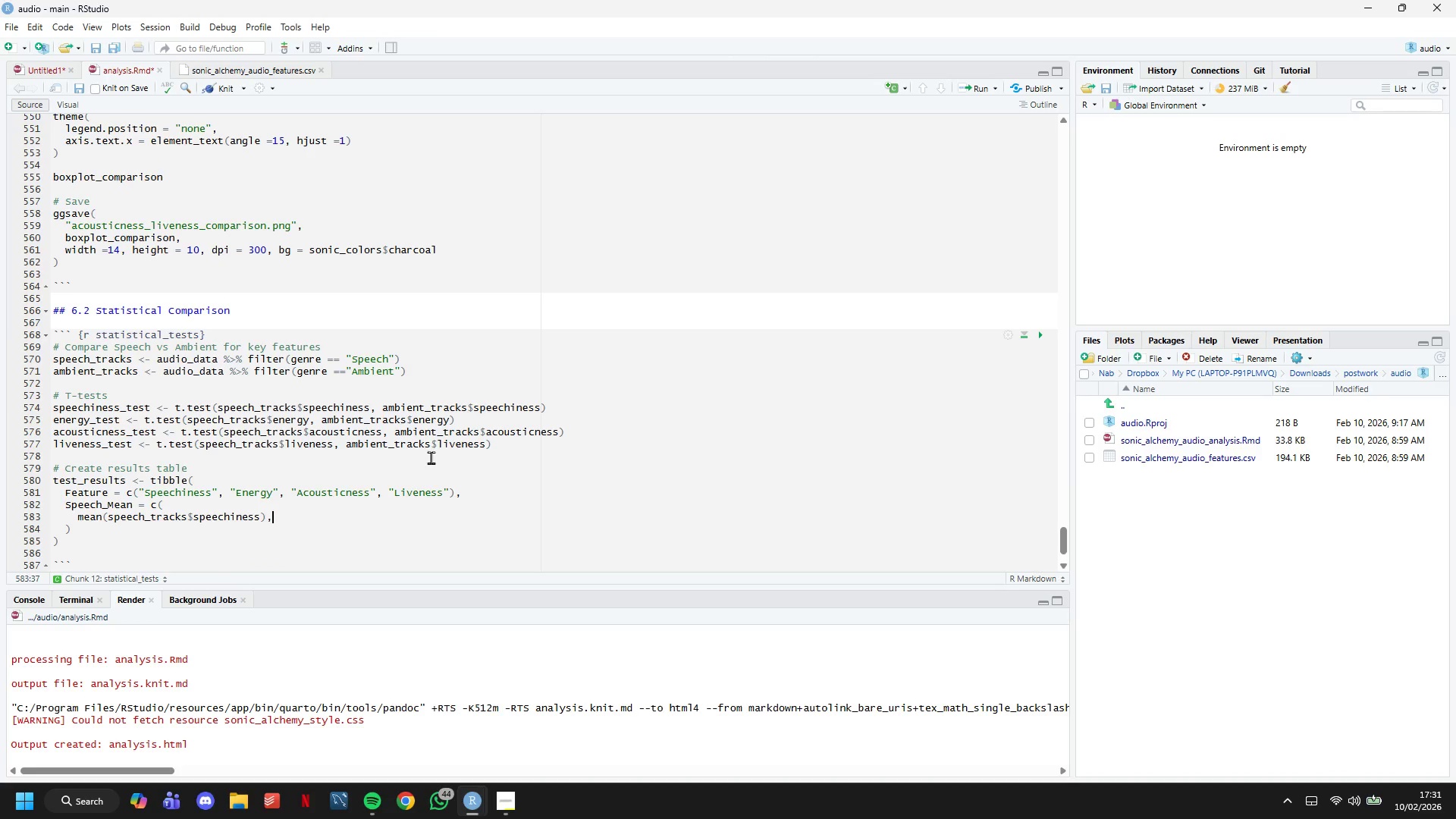 
key(Enter)
 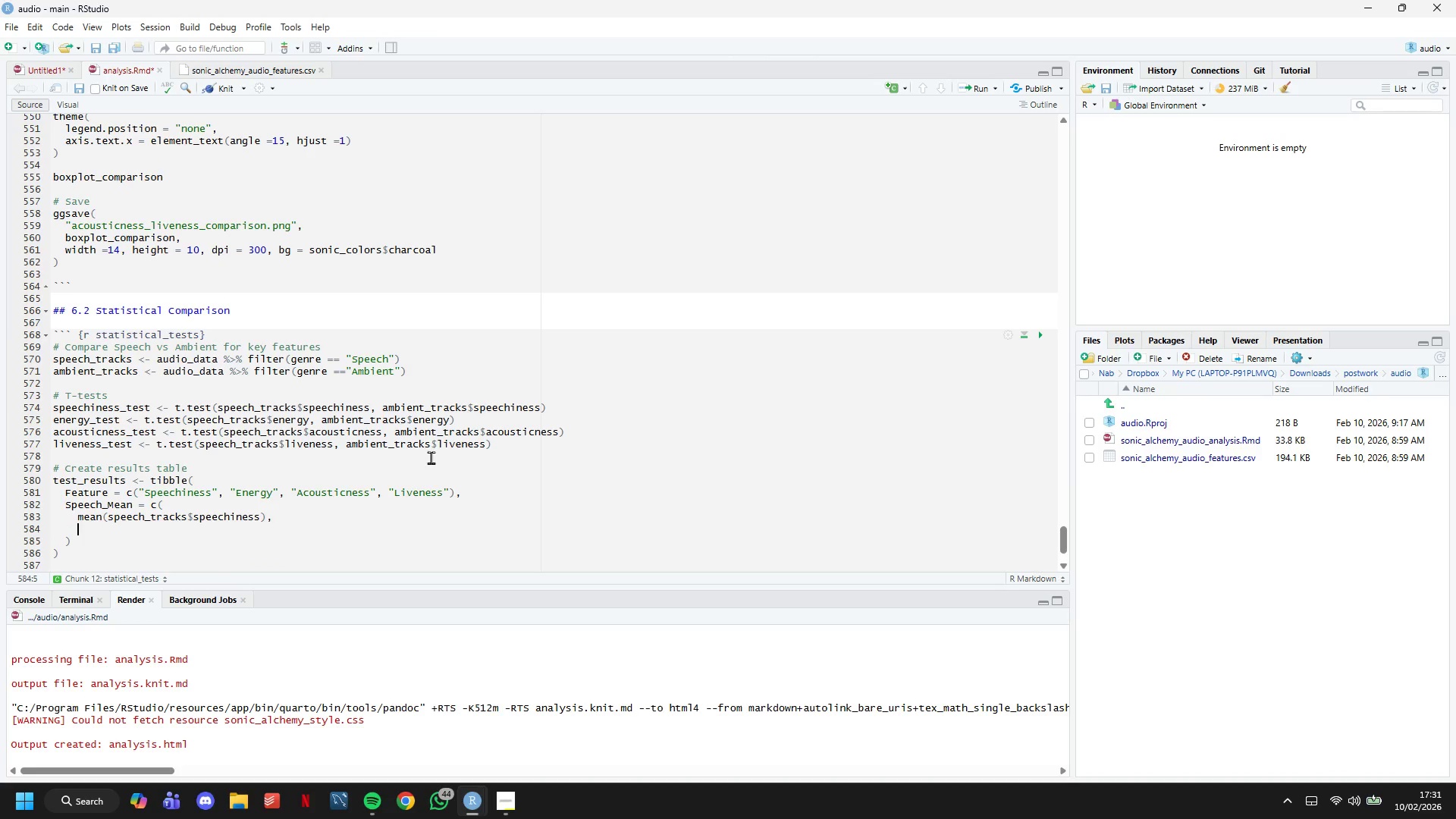 
type(mean(speech_tracks$energy)
 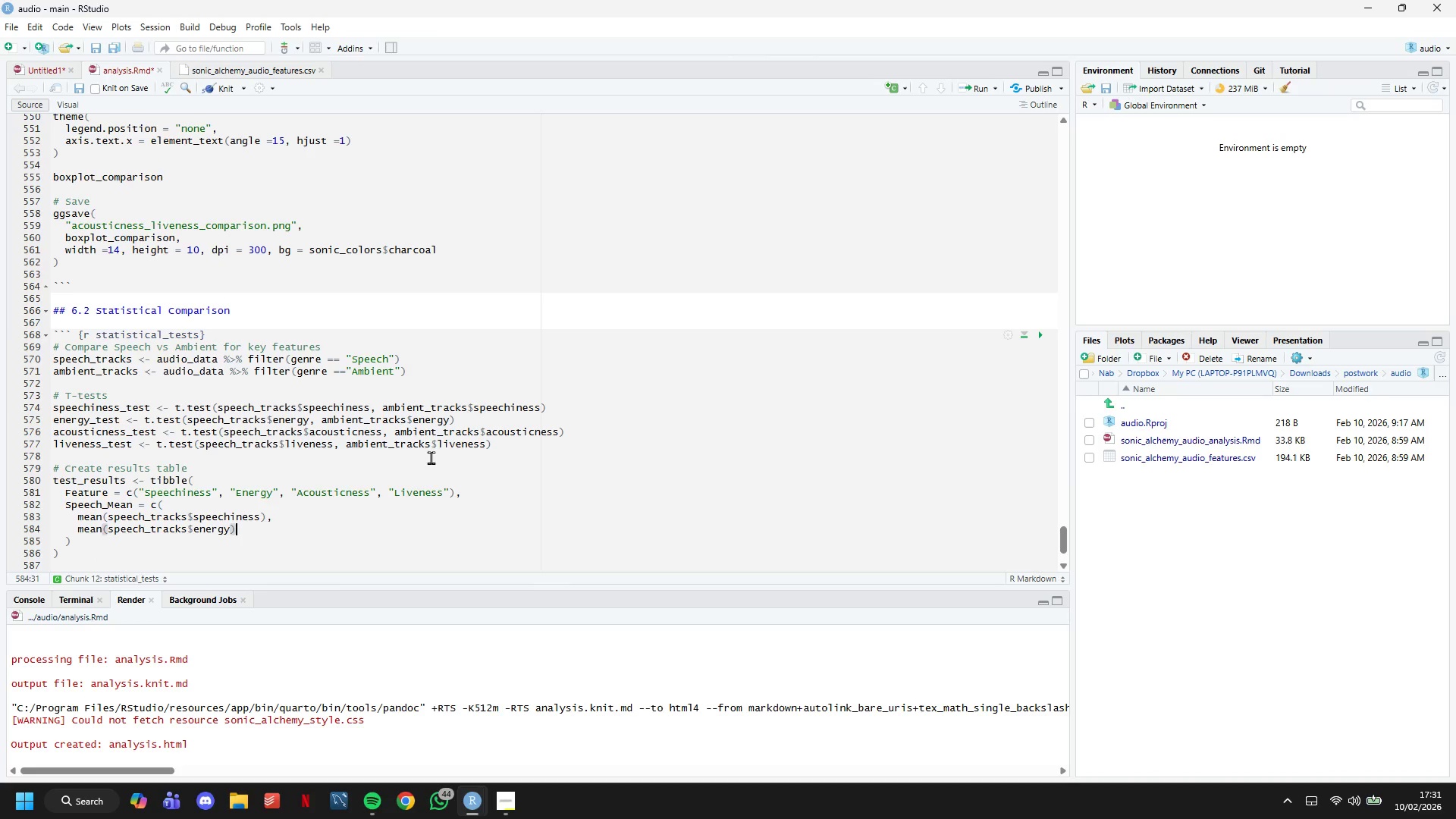 
 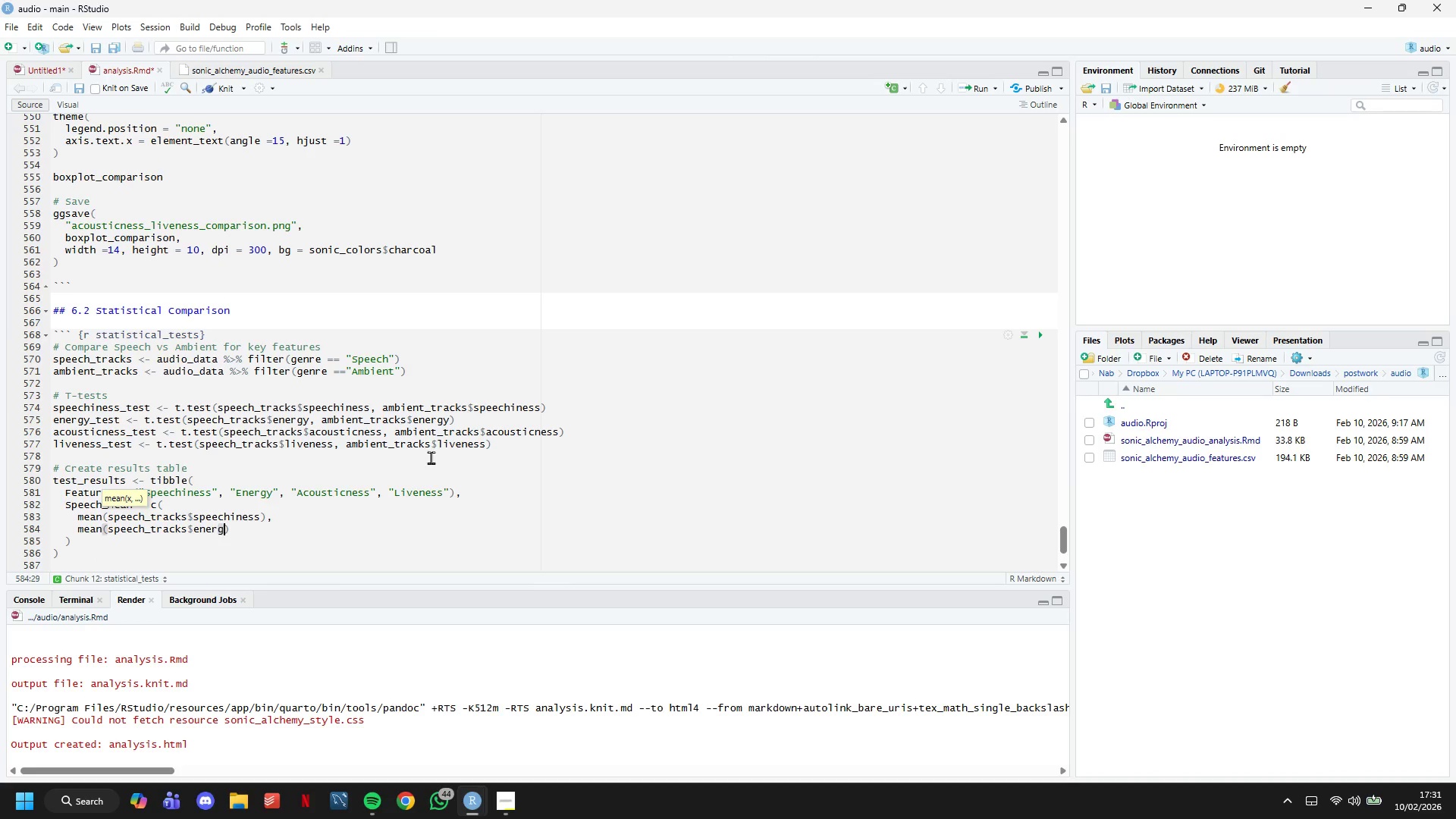 
key(ArrowRight)
 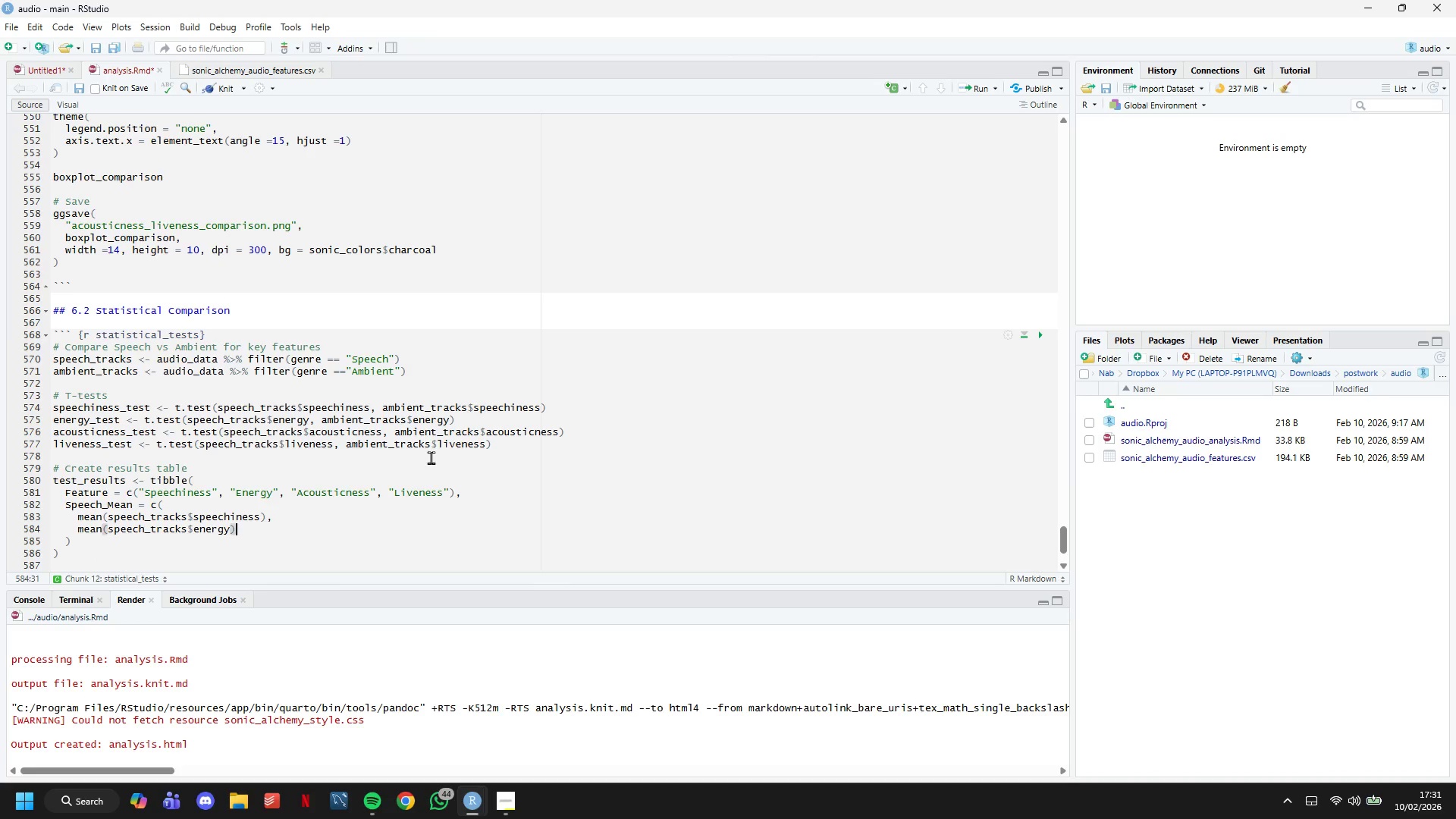 
key(Comma)
 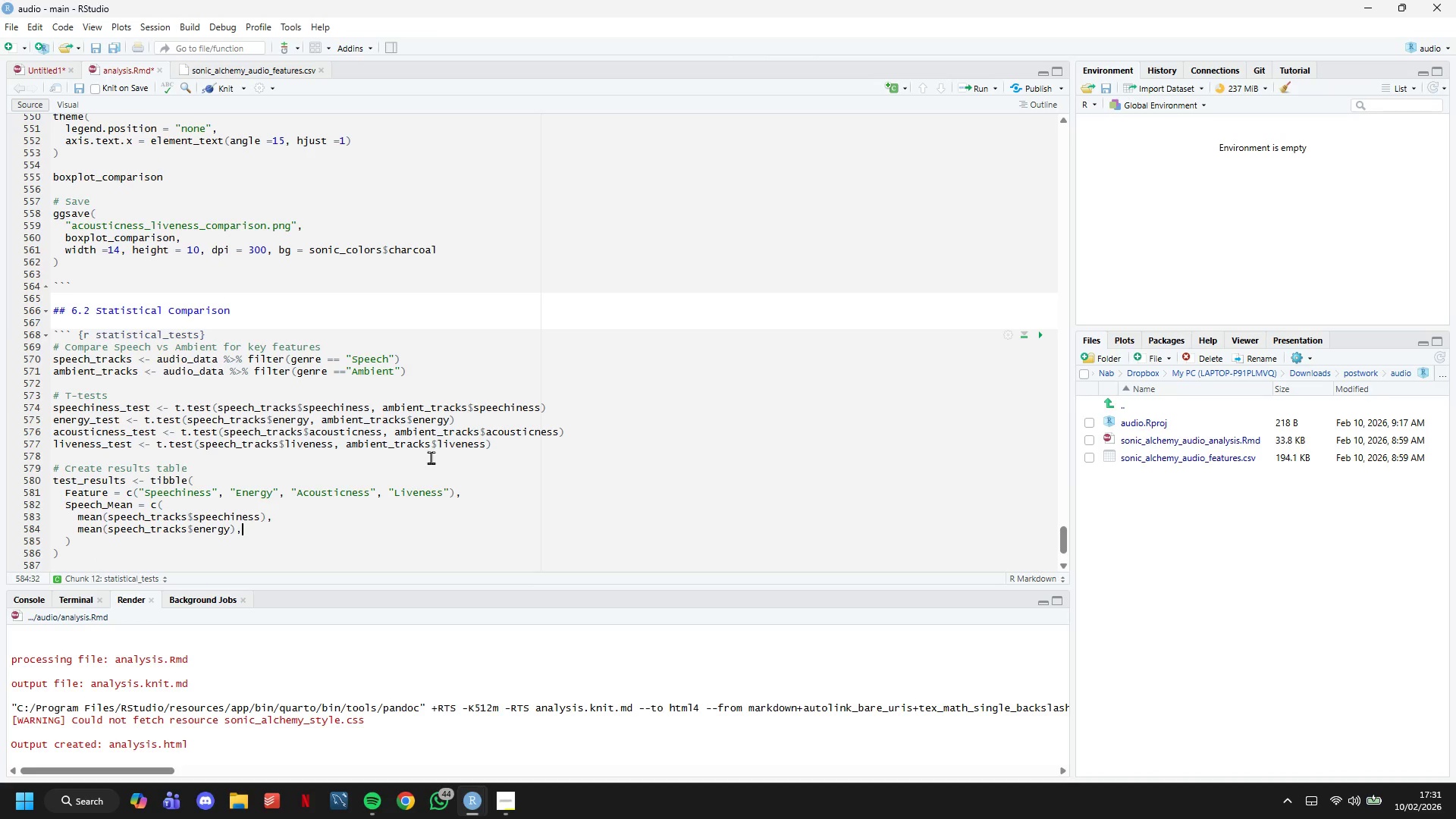 
key(Enter)
 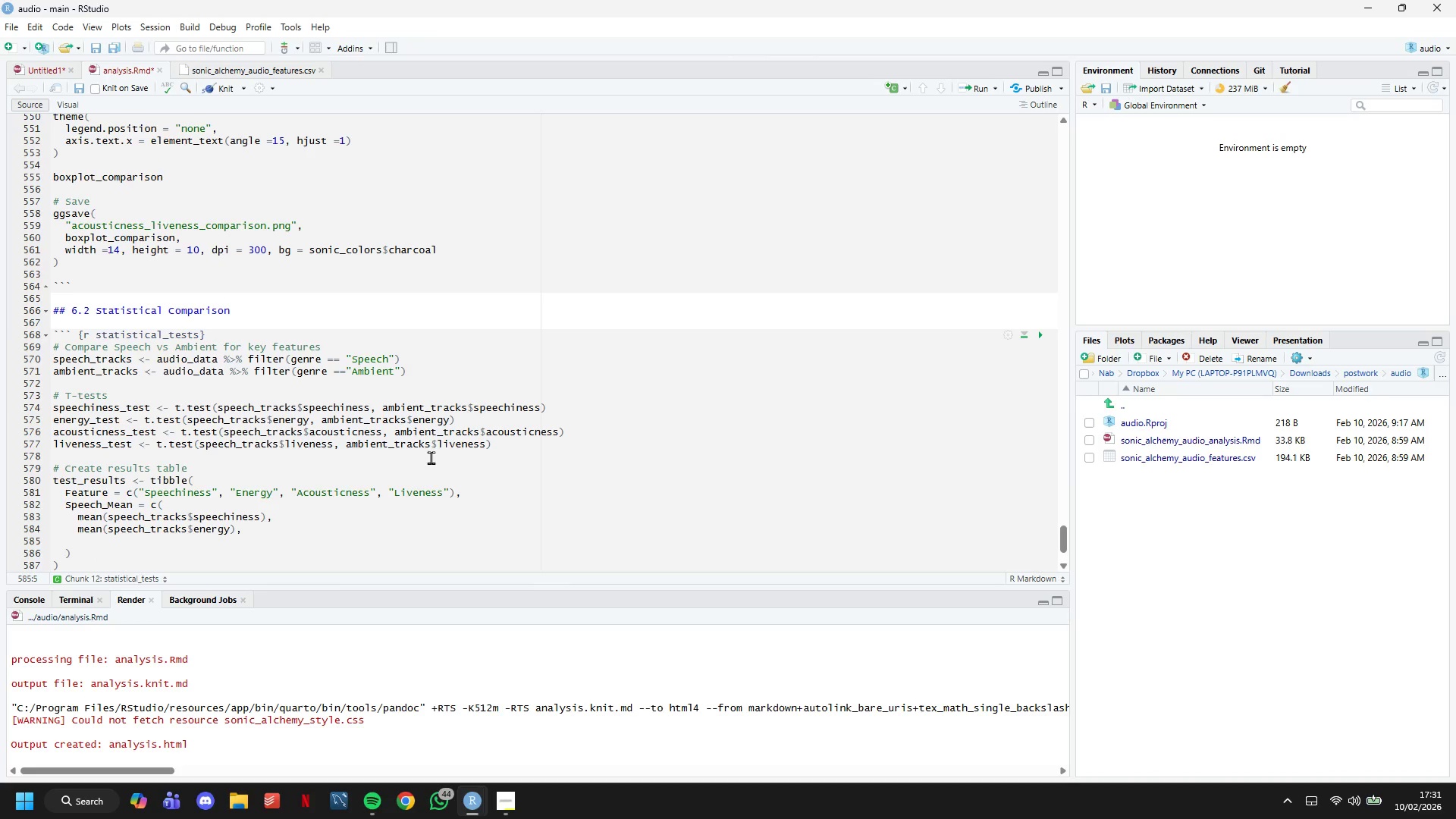 
type(mean(speech_tracks$acoustin)
key(Backspace)
key(Backspace)
type(icness)
 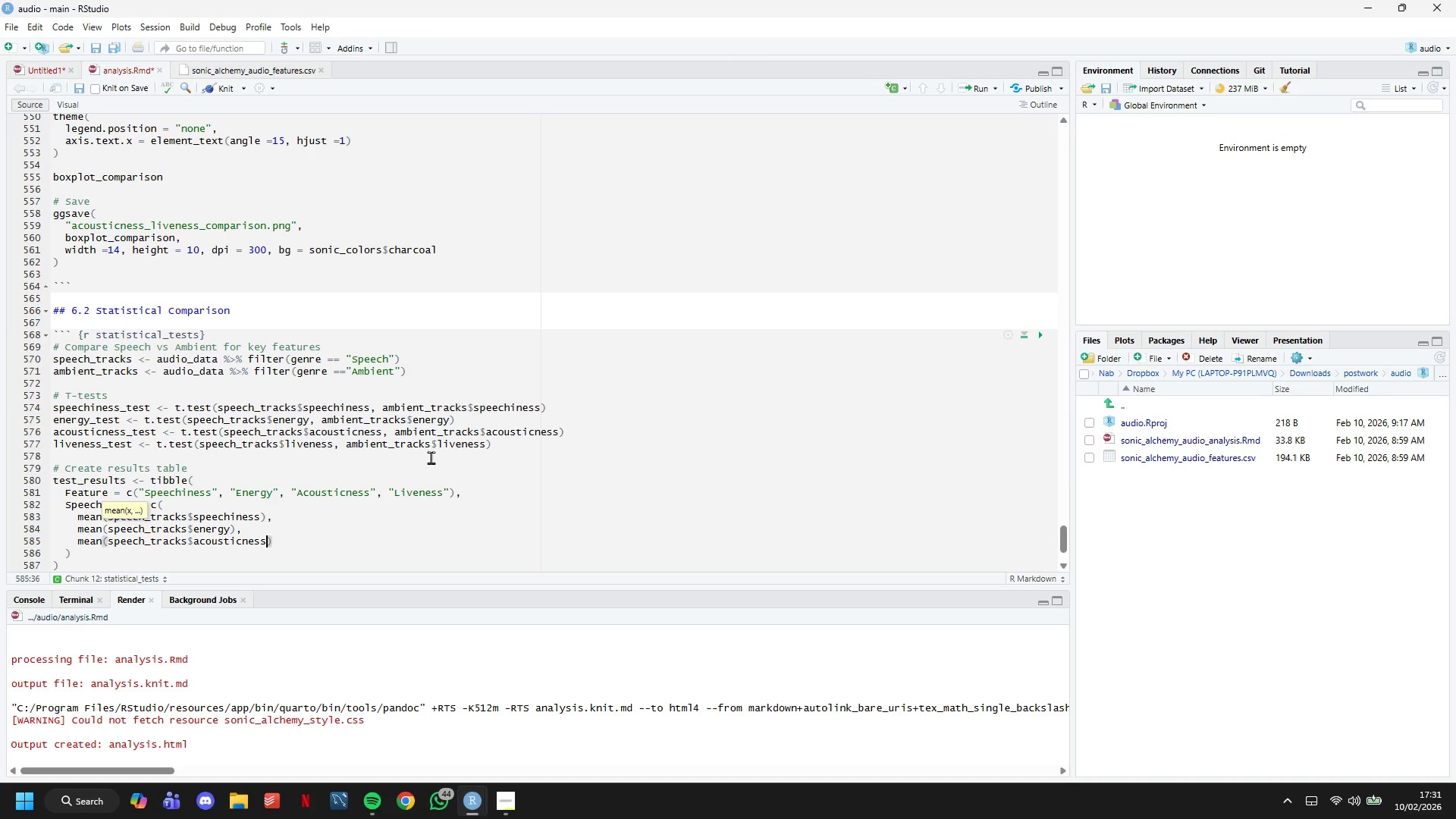 
key(ArrowRight)
 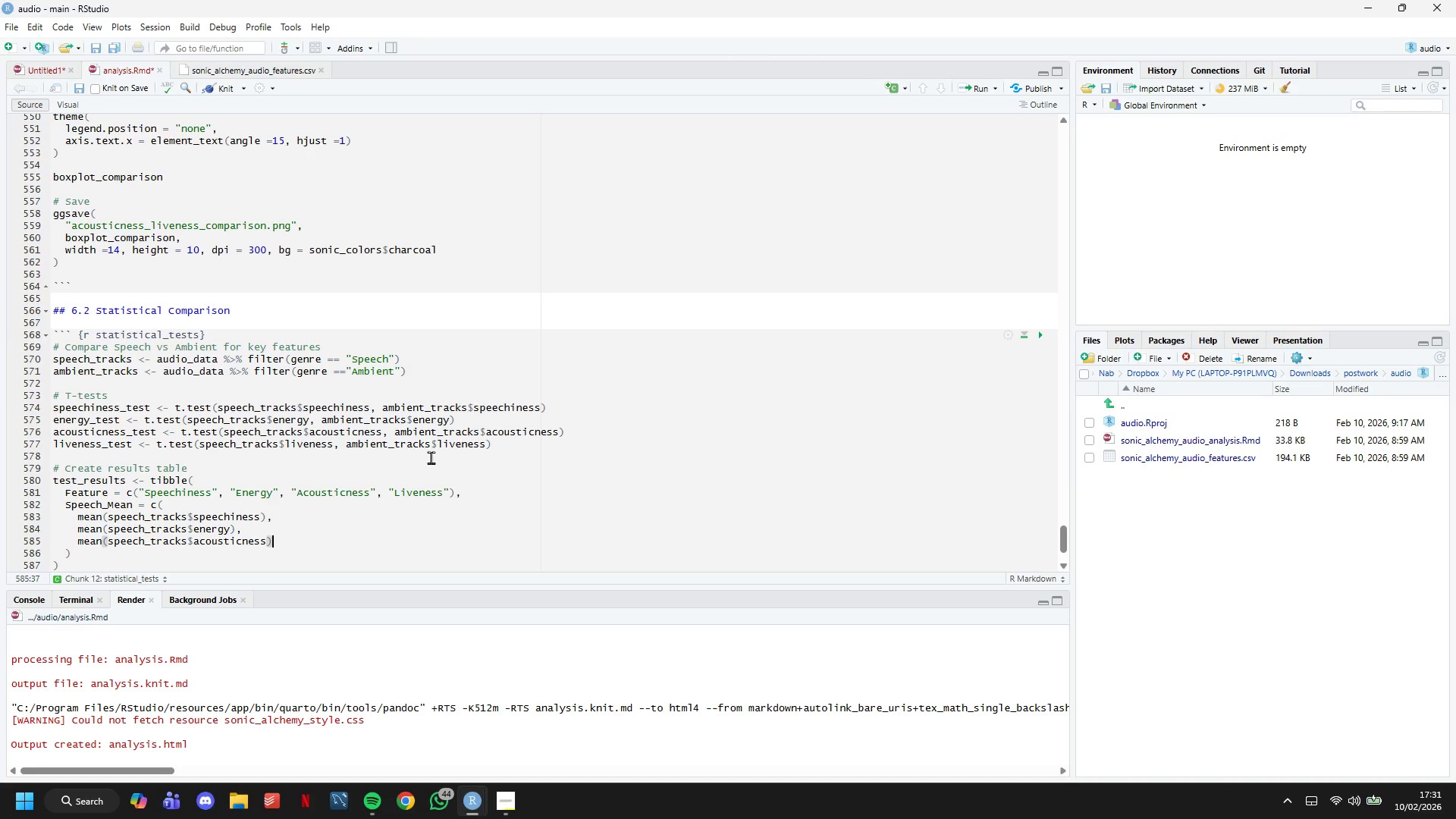 
key(Comma)
 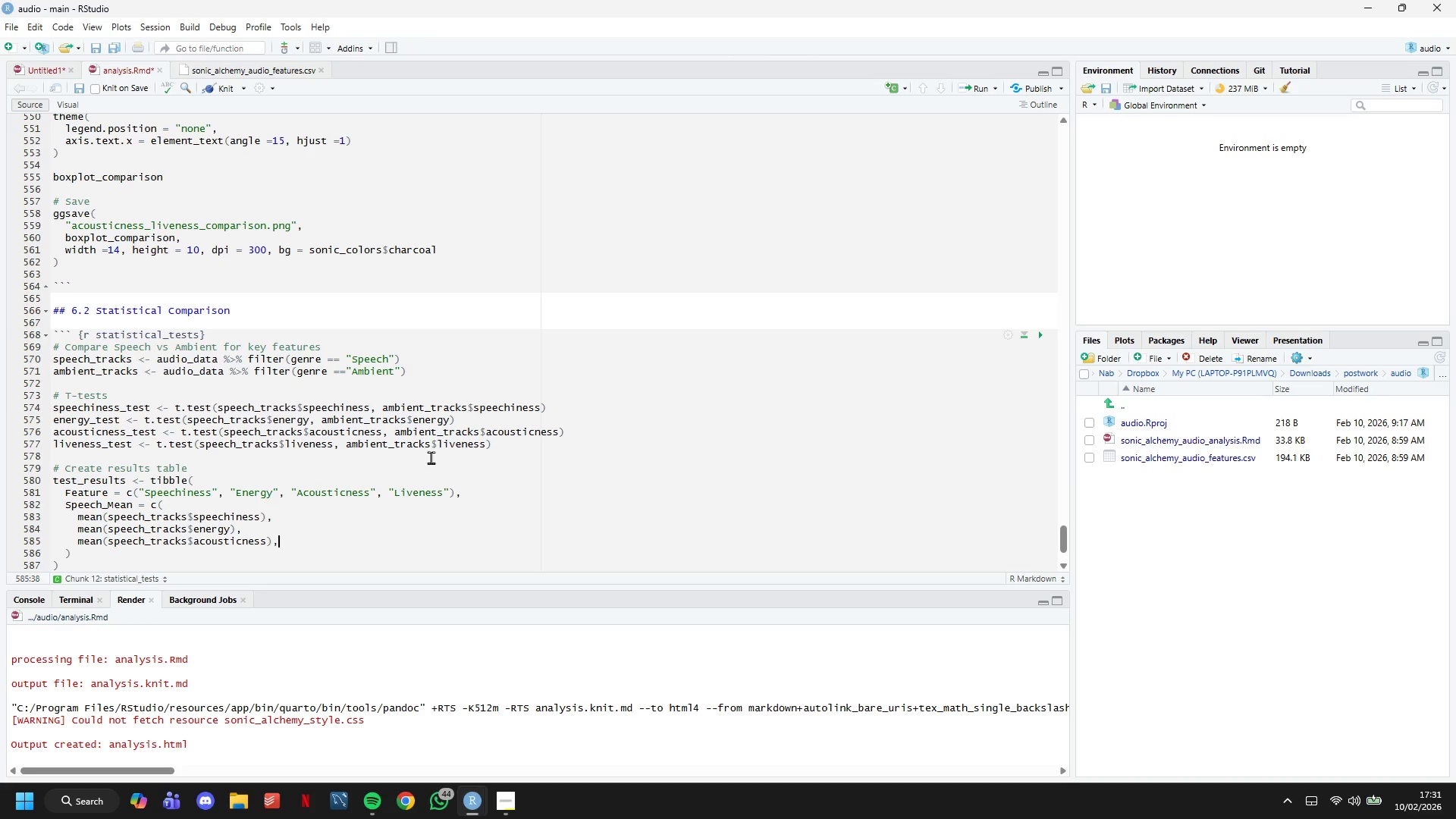 
key(Enter)
 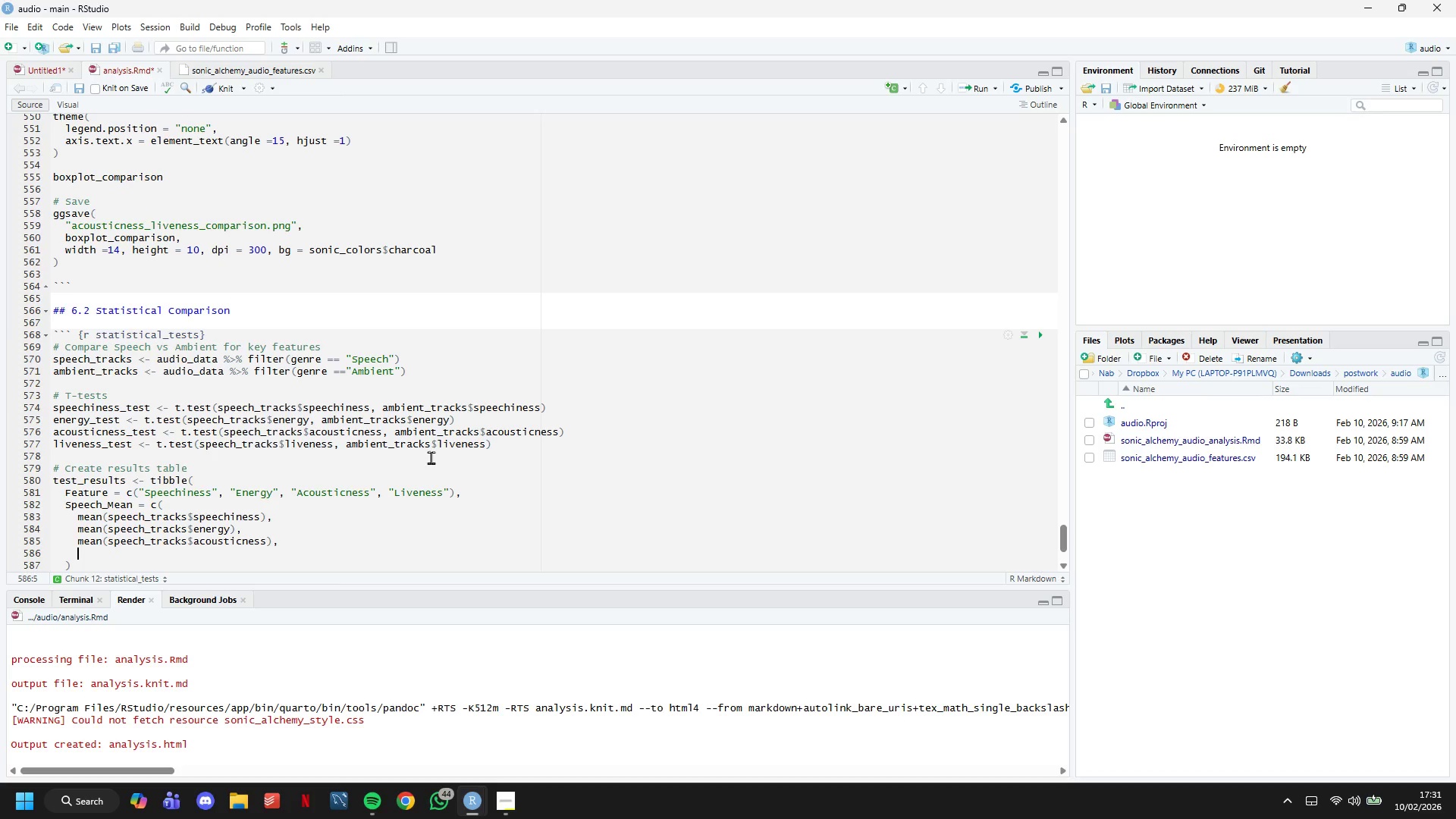 
type(mean(speech_t)
key(Tab)
type($liveness)
 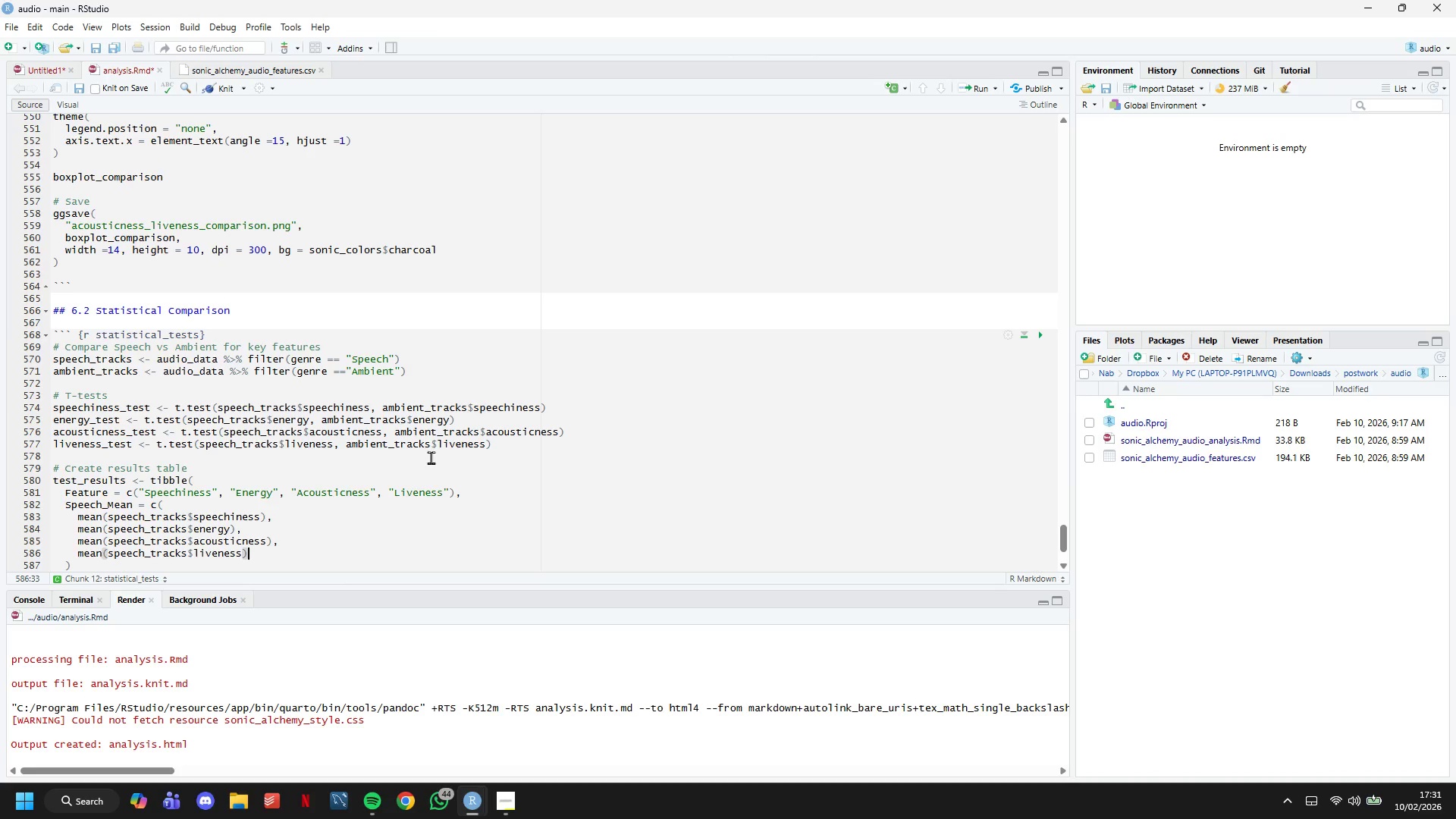 
 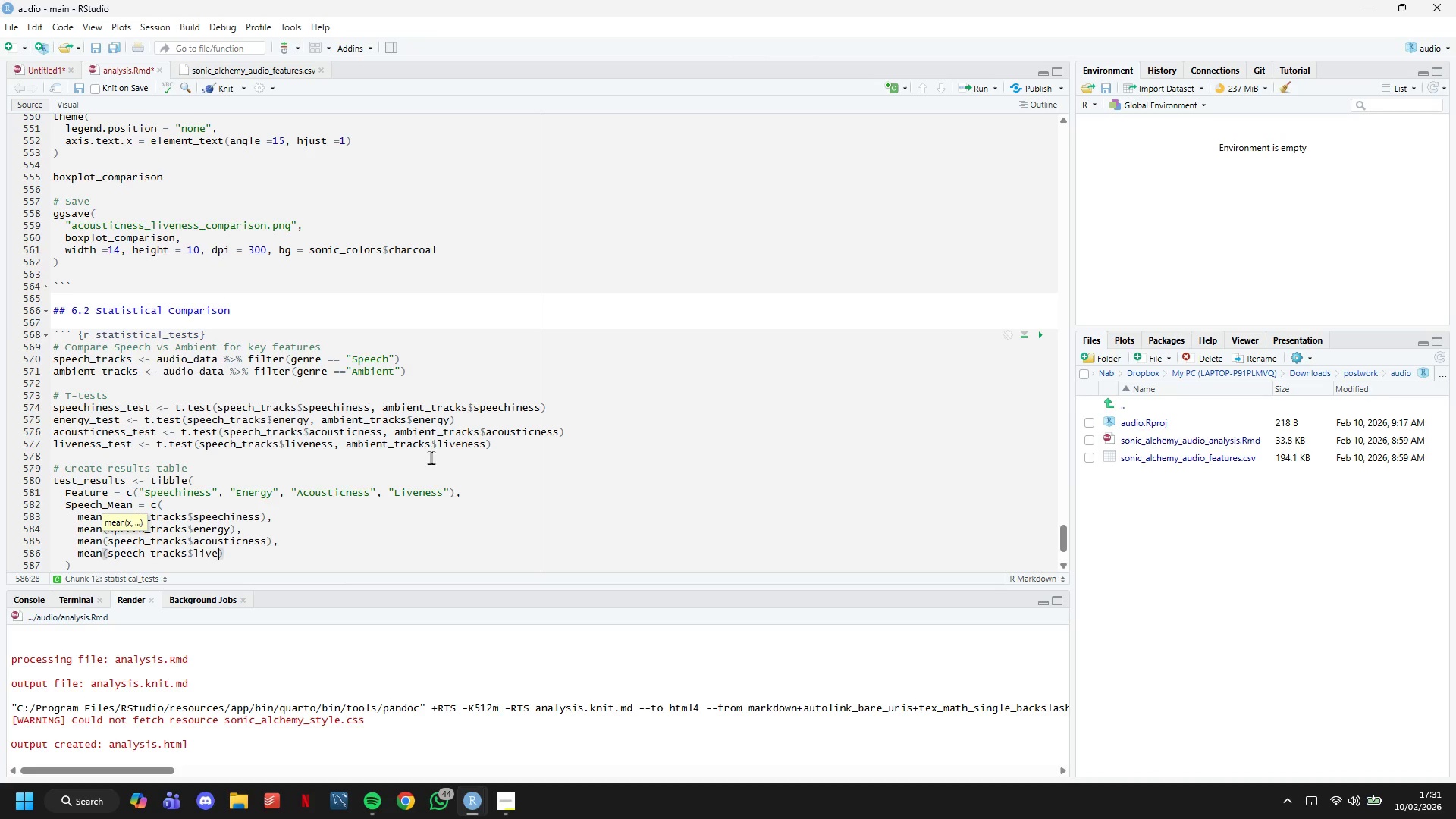 
key(ArrowRight)
 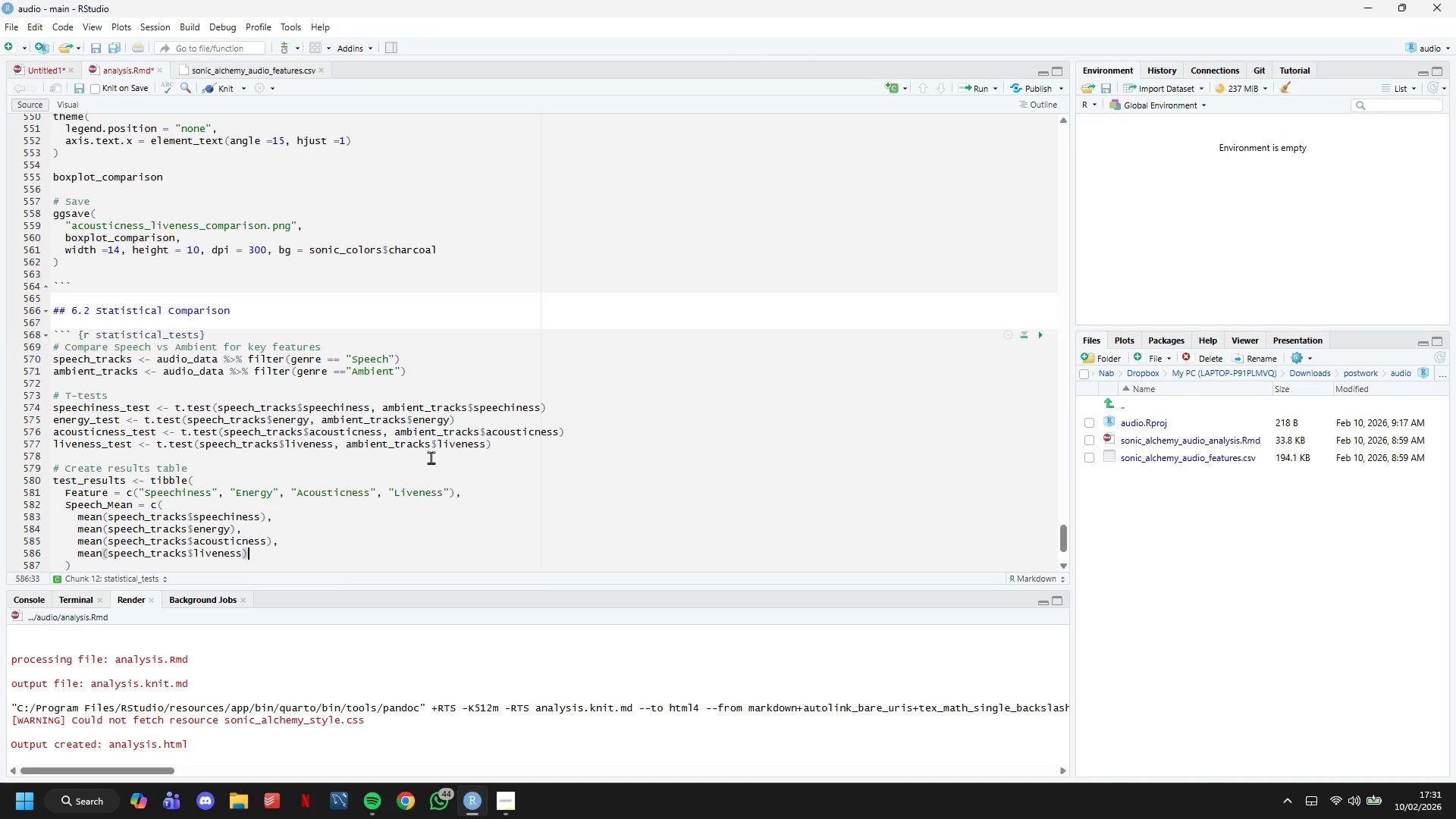 
key(ArrowDown)
 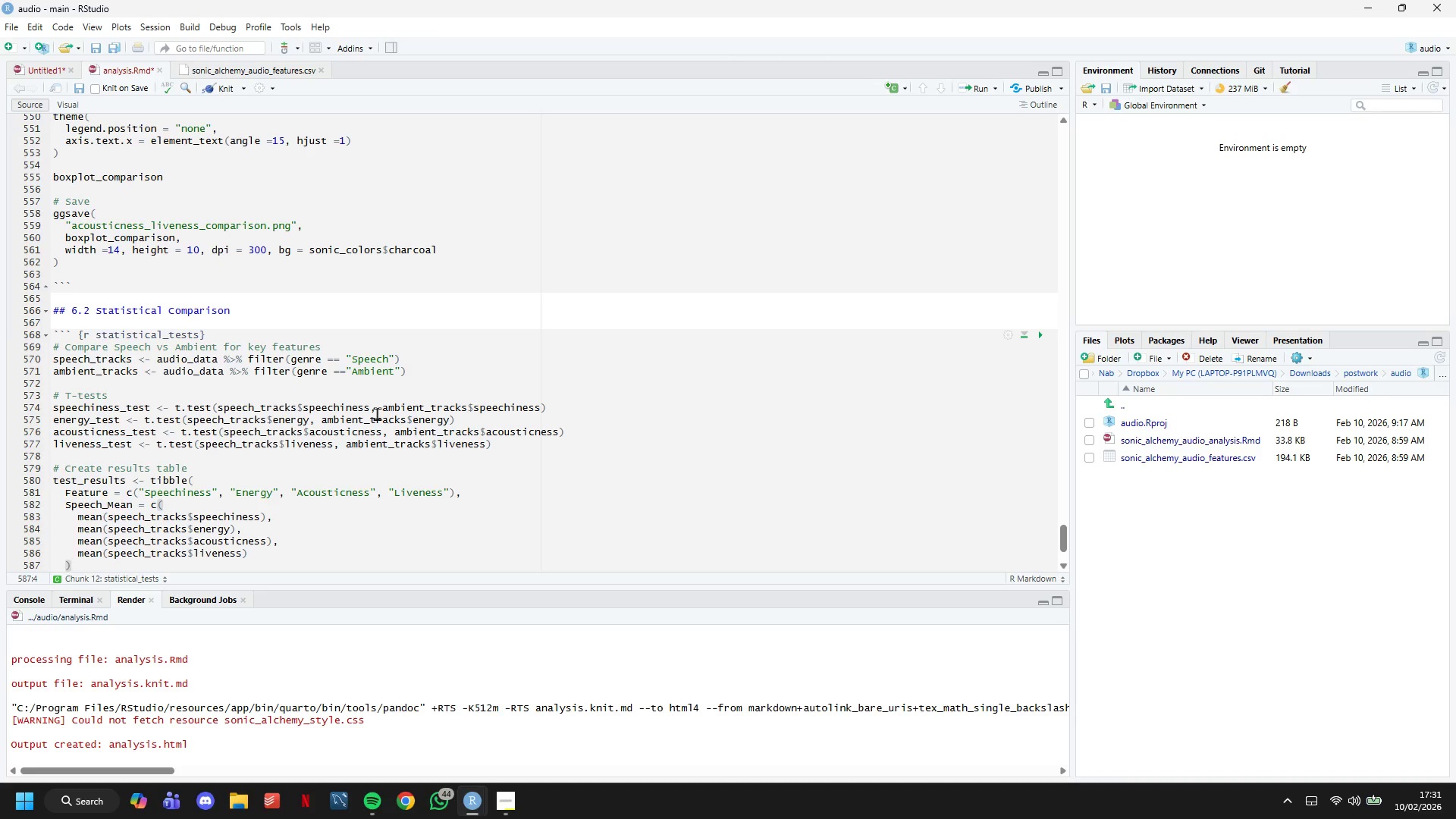 
scroll: coordinate [358, 374], scroll_direction: down, amount: 5.0
 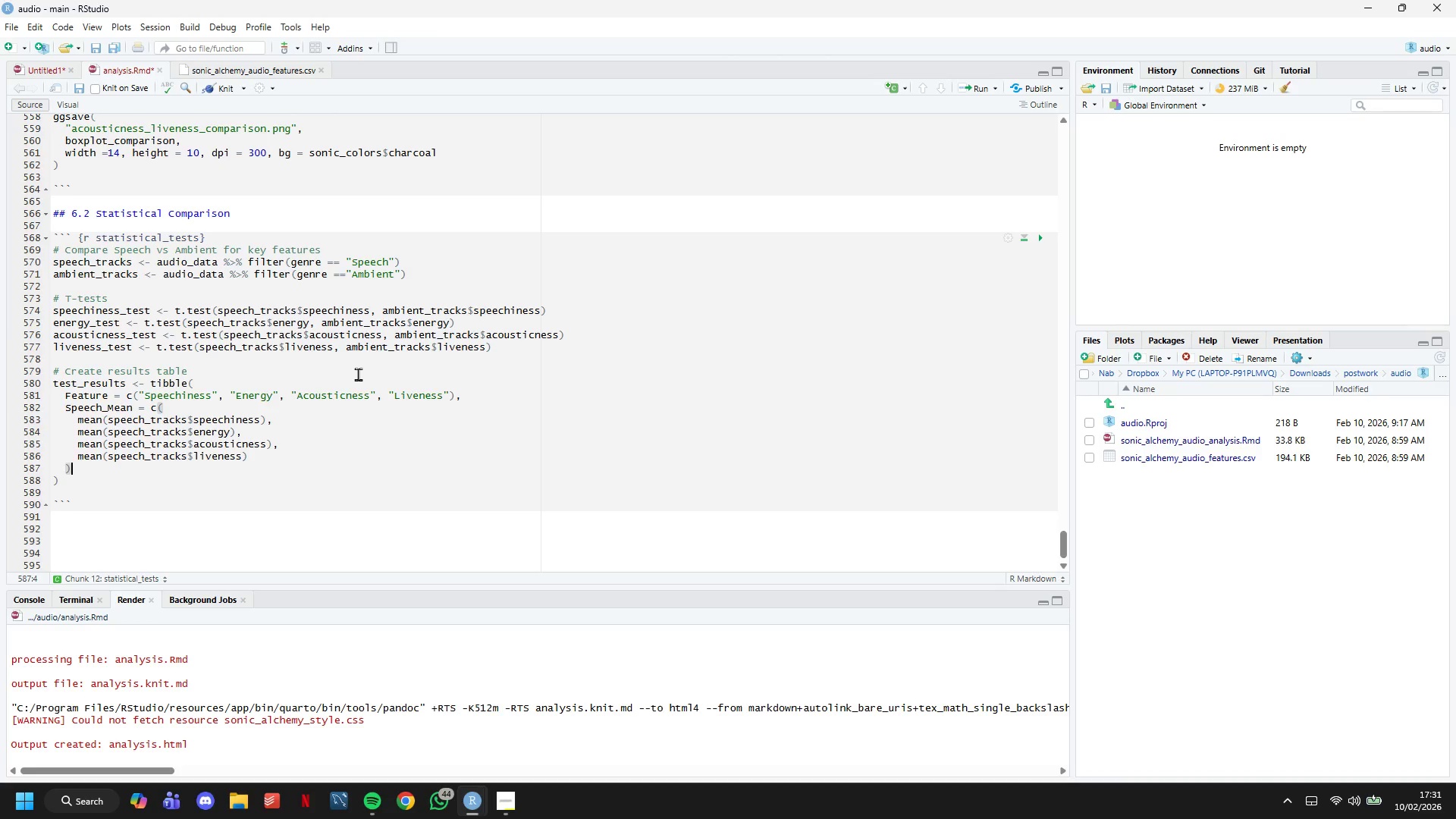 
wait(13.46)
 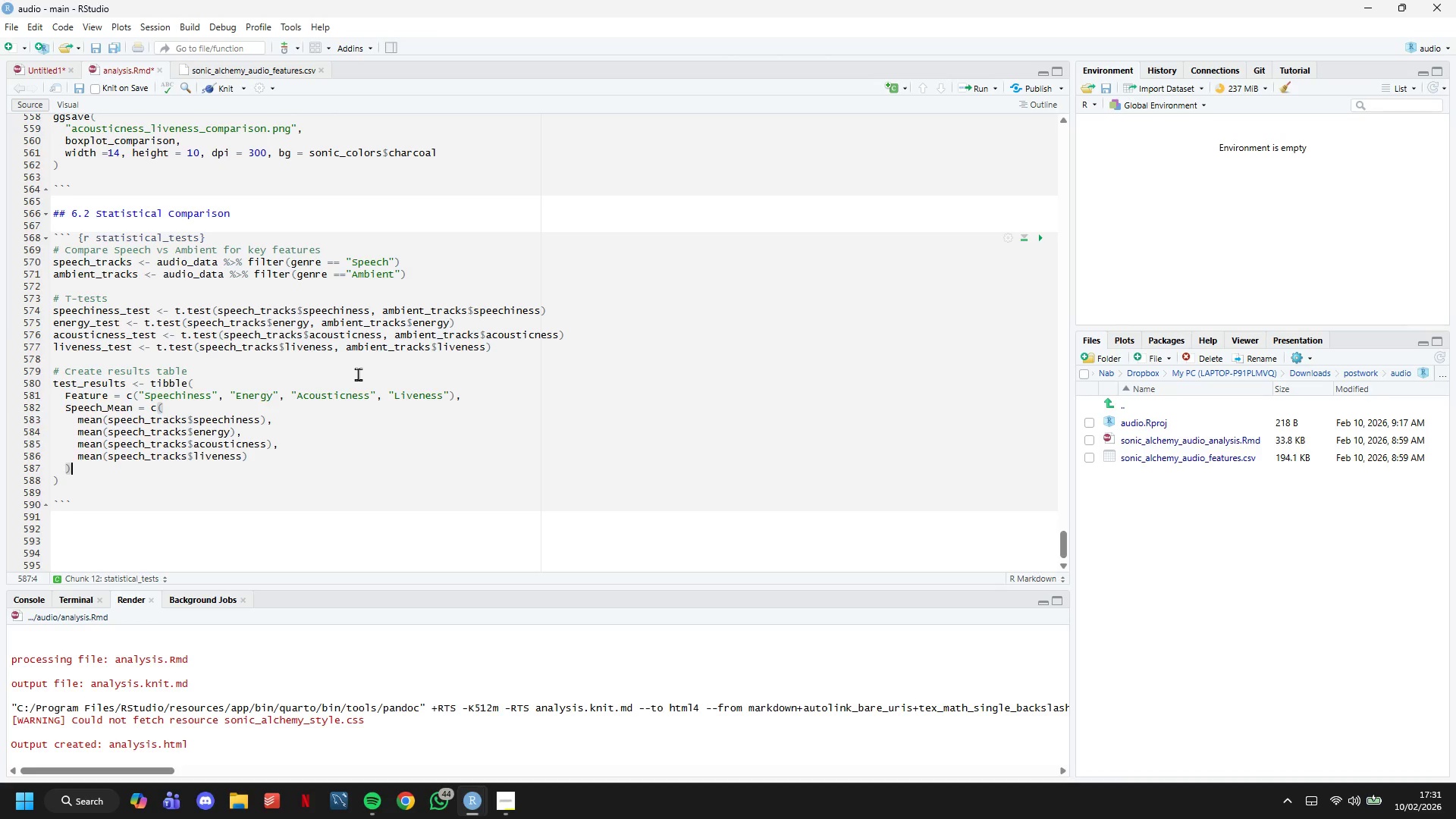 
key(Enter)
 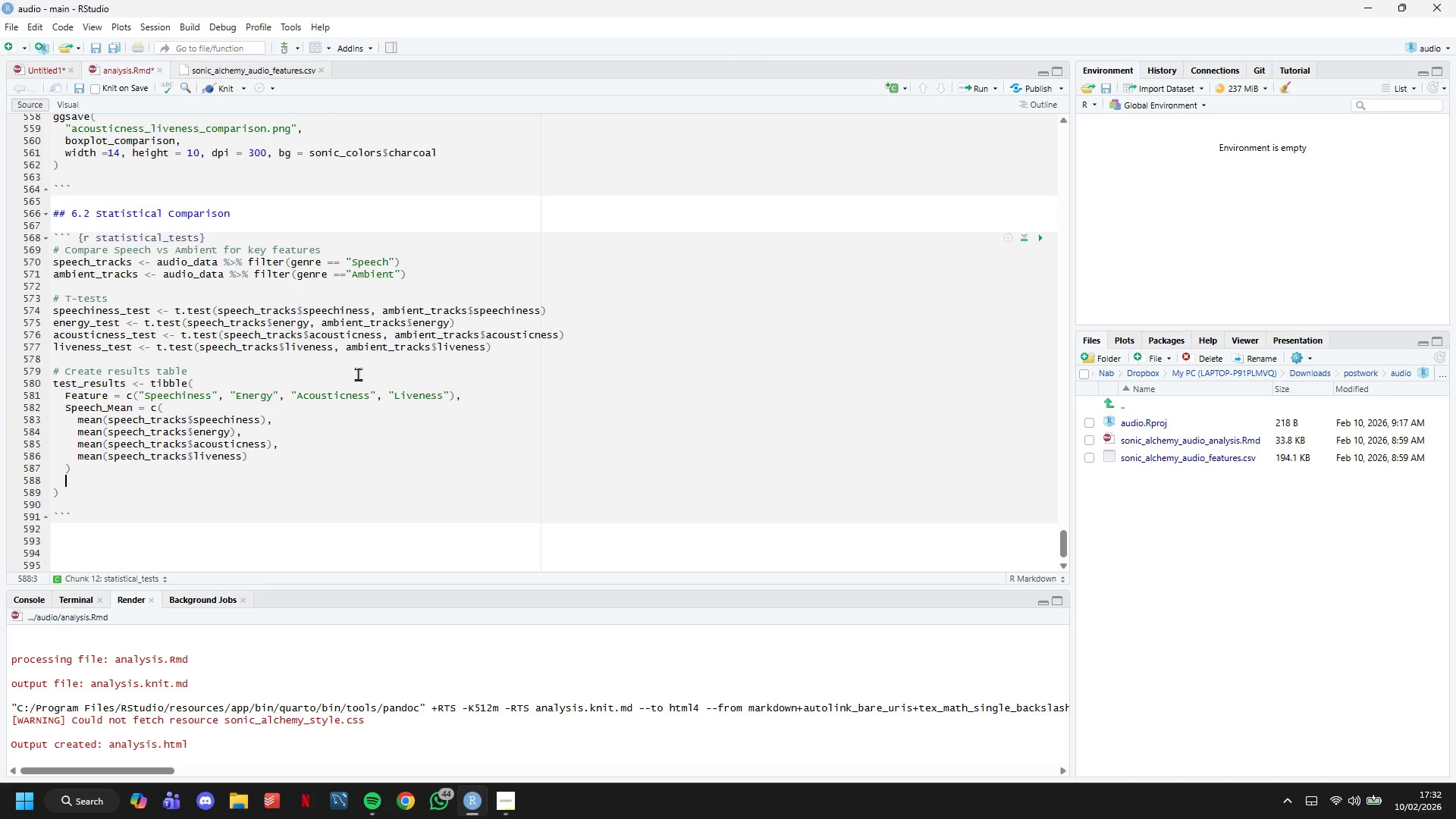 
wait(9.17)
 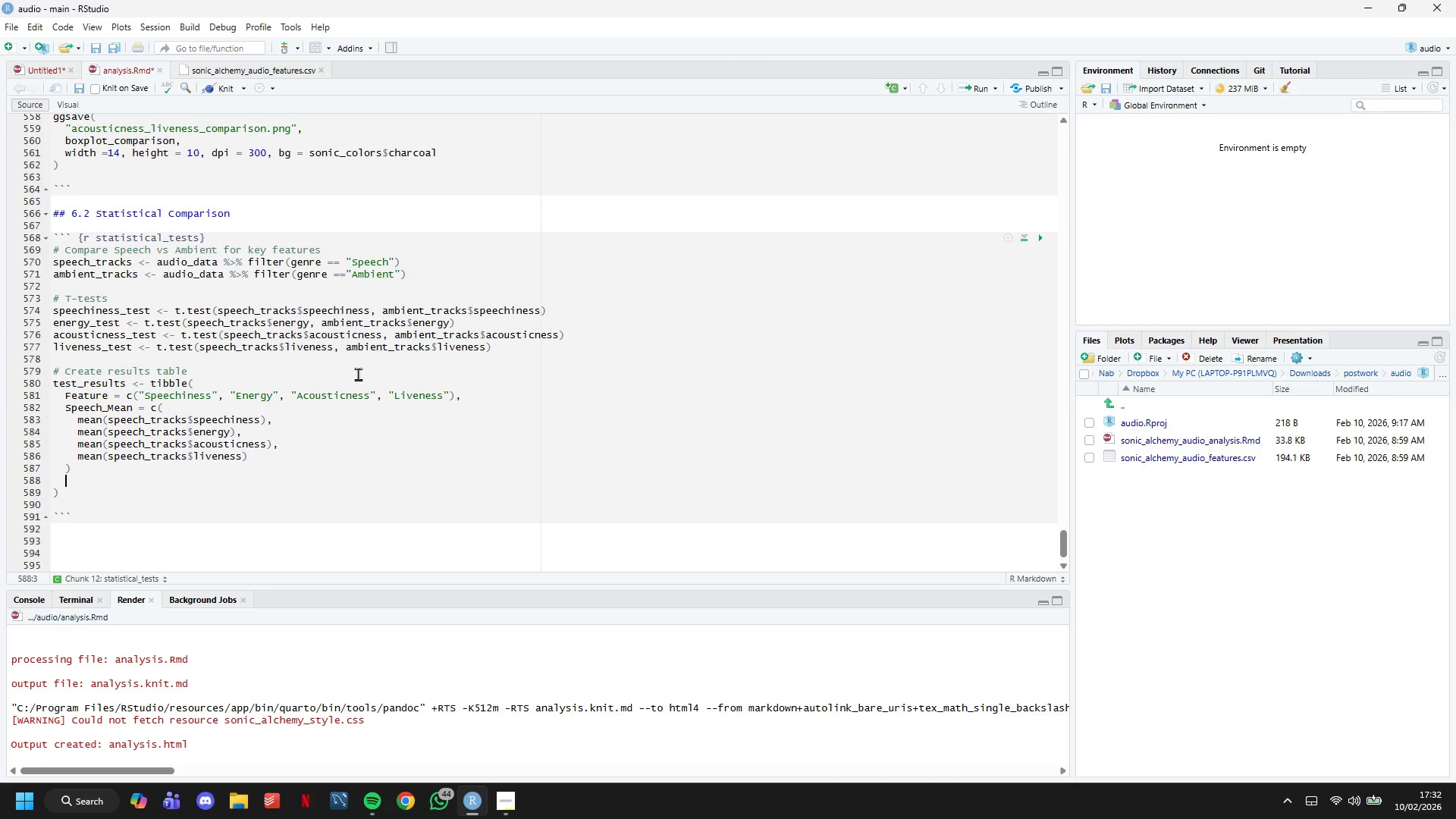 
type(Ambient_Mean = c()
 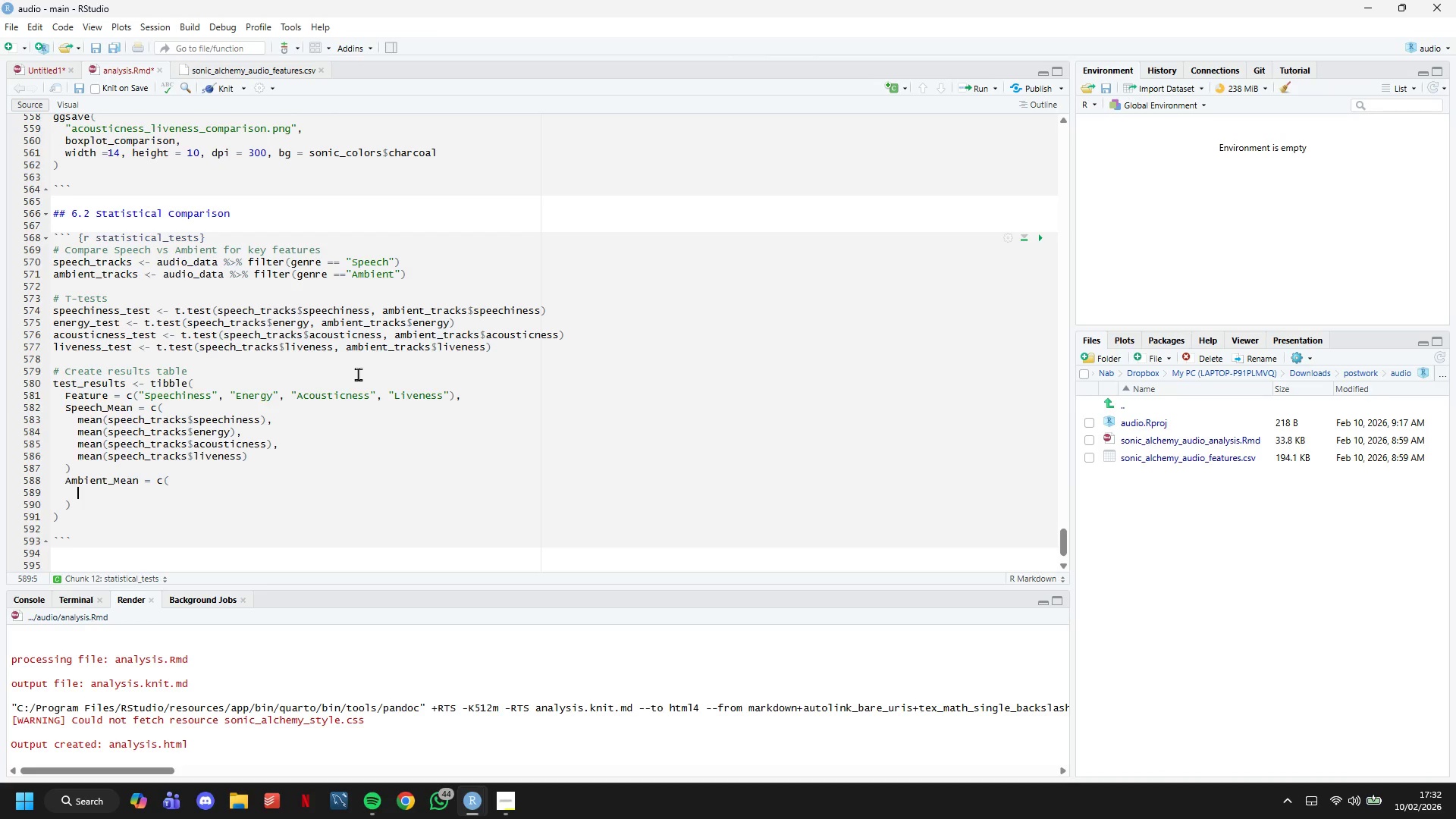 
 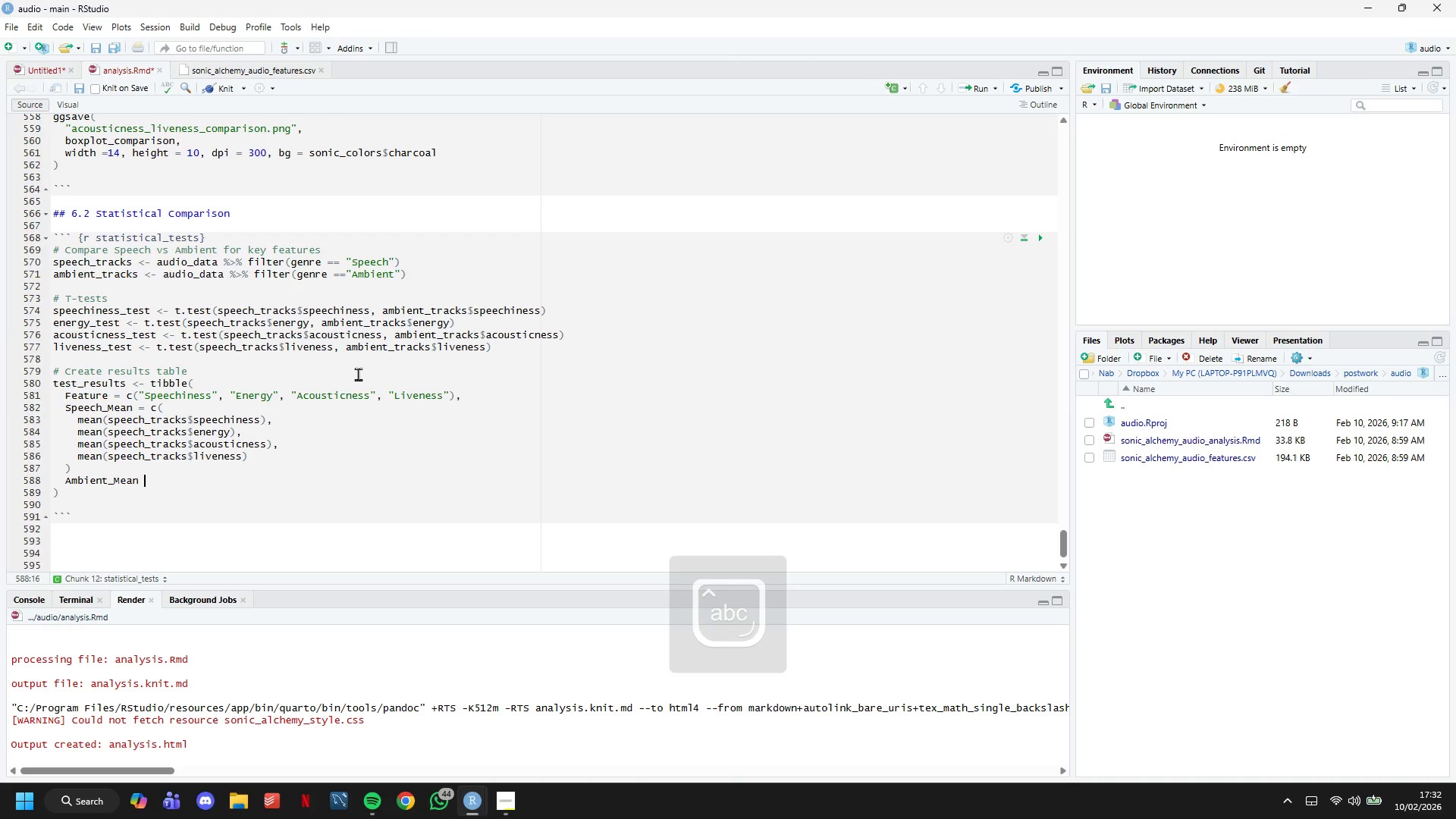 
key(Enter)
 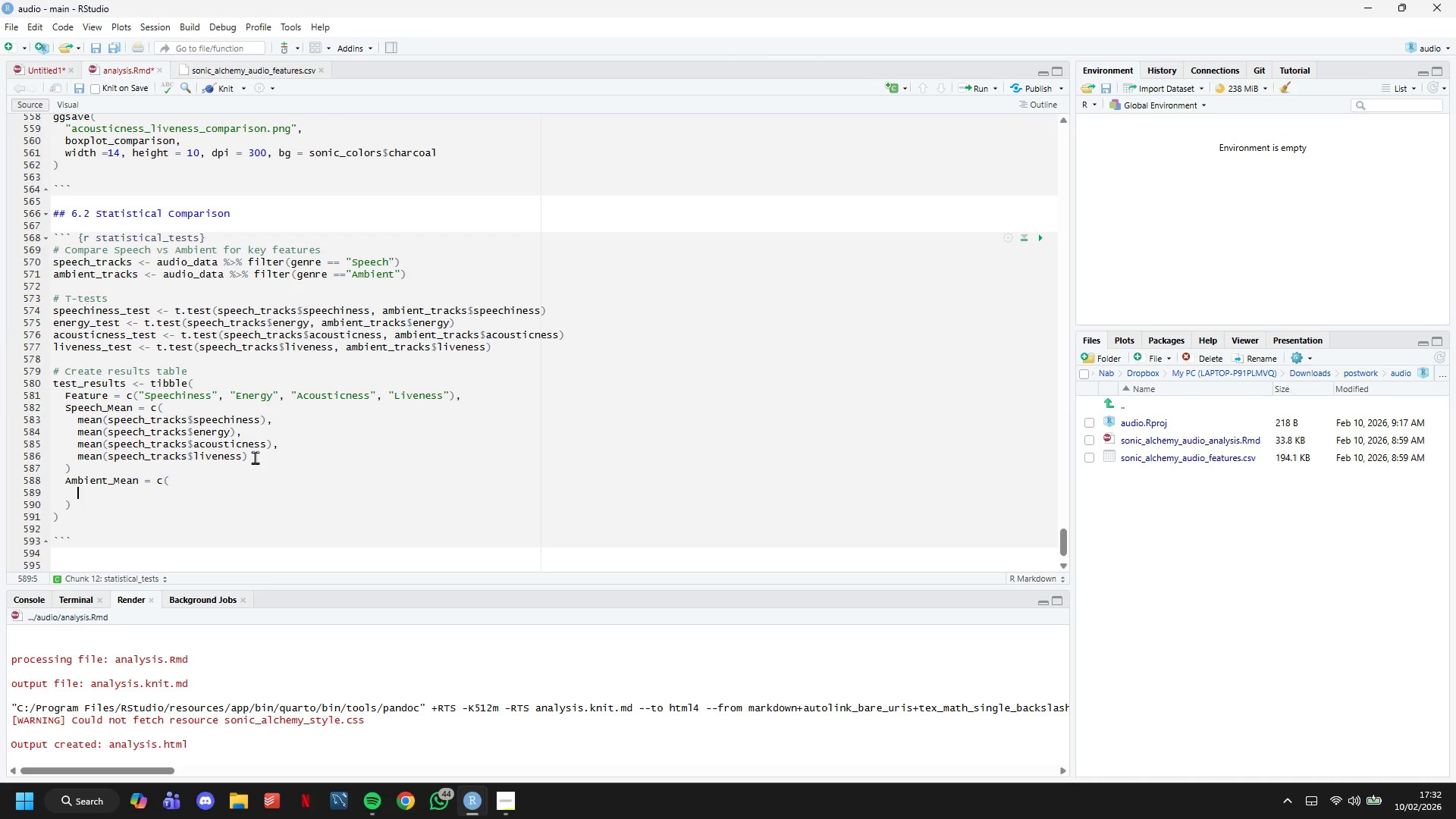 
left_click_drag(start_coordinate=[255, 457], to_coordinate=[80, 416])
 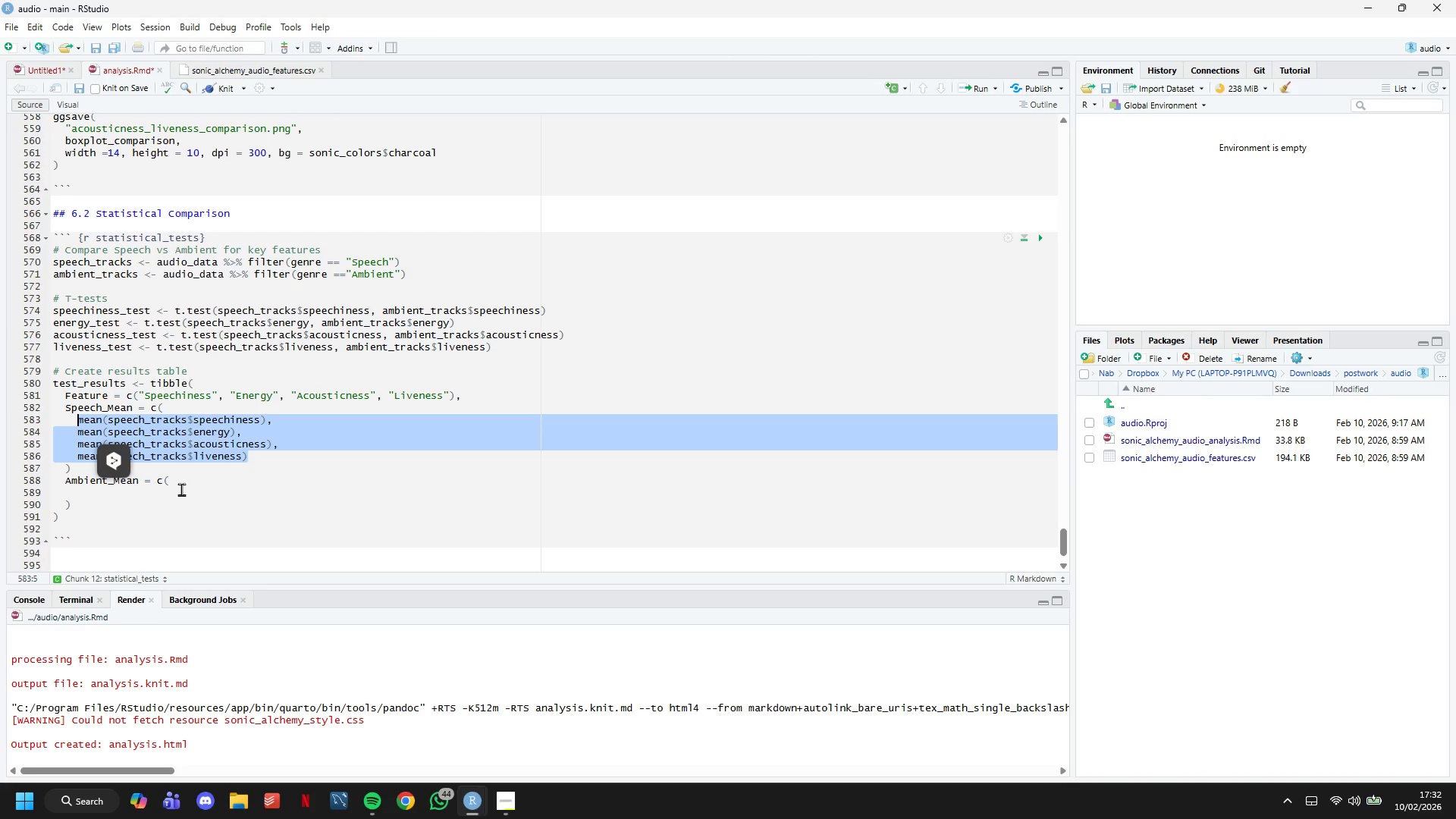 
key(Control+C)
 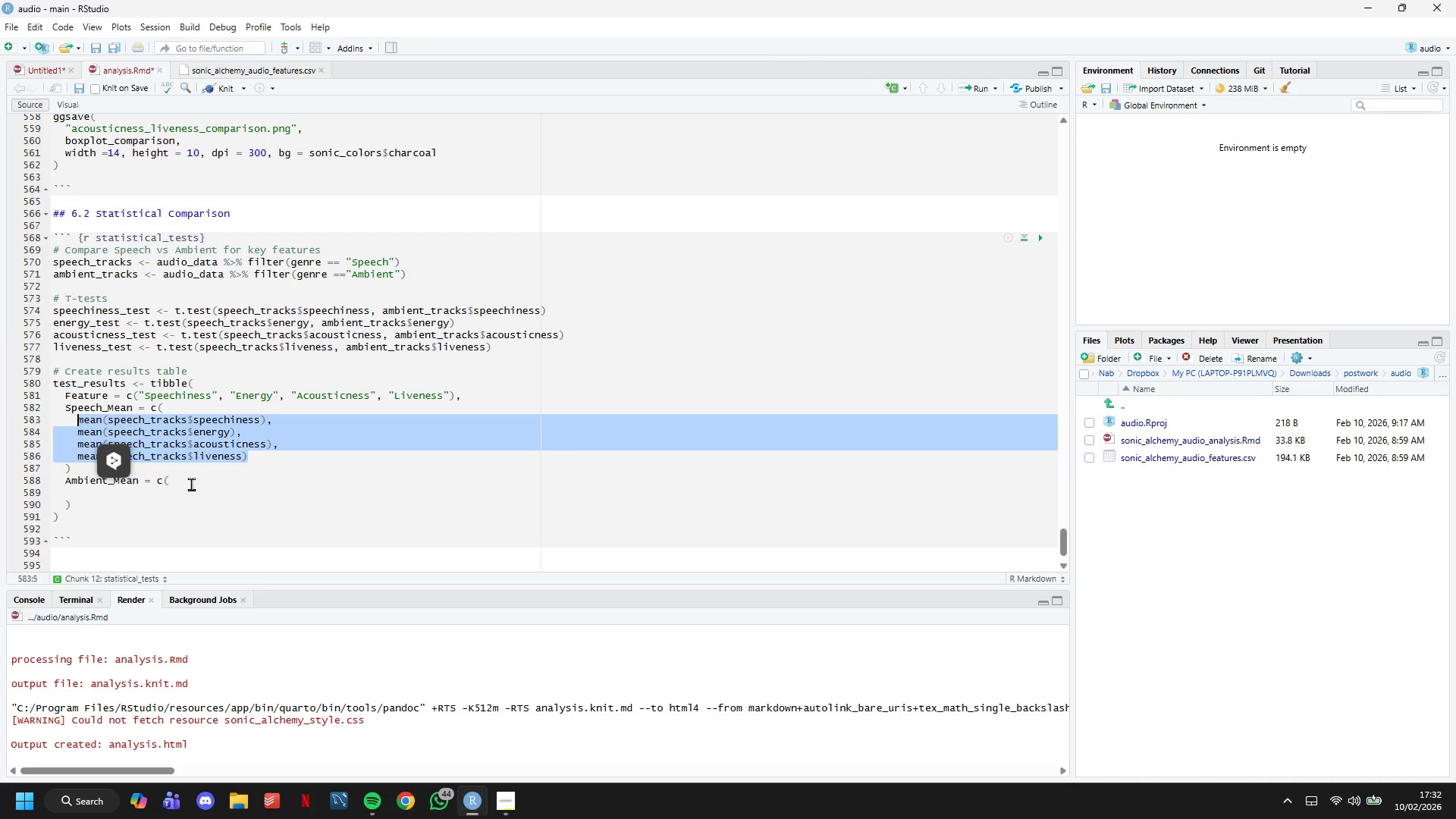 
left_click([191, 484])
 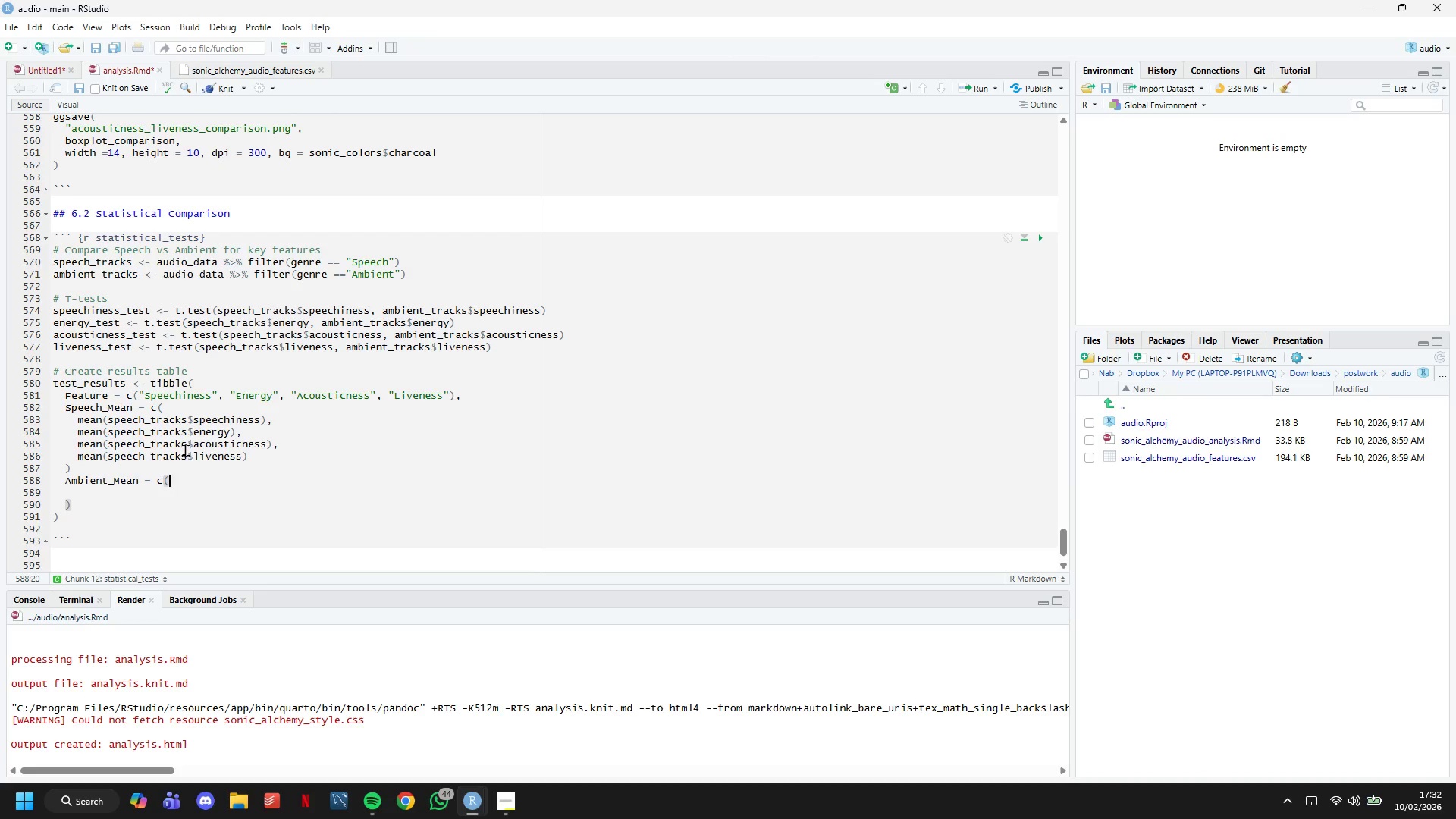 
key(Enter)
 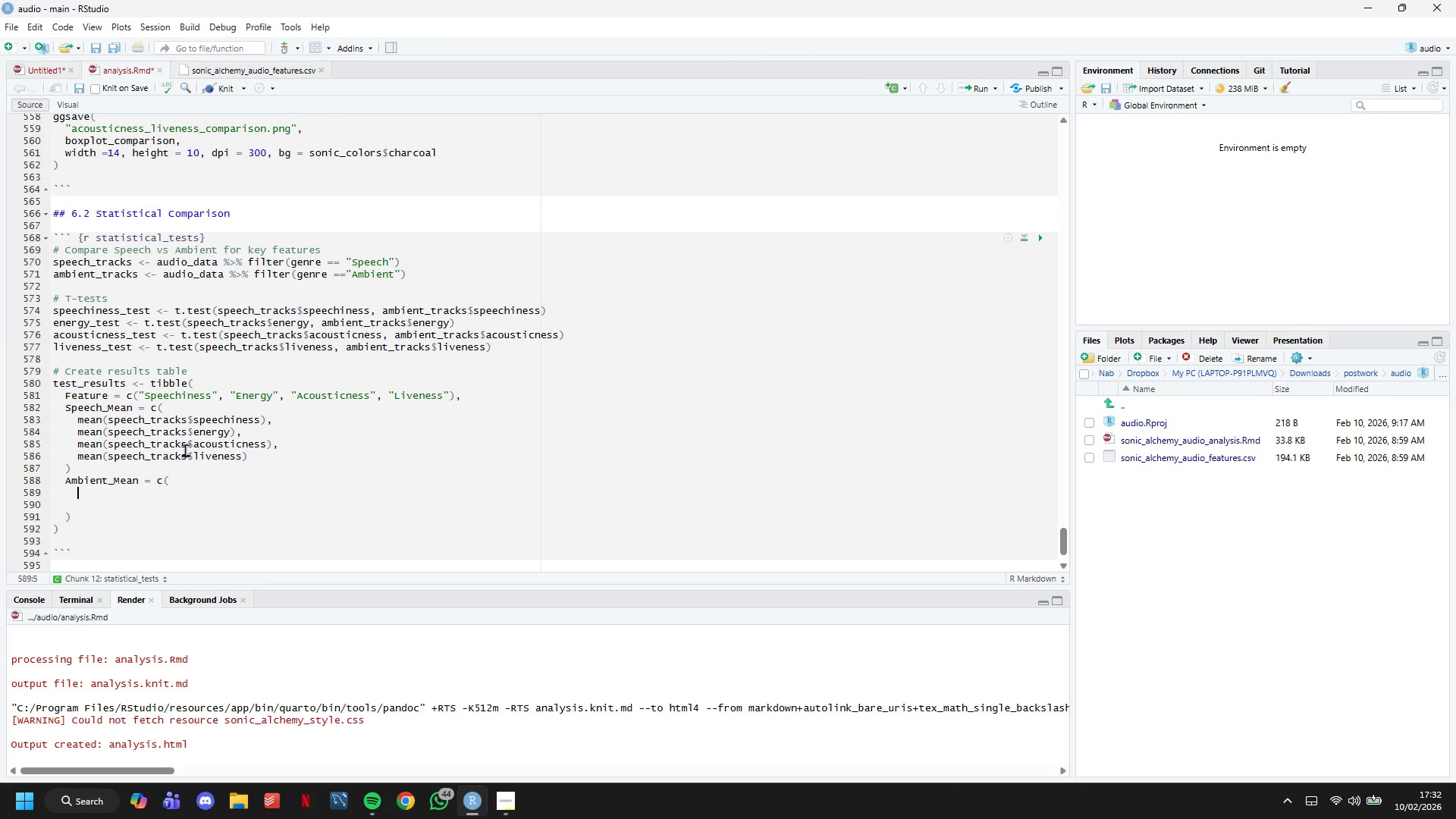 
key(Control+V)
 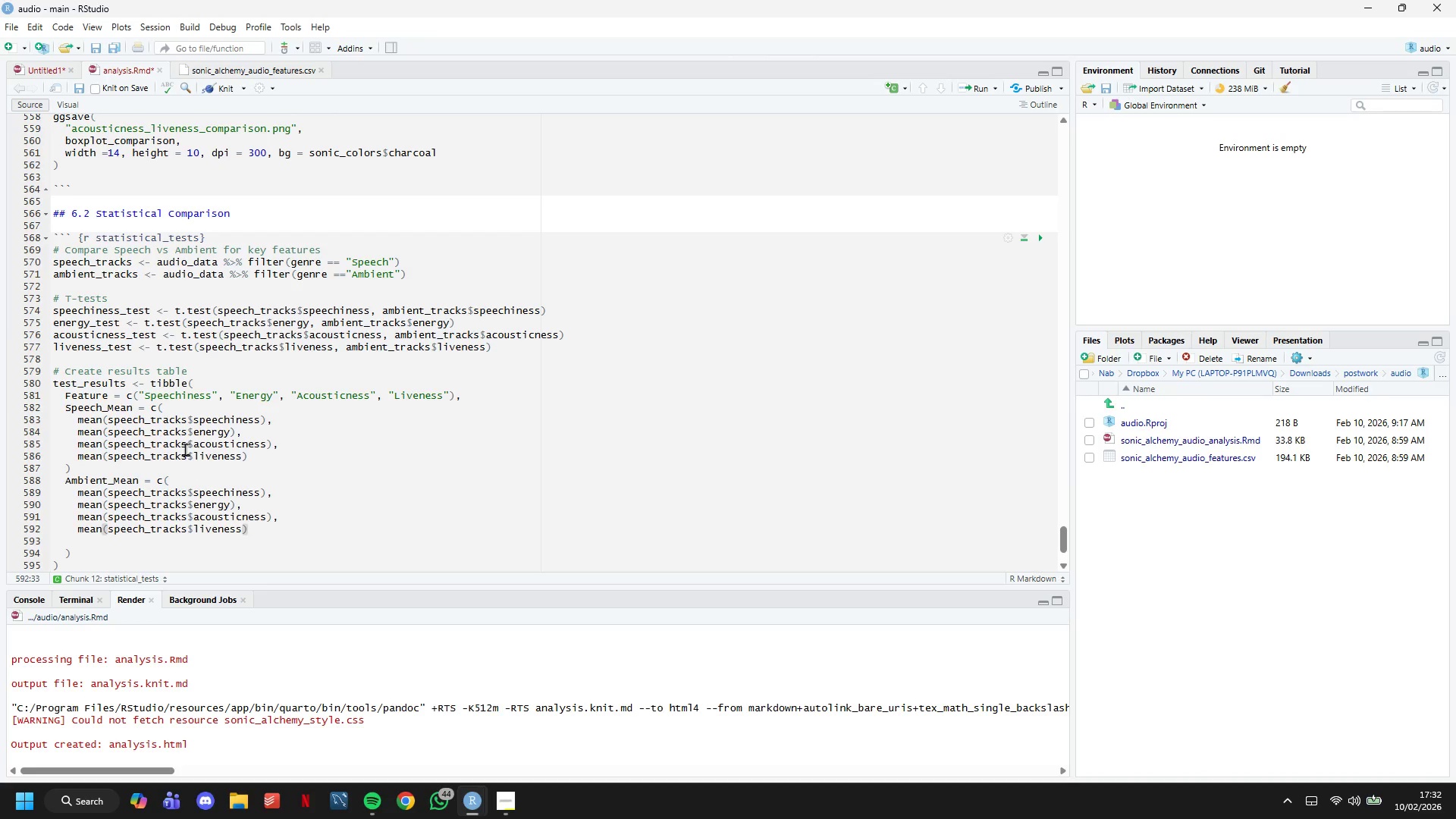 
key(ArrowUp)
 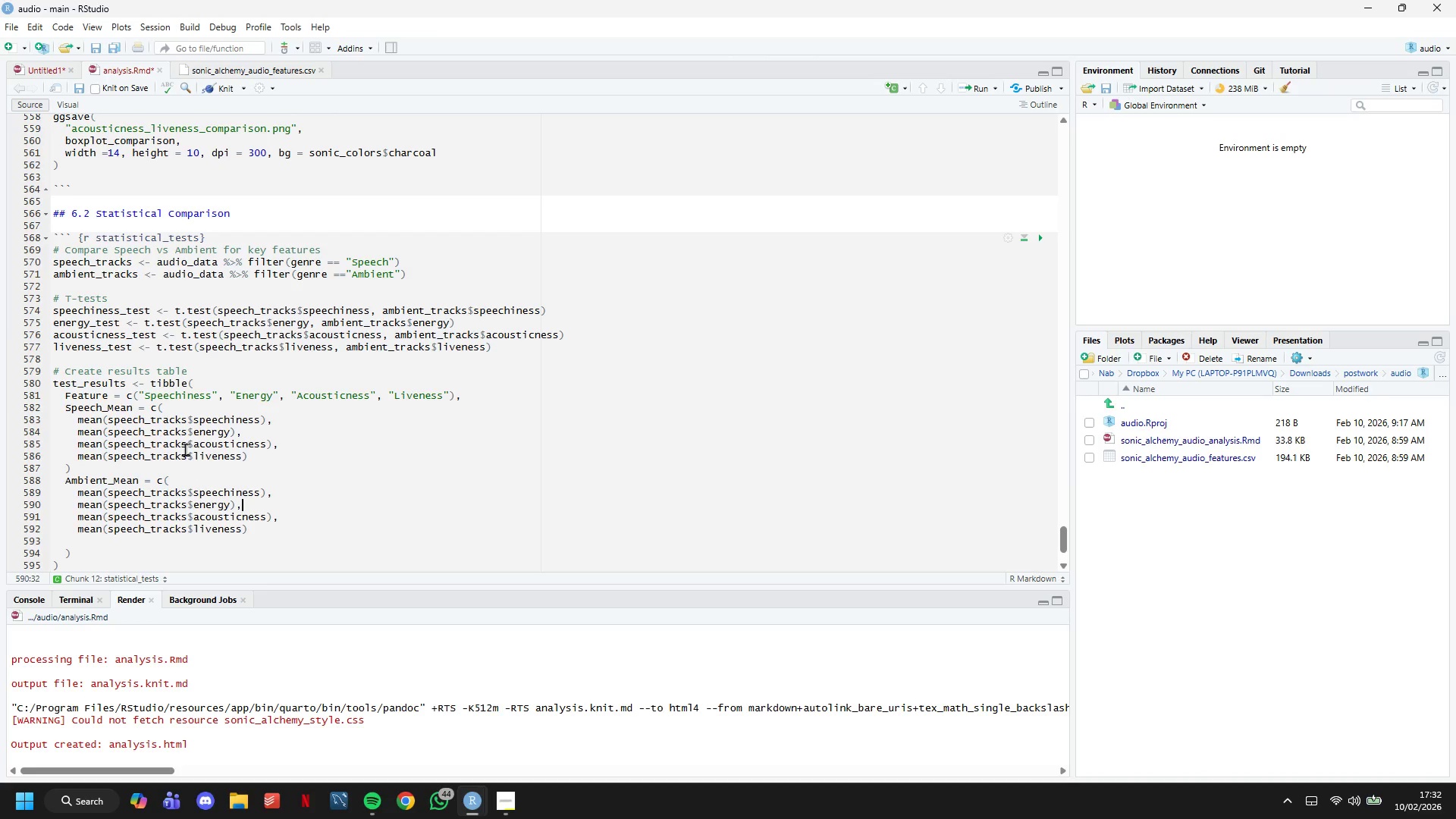 
key(ArrowUp)
 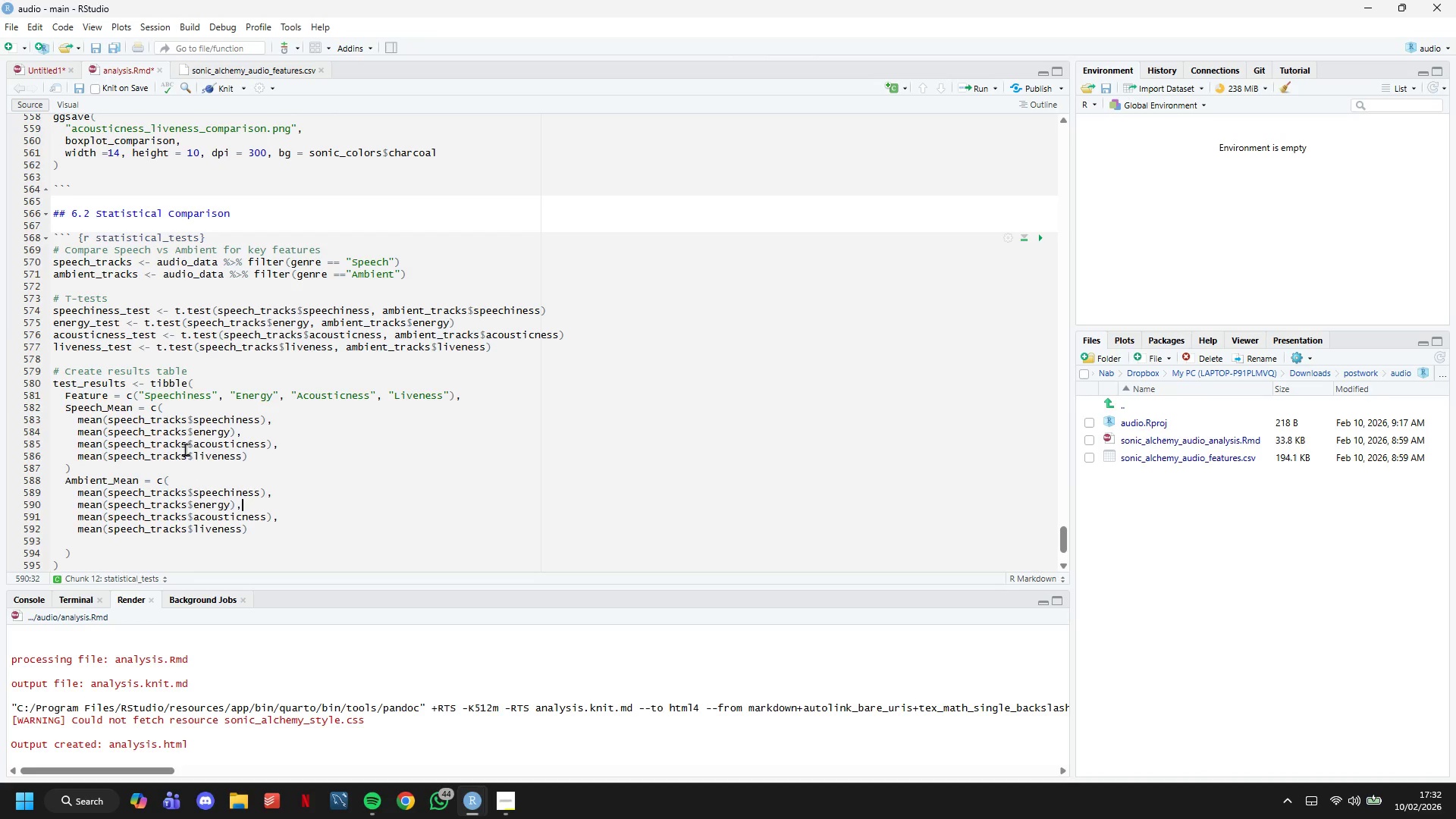 
key(ArrowUp)
 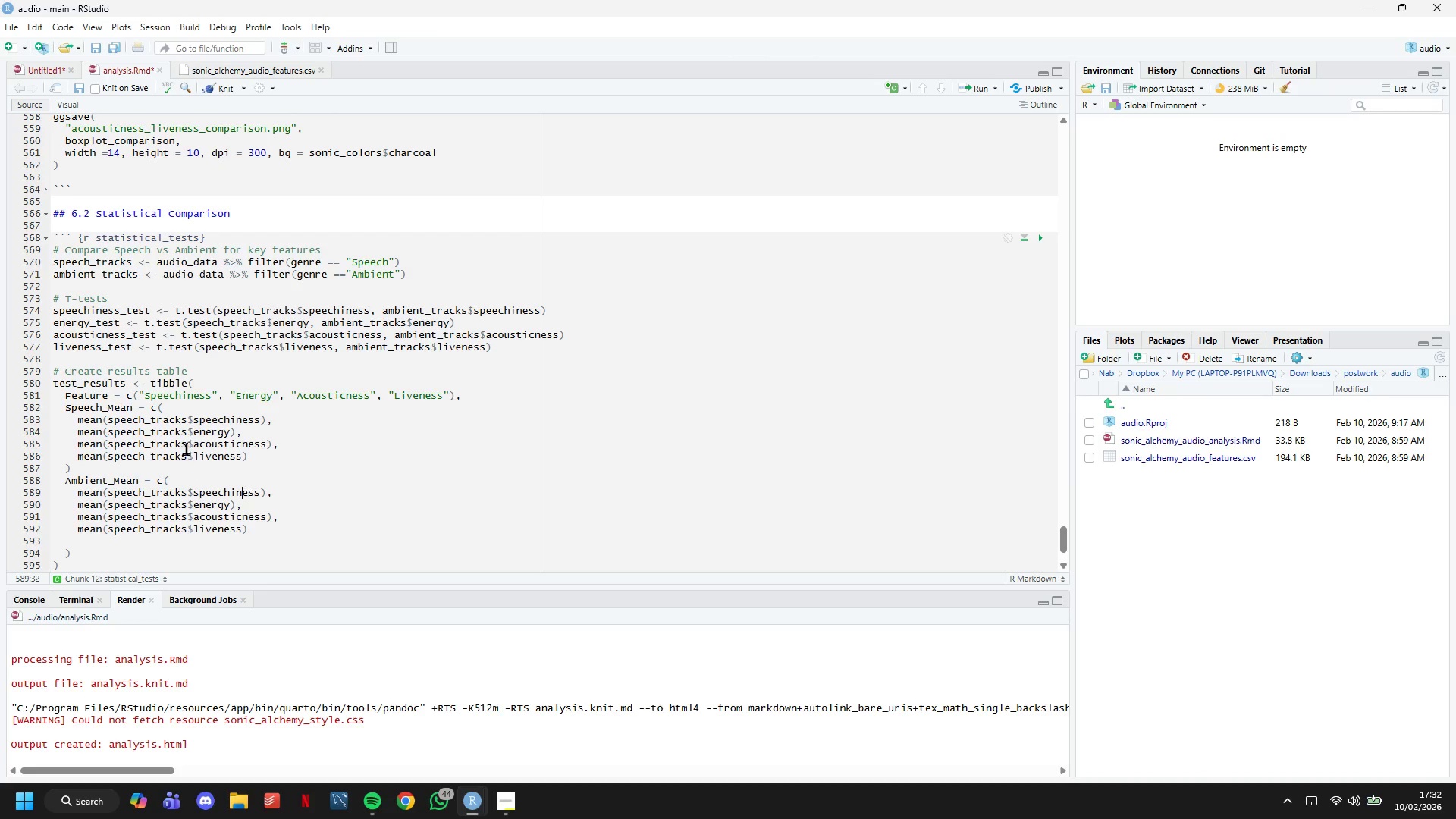 
hold_key(key=ArrowLeft, duration=0.94)
 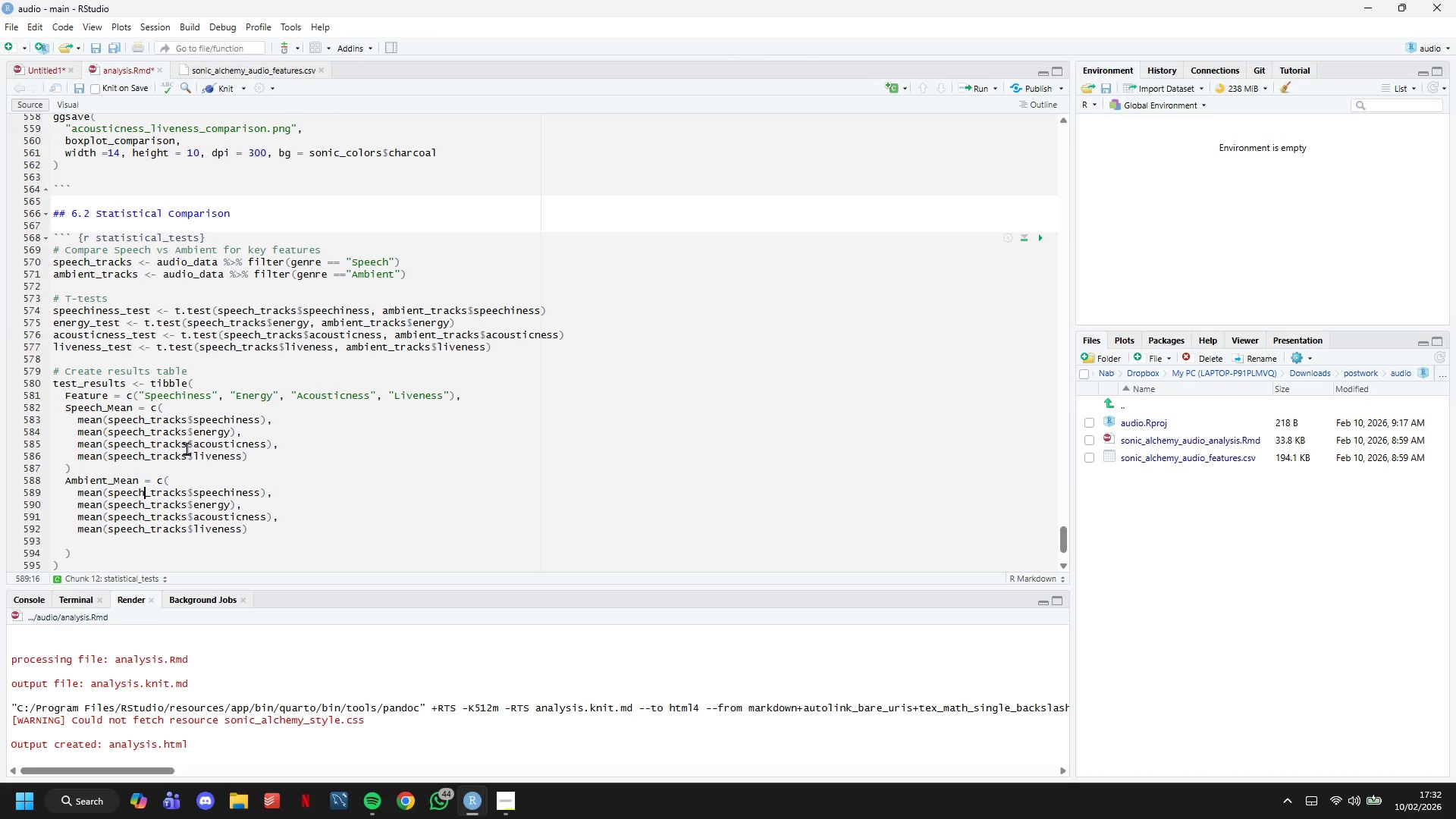 
hold_key(key=ArrowLeft, duration=0.31)
 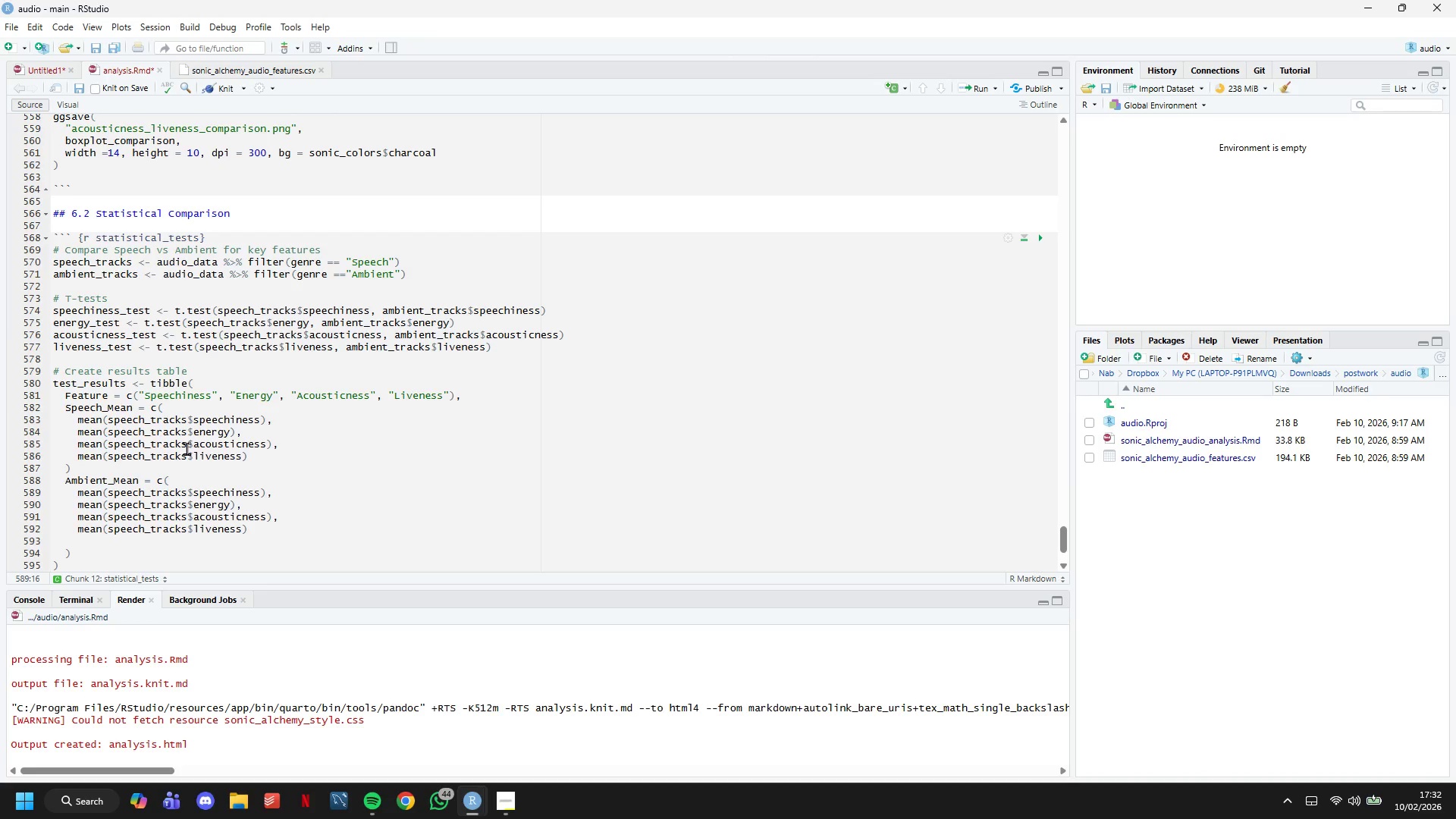 
key(Backspace)
key(Backspace)
key(Backspace)
key(Backspace)
key(Backspace)
key(Backspace)
type(ambient)
 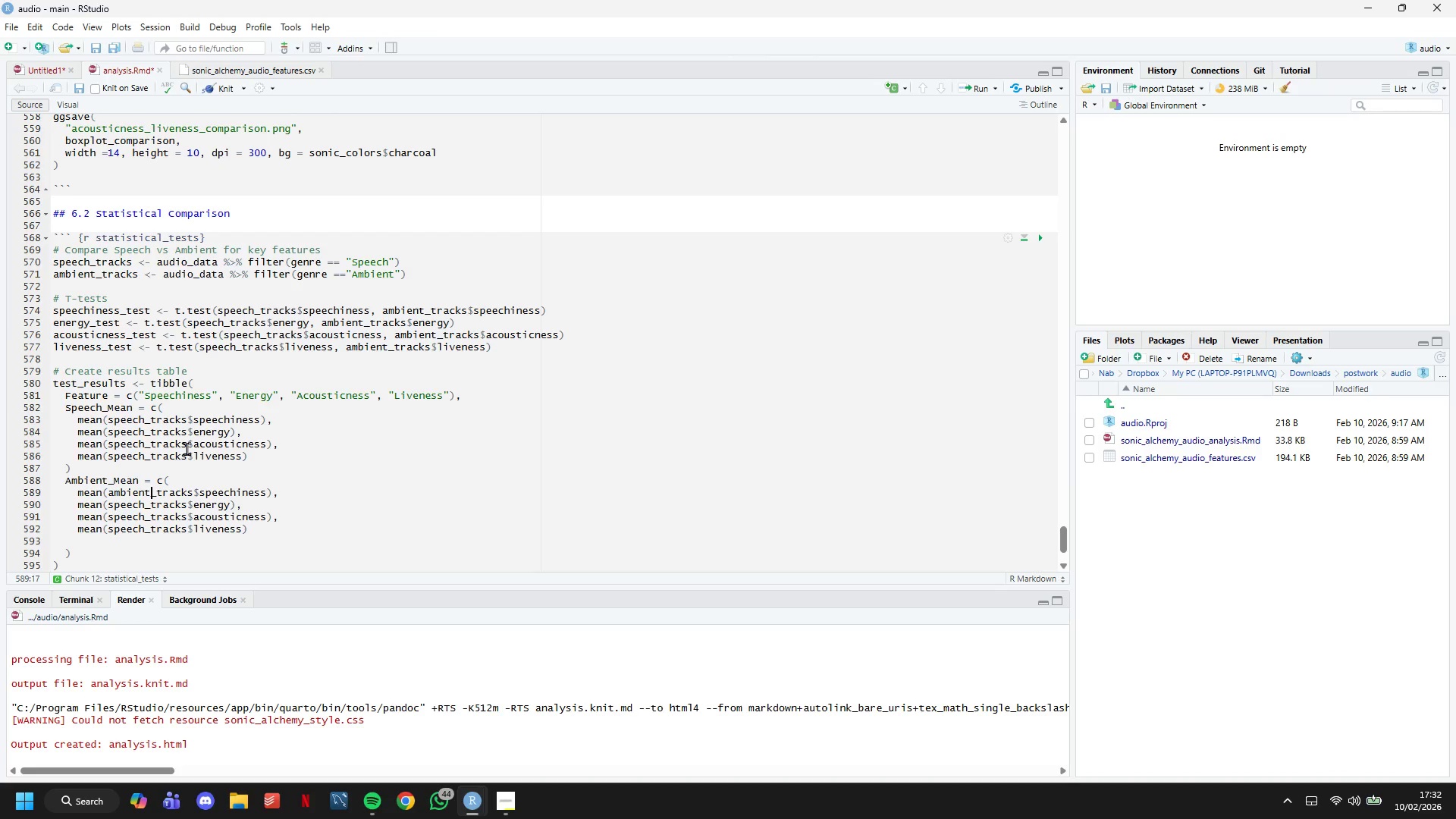 
key(ArrowDown)
 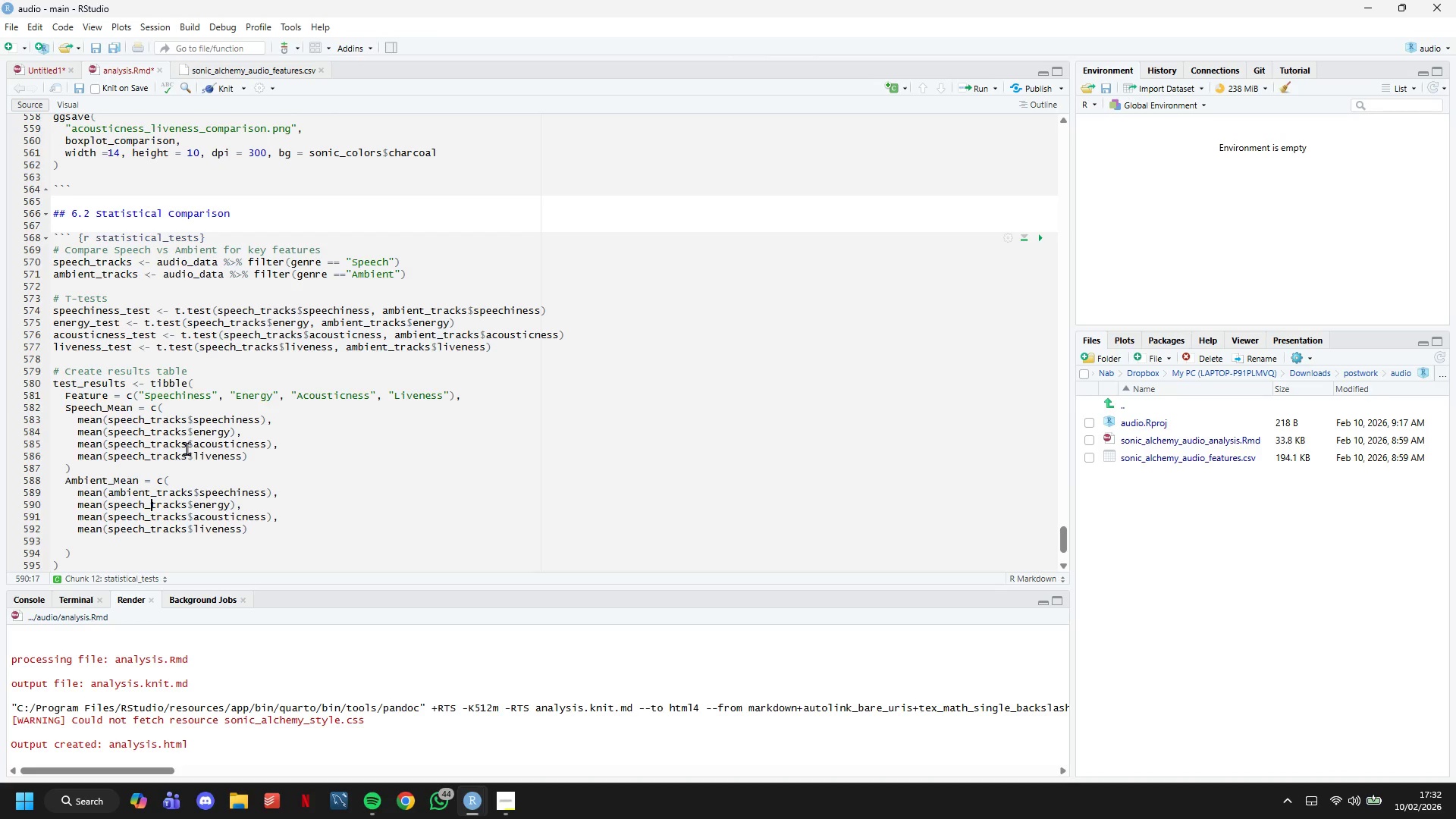 
key(ArrowLeft)
 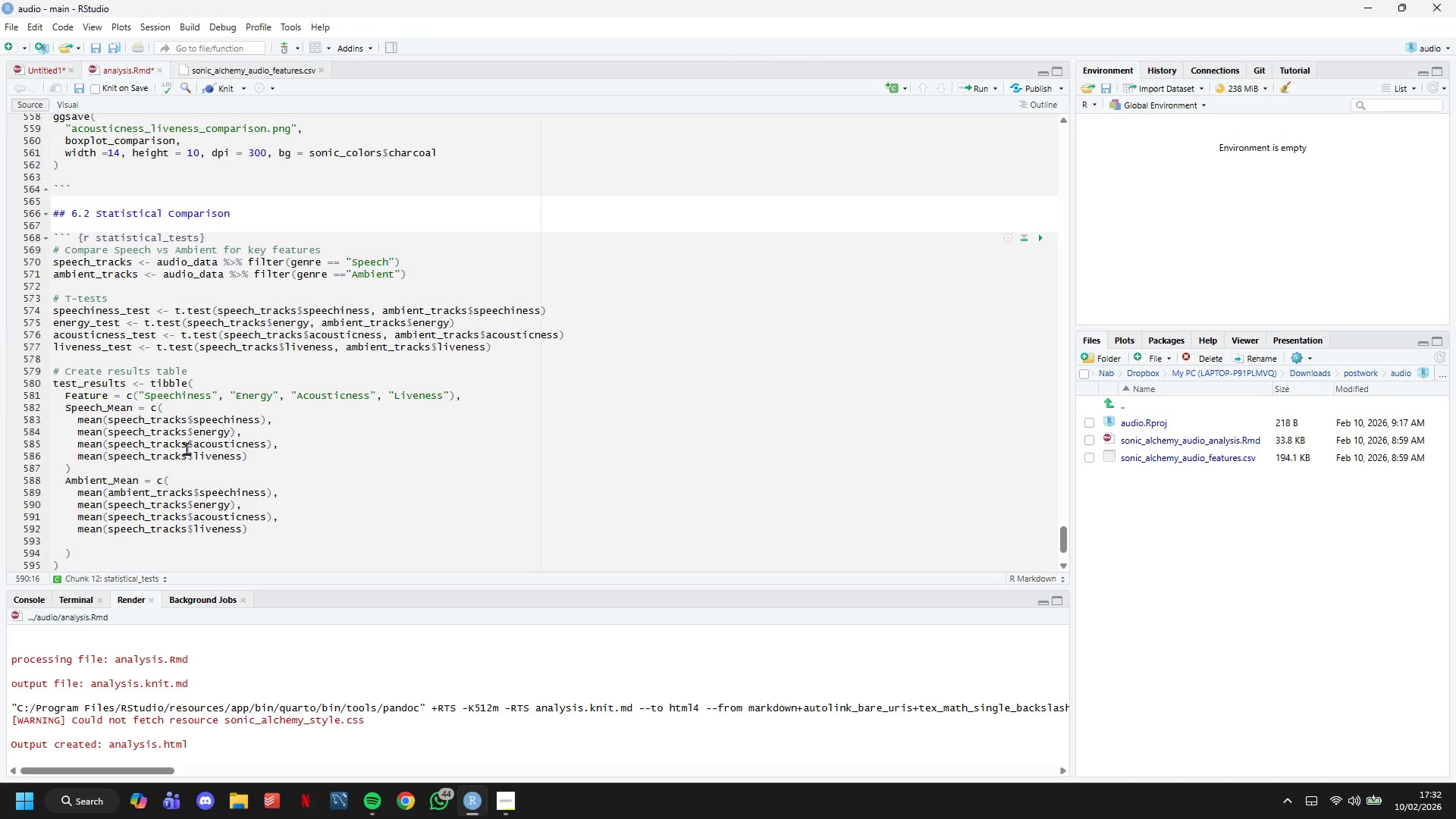 
key(ArrowRight)
 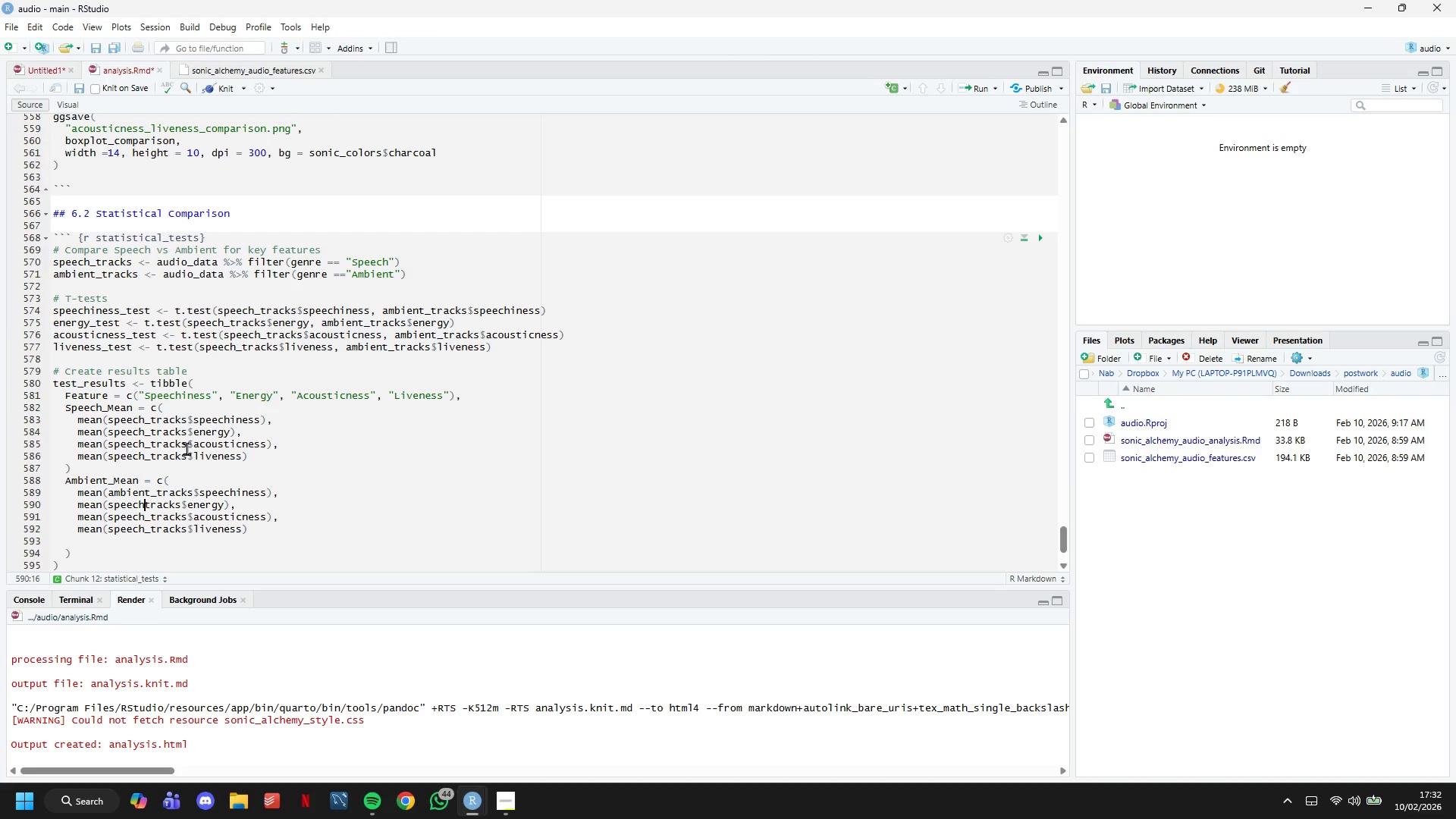 
key(Backspace)
 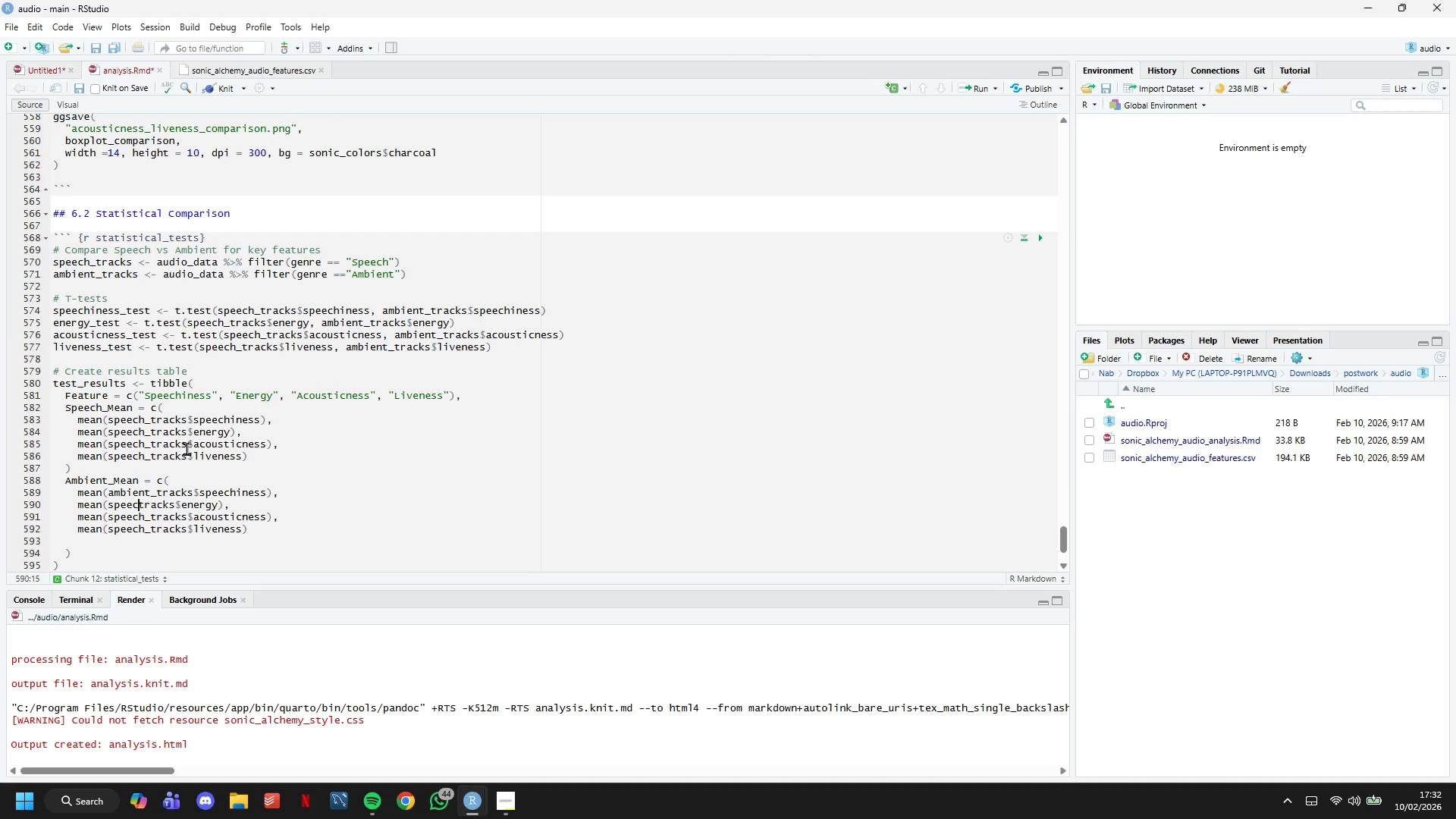 
key(Backspace)
 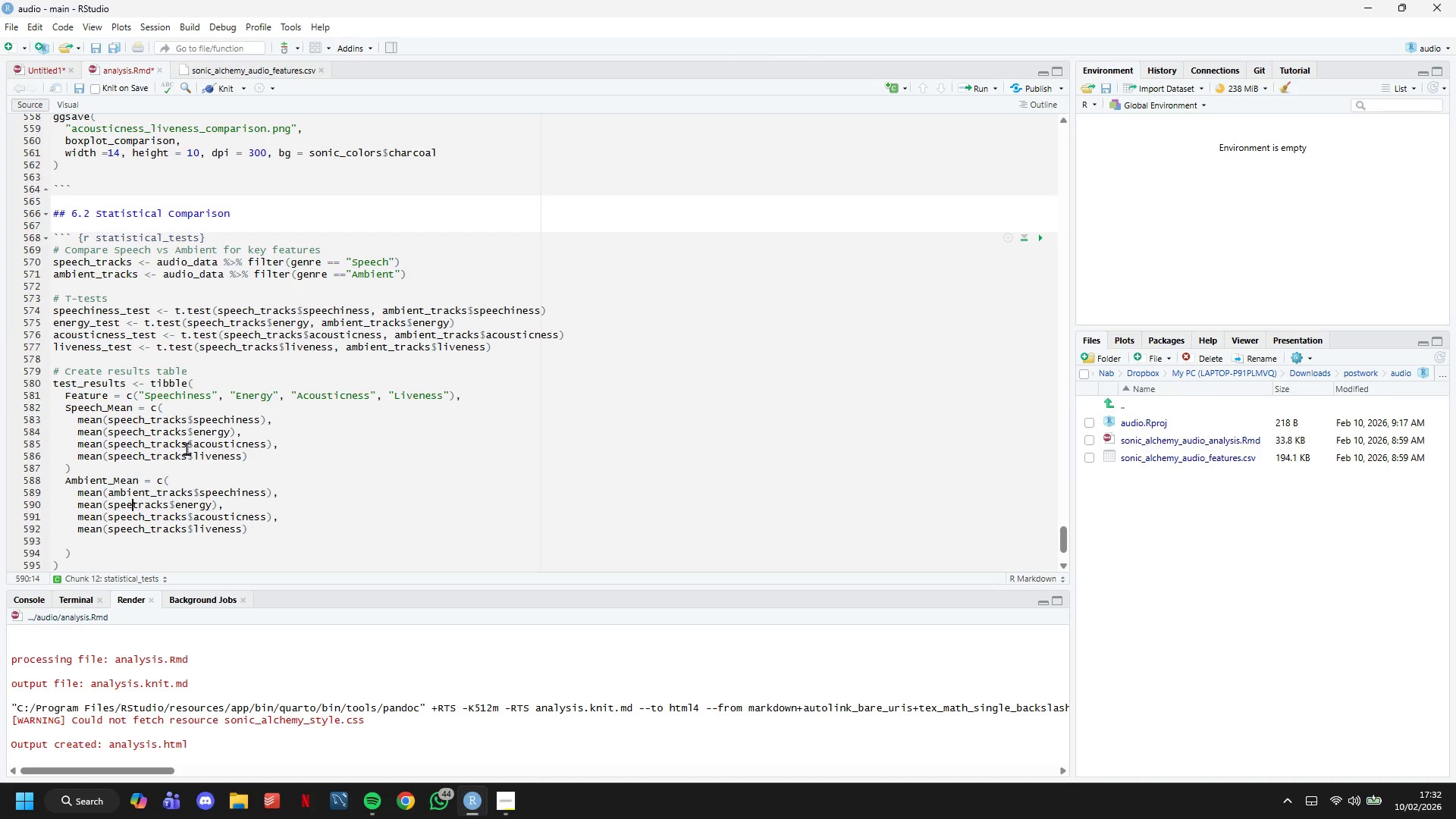 
key(Backspace)
 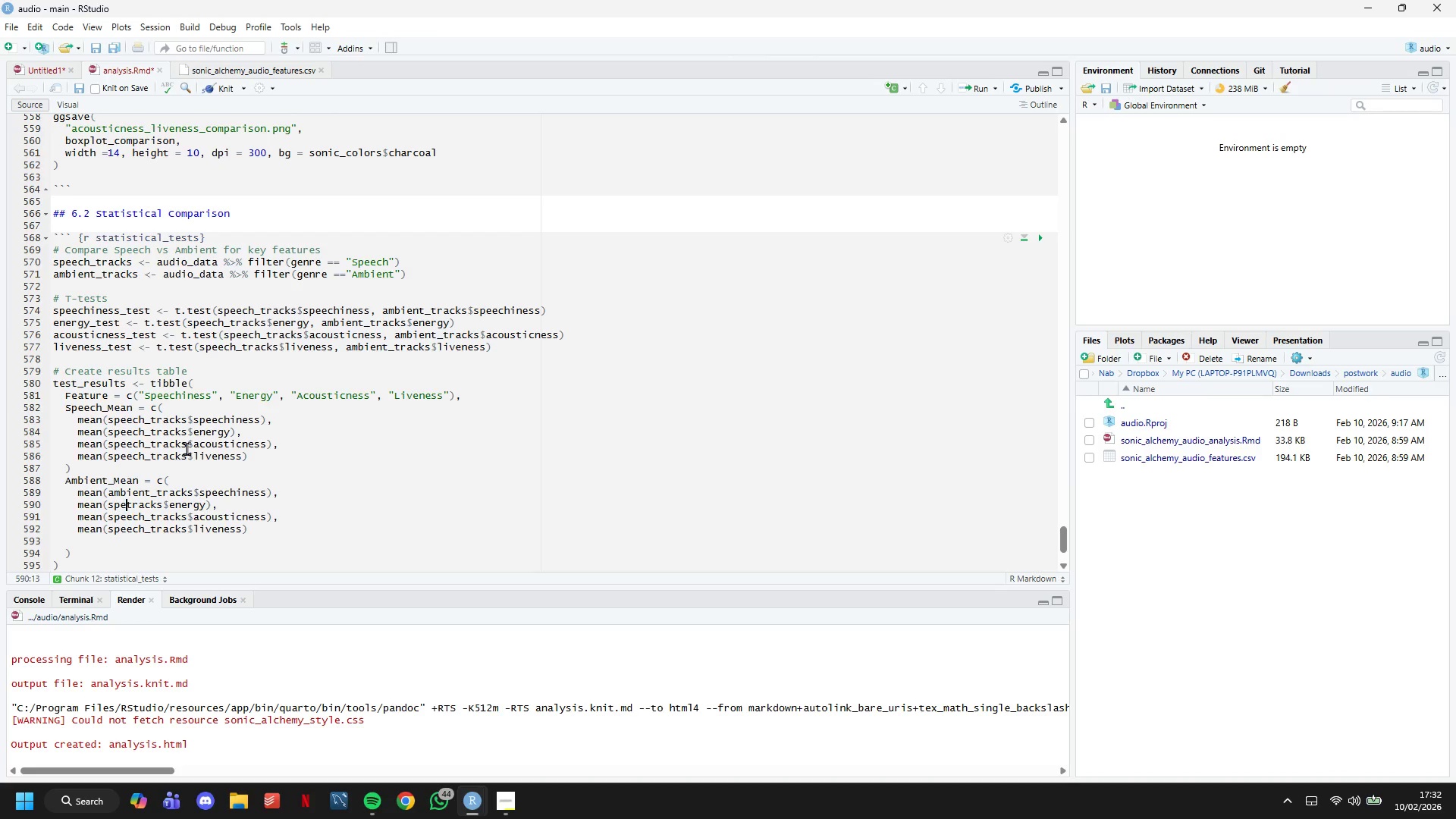 
key(Backspace)
 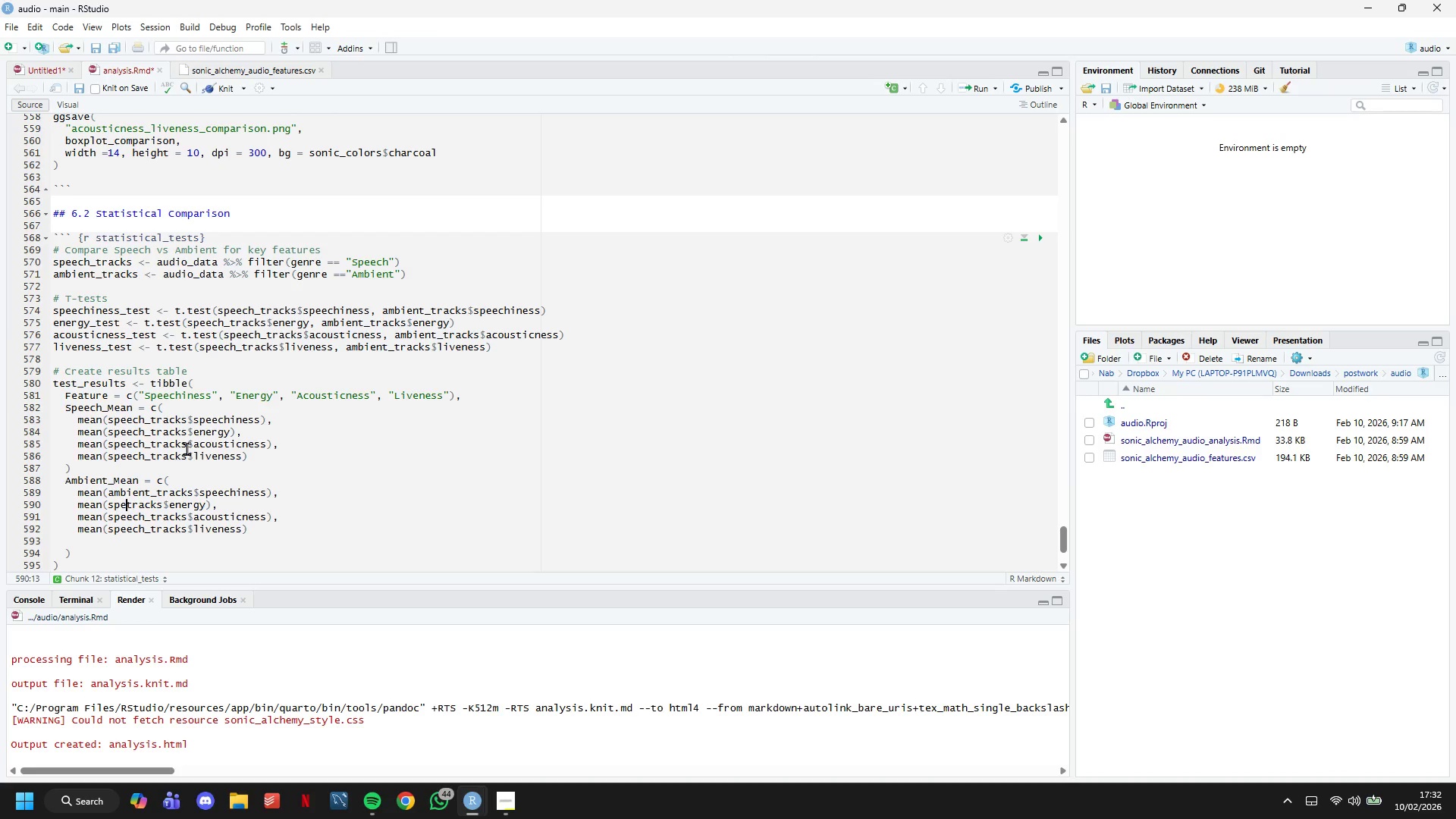 
key(Backspace)
 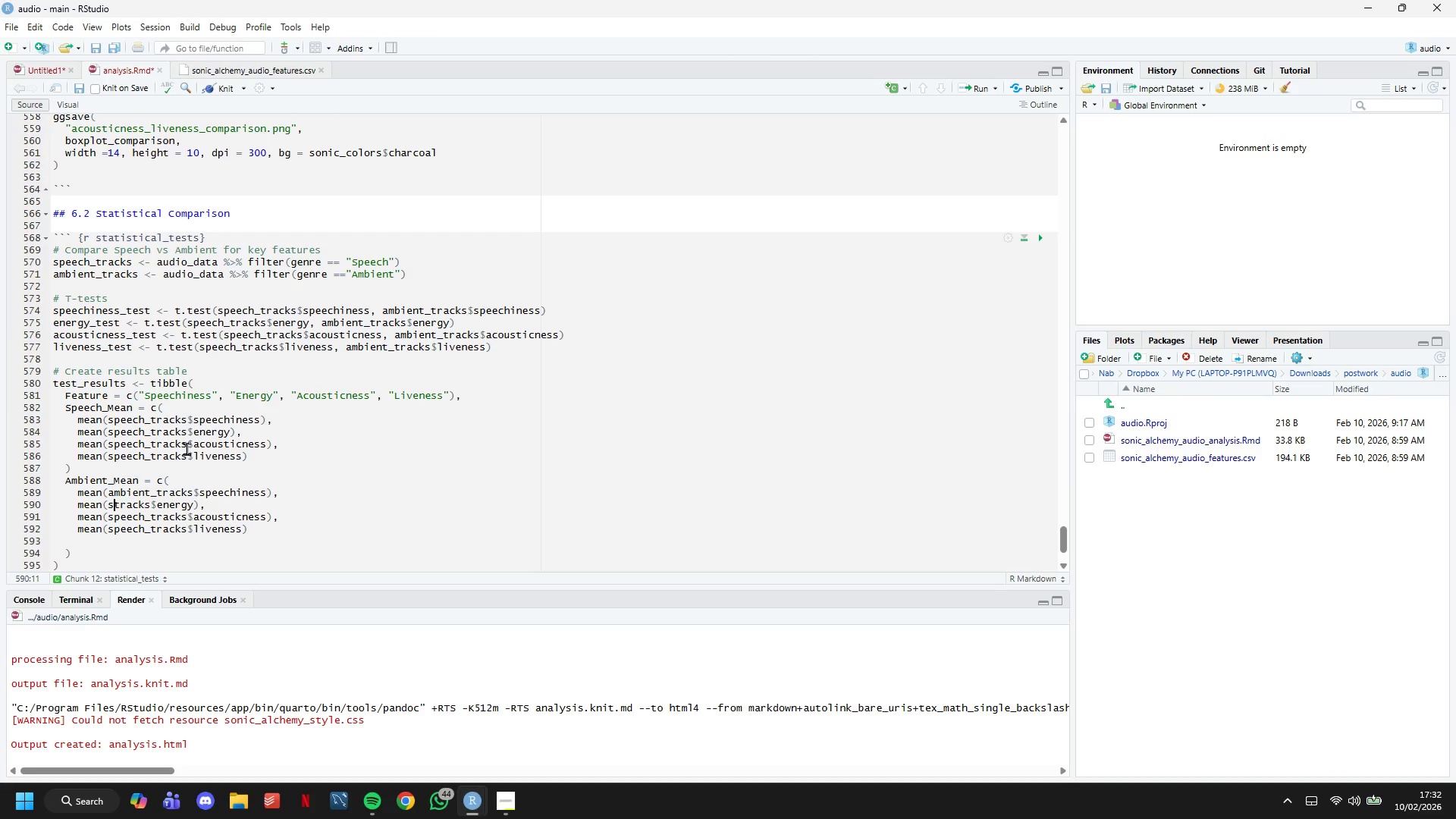 
key(Backspace)
 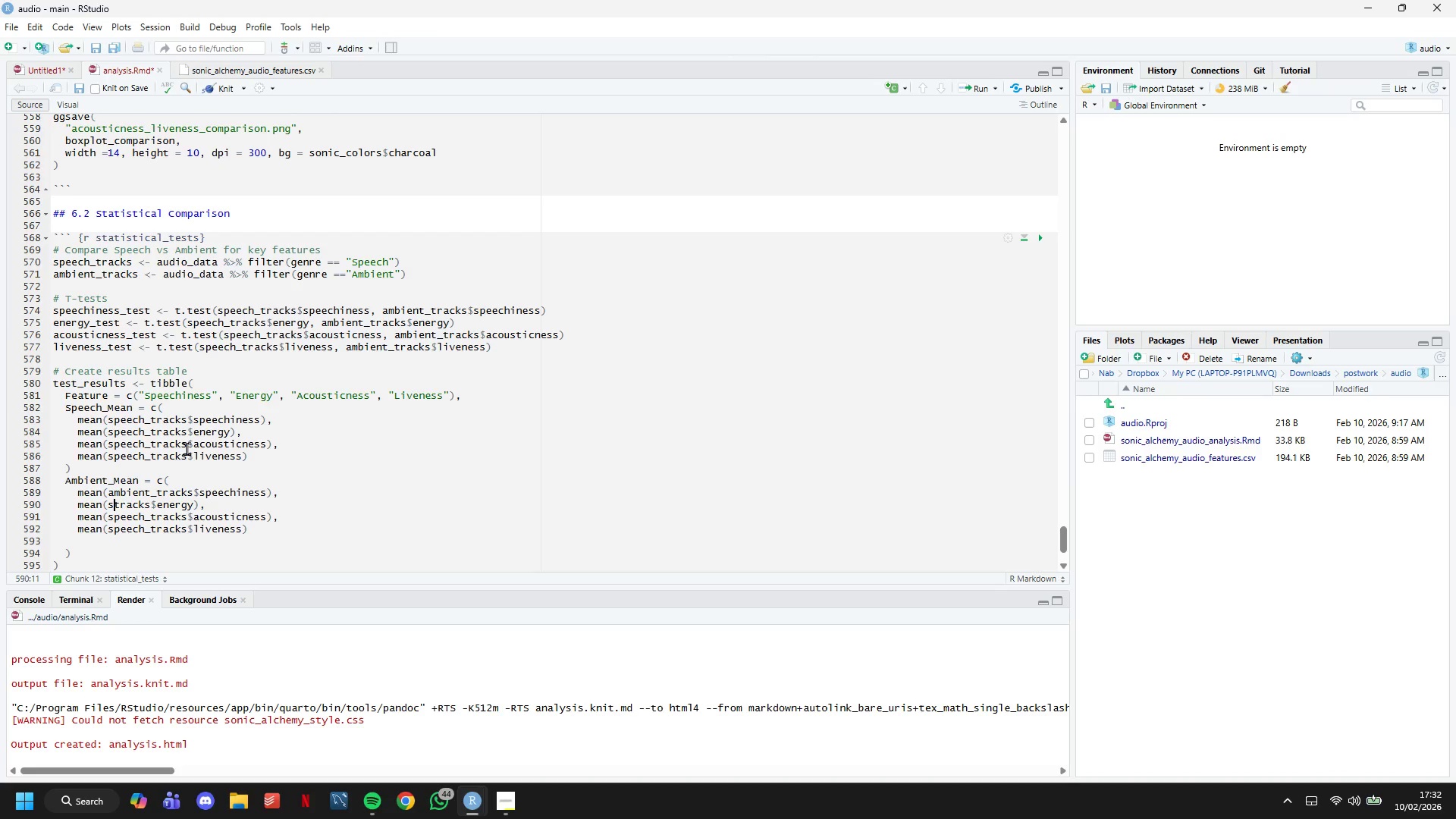 
key(Control+Z)
 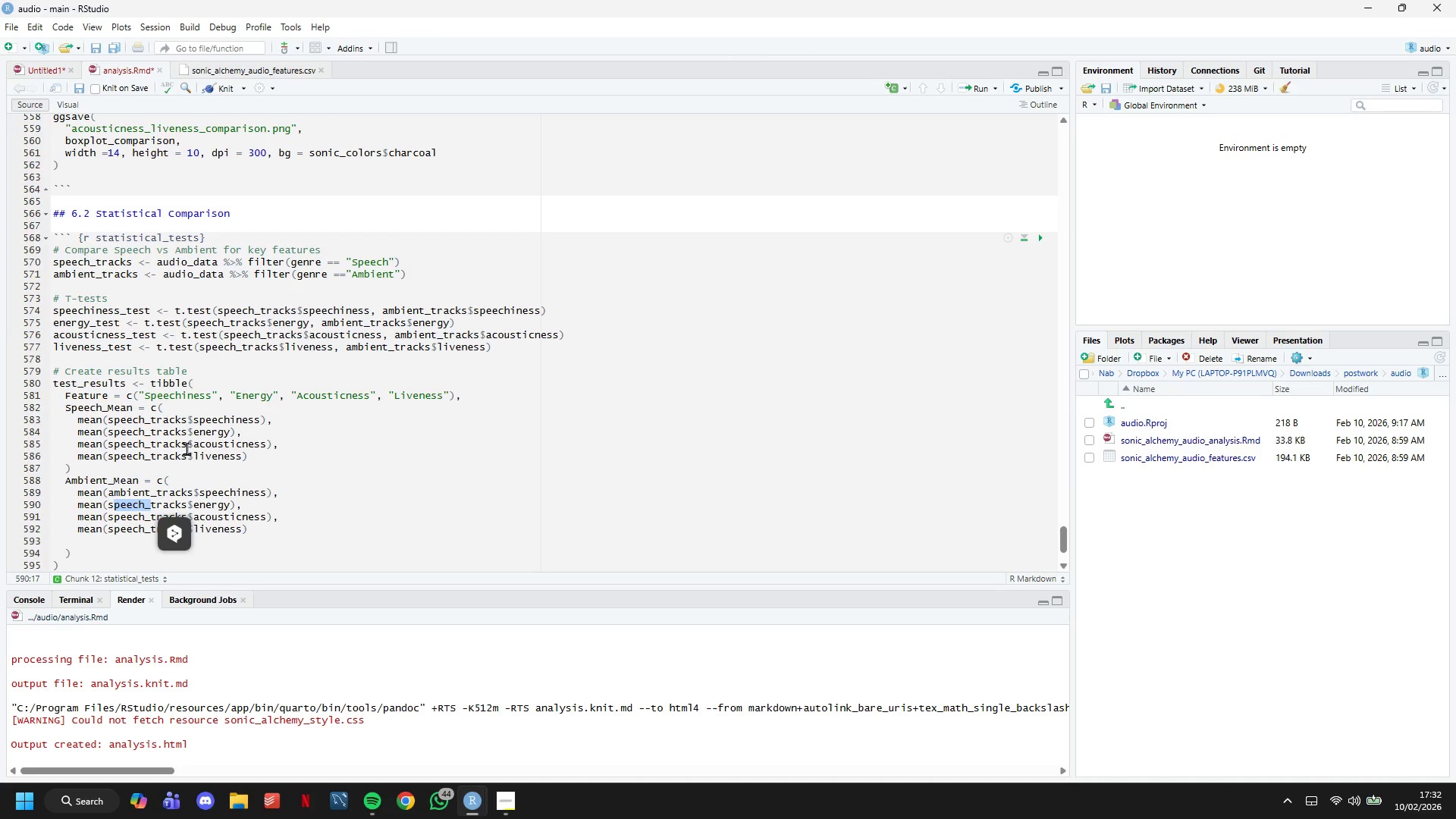 
key(ArrowLeft)
 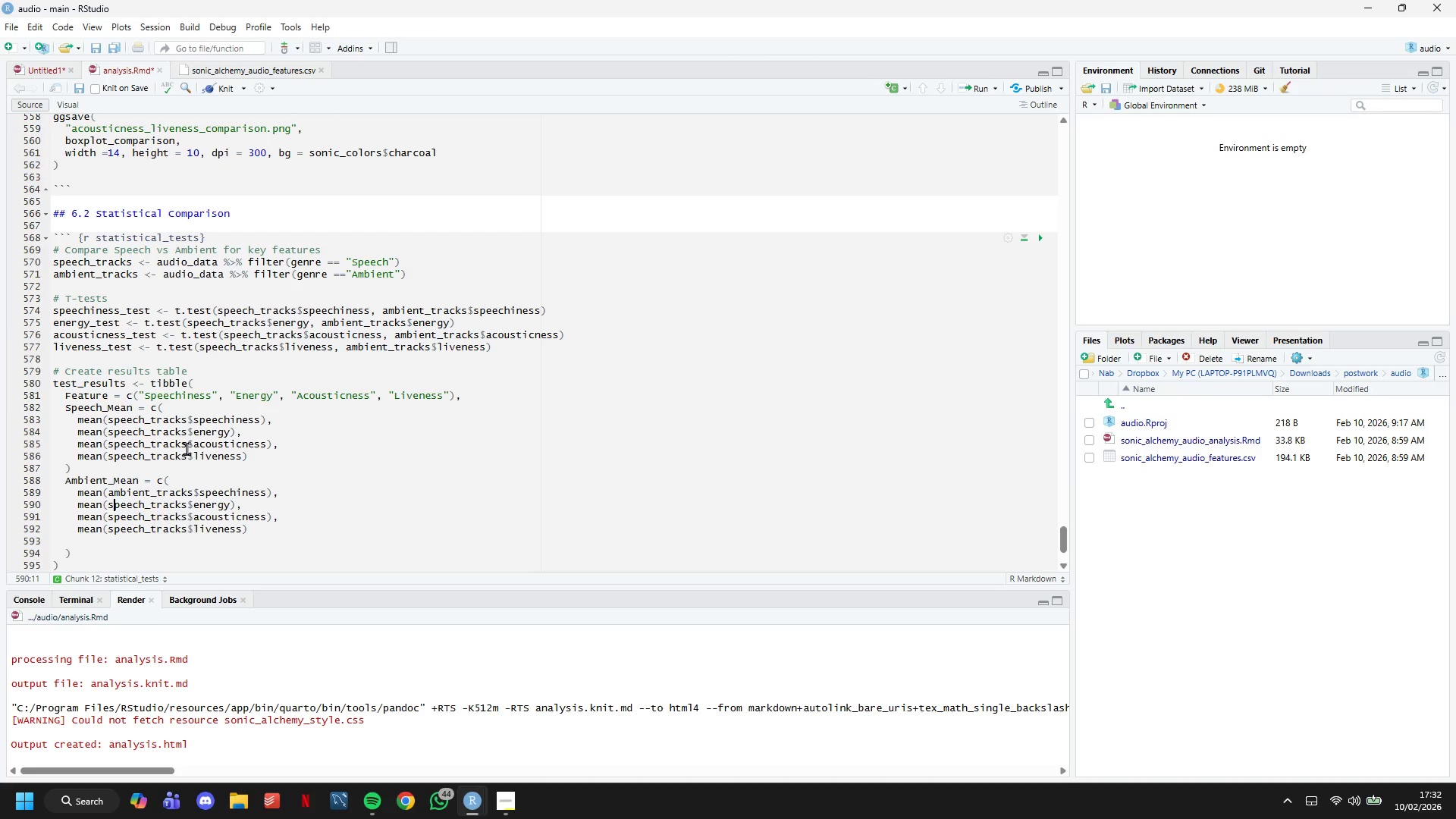 
key(Backspace)
key(Backspace)
key(Backspace)
key(Backspace)
key(Backspace)
key(Backspace)
type(ambient)
 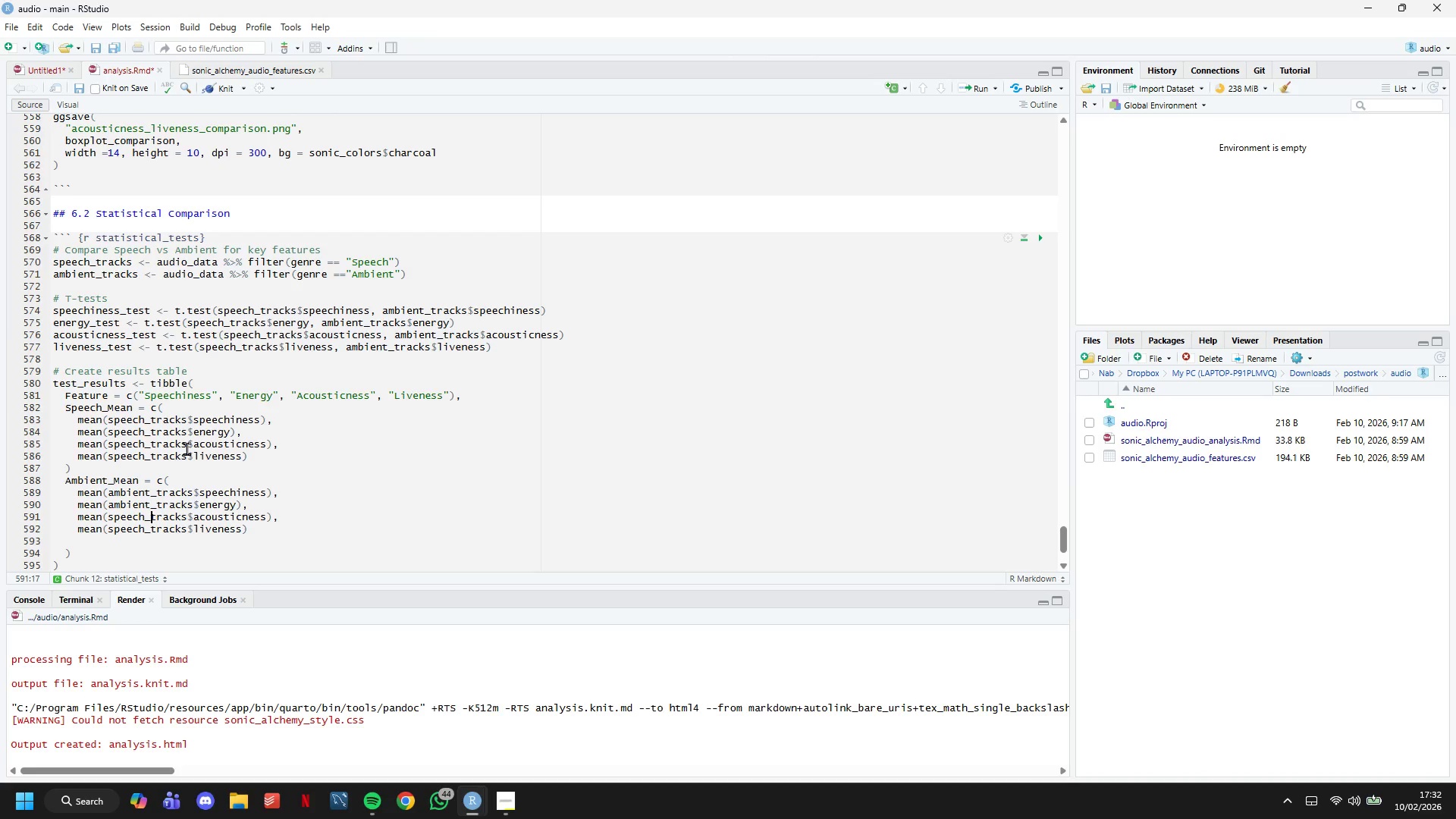 
hold_key(key=ArrowRight, duration=0.61)
 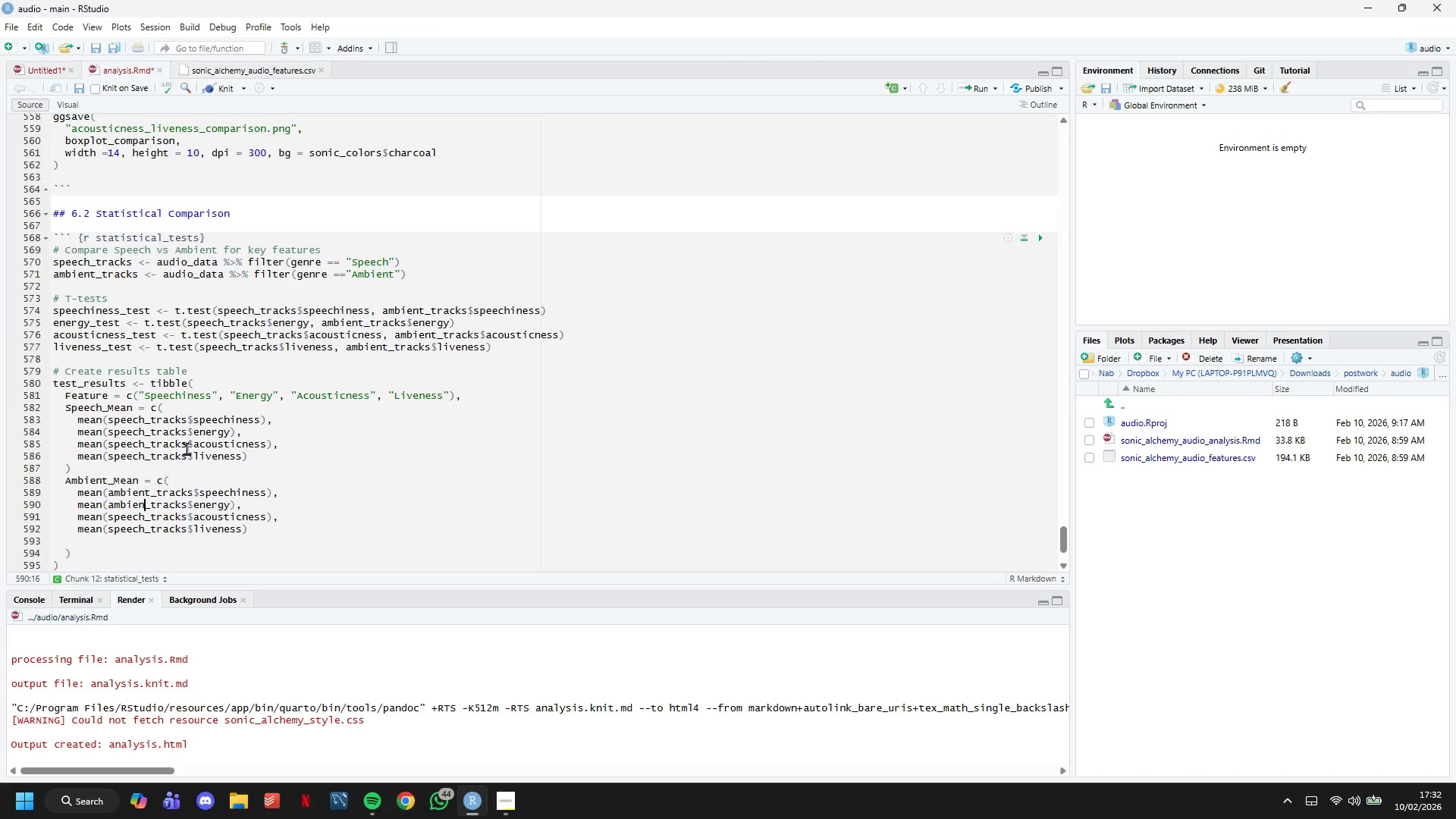 
key(ArrowDown)
 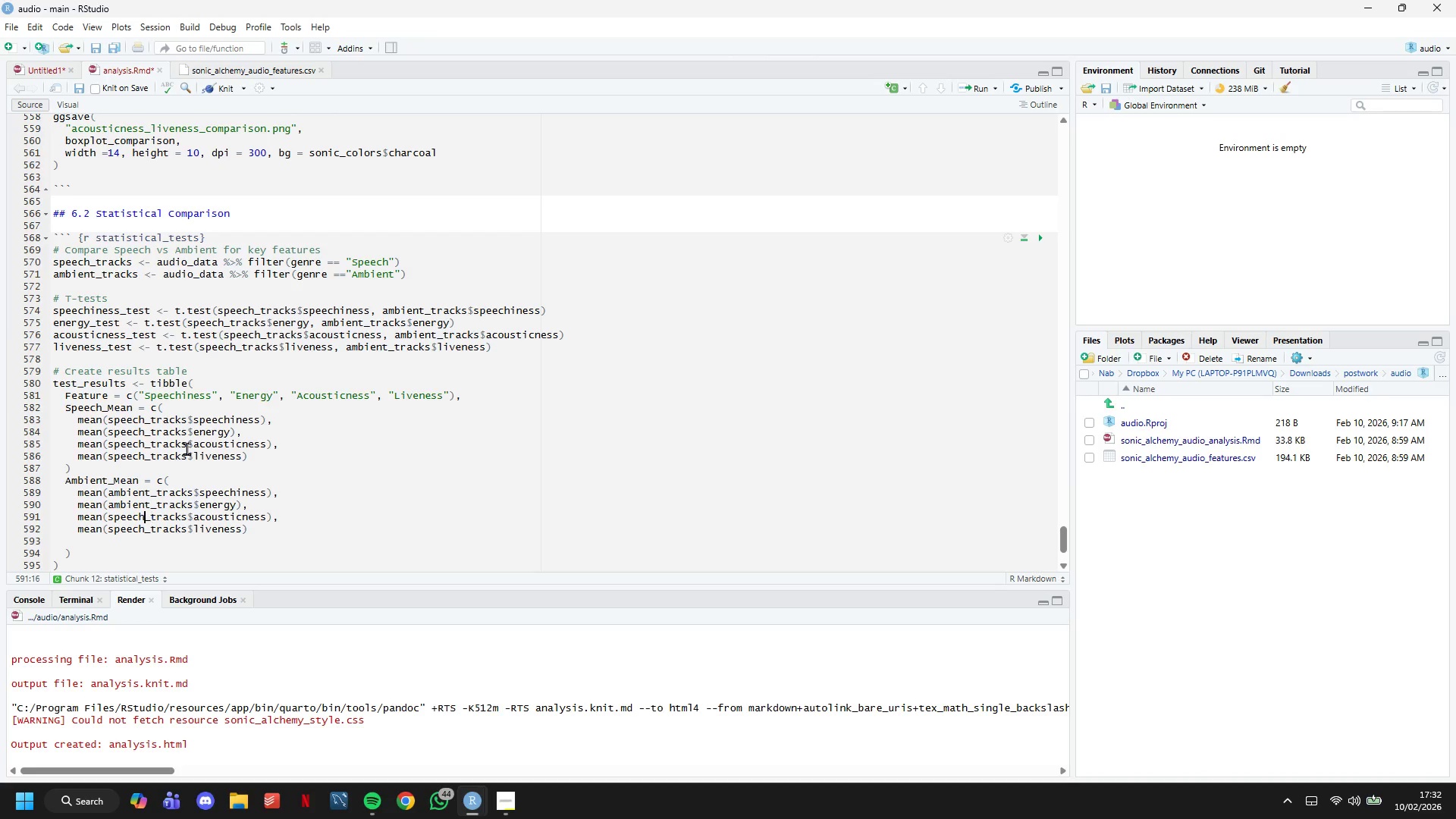 
key(ArrowLeft)
 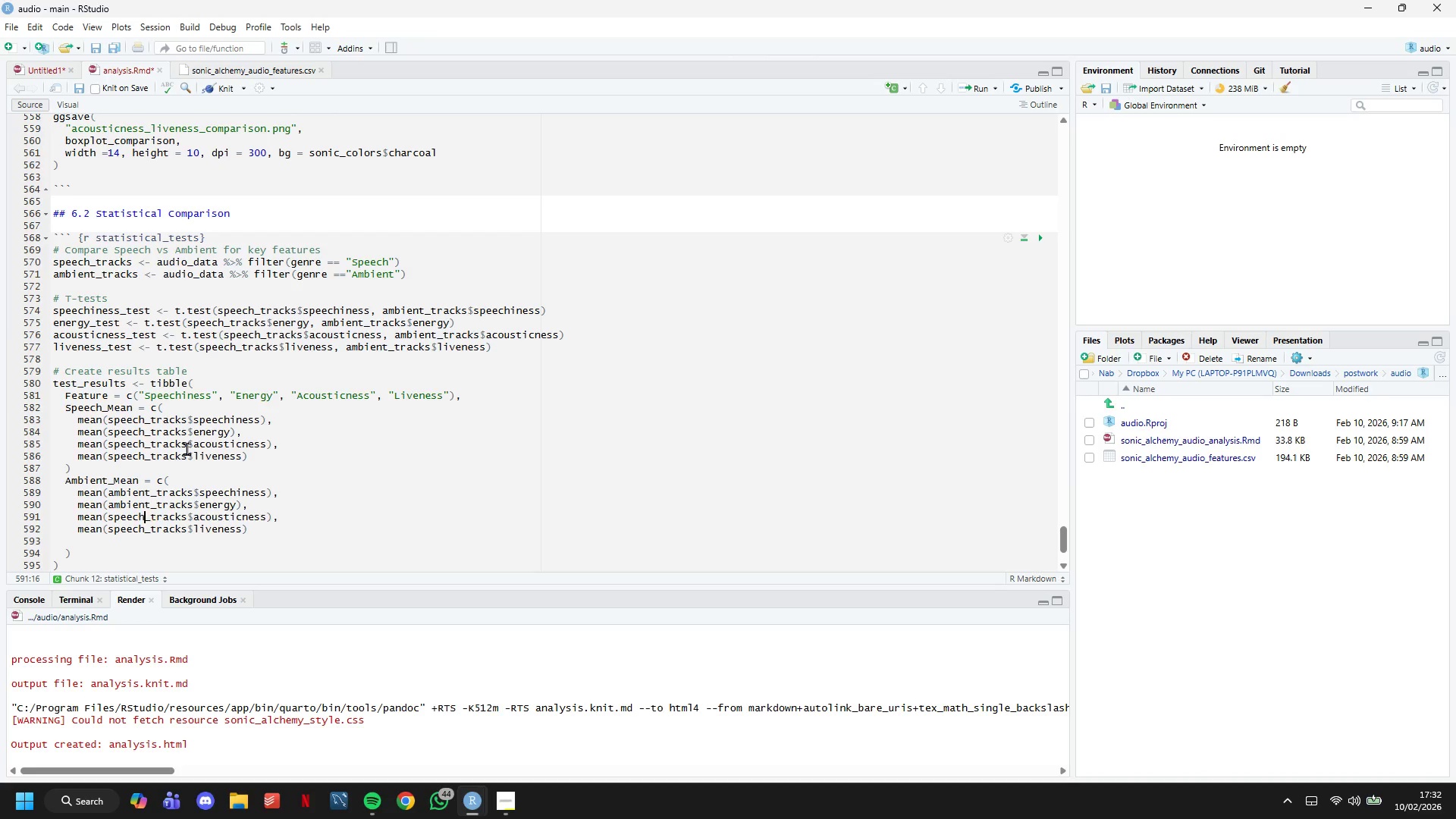 
key(Backspace)
key(Backspace)
key(Backspace)
key(Backspace)
key(Backspace)
key(Backspace)
type(ambiet)
 